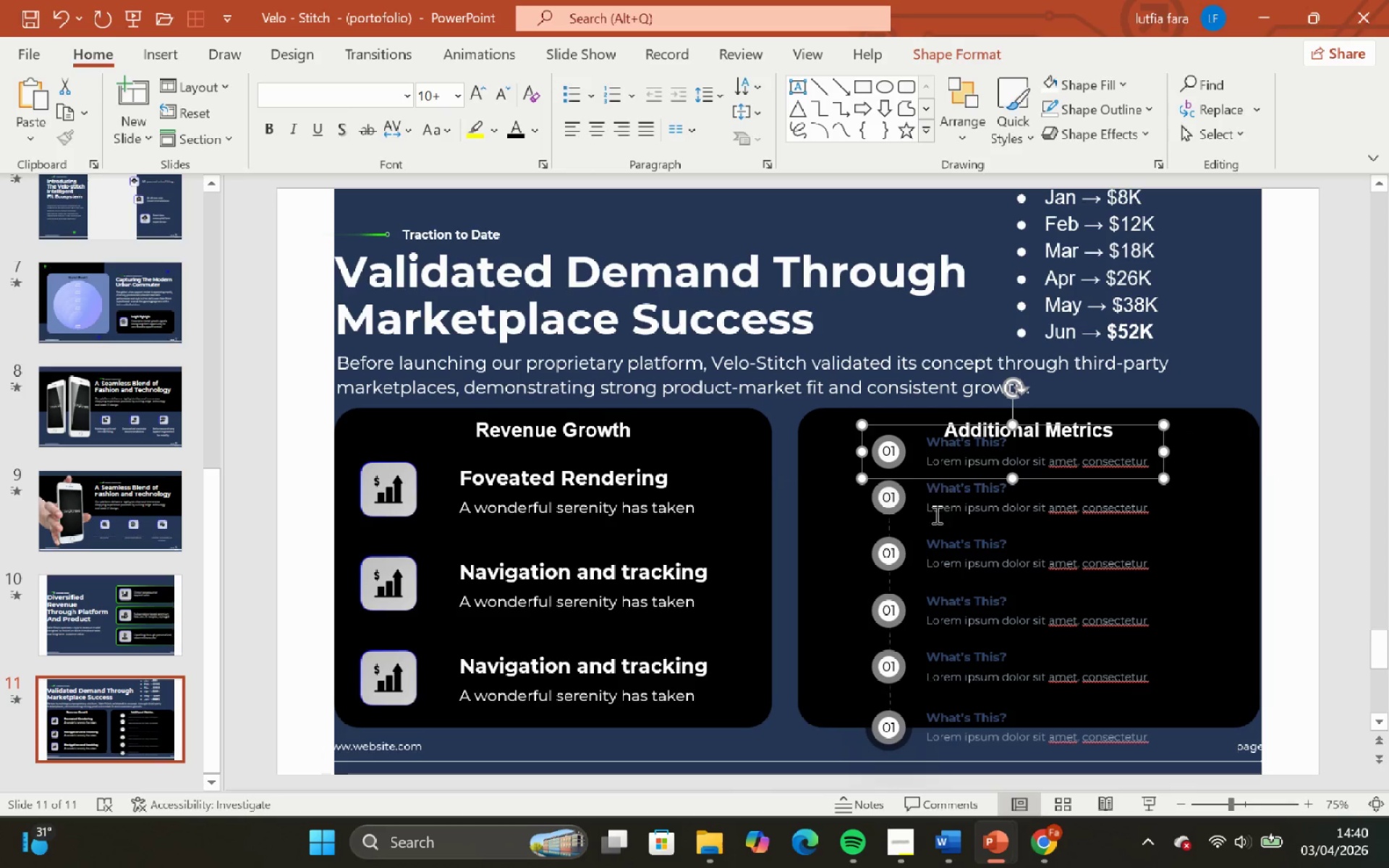 
hold_key(key=ShiftLeft, duration=1.41)
left_click([904, 493])
 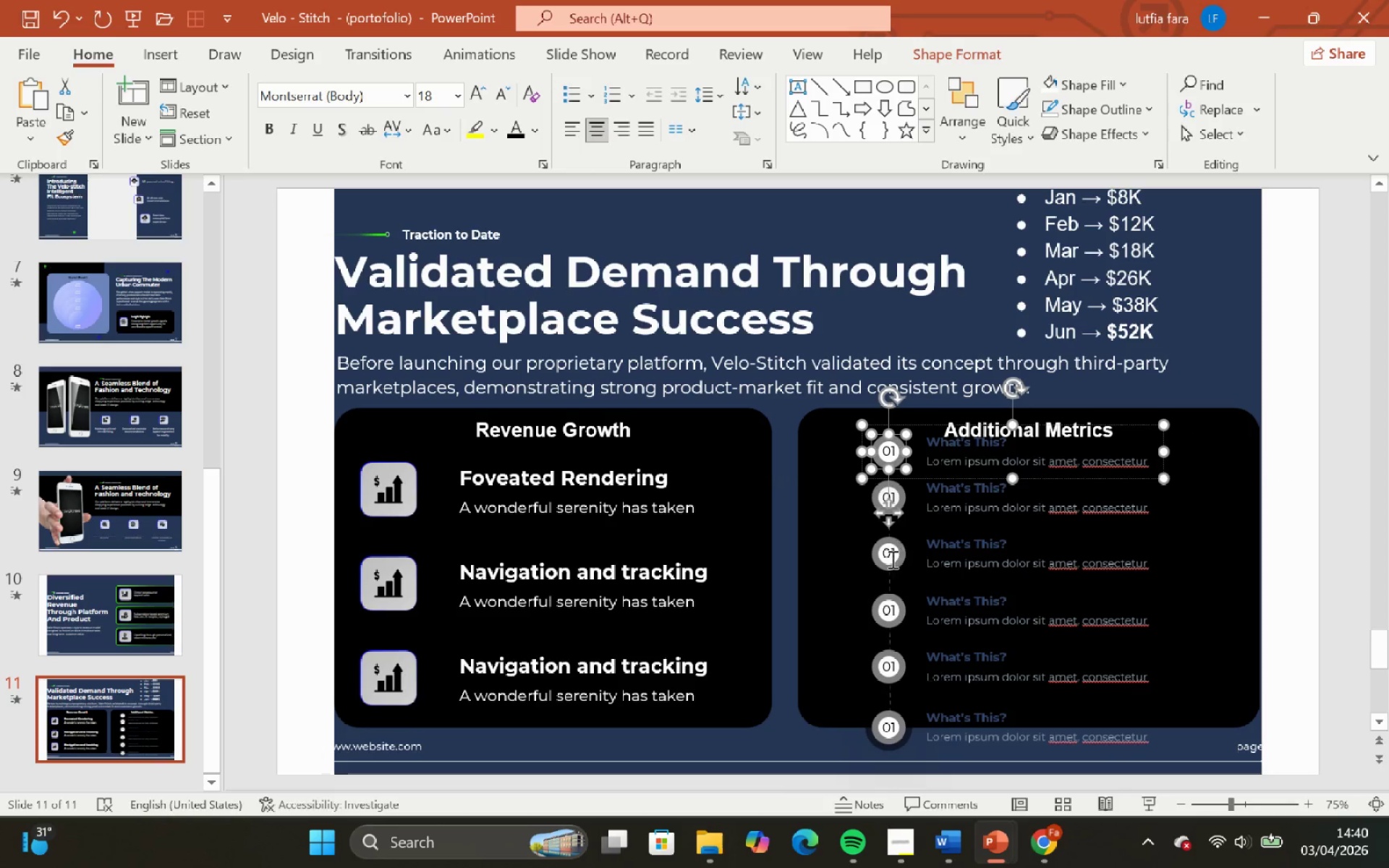 
hold_key(key=ShiftLeft, duration=0.56)
left_click([889, 555])
 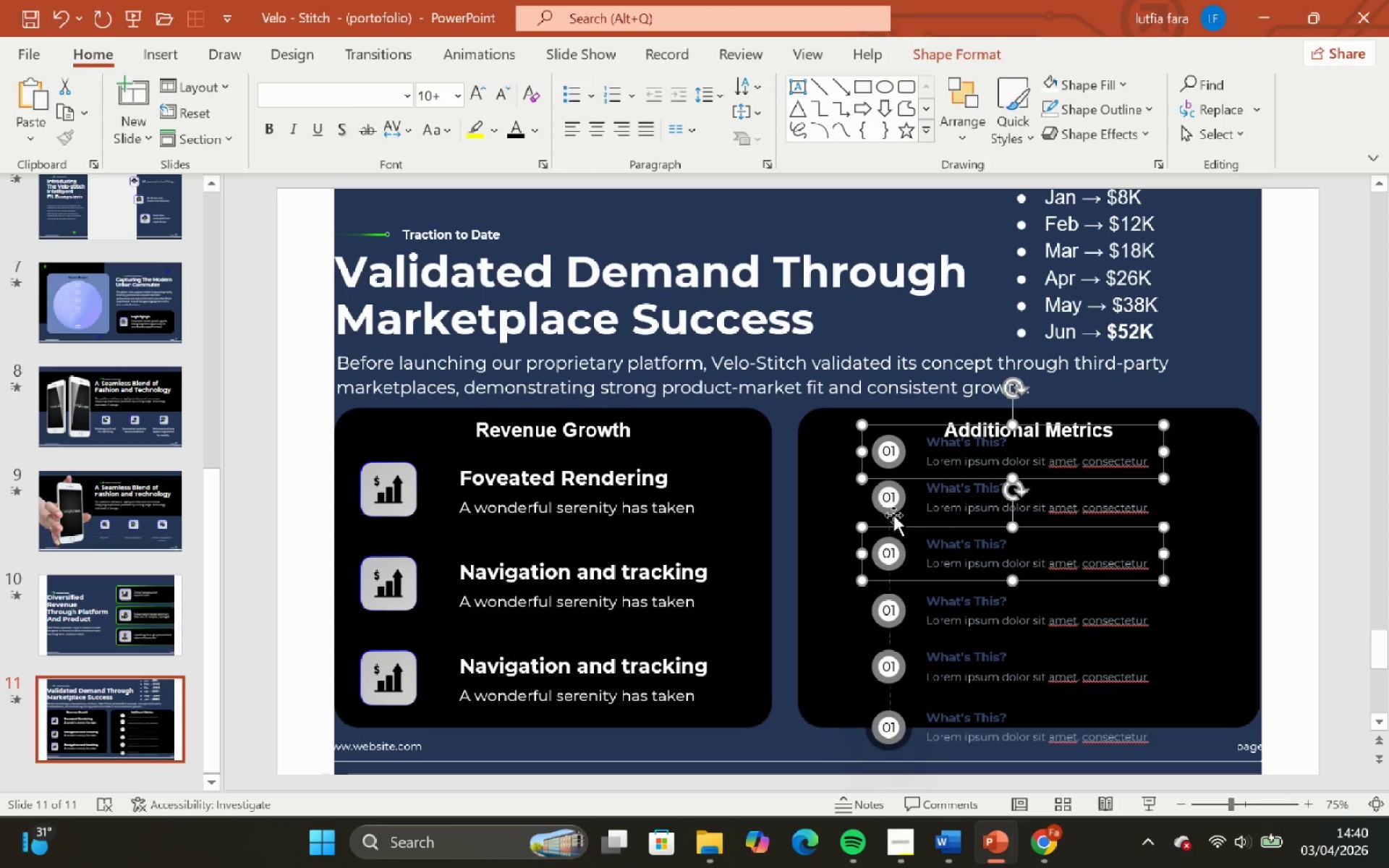 
hold_key(key=ShiftLeft, duration=0.98)
 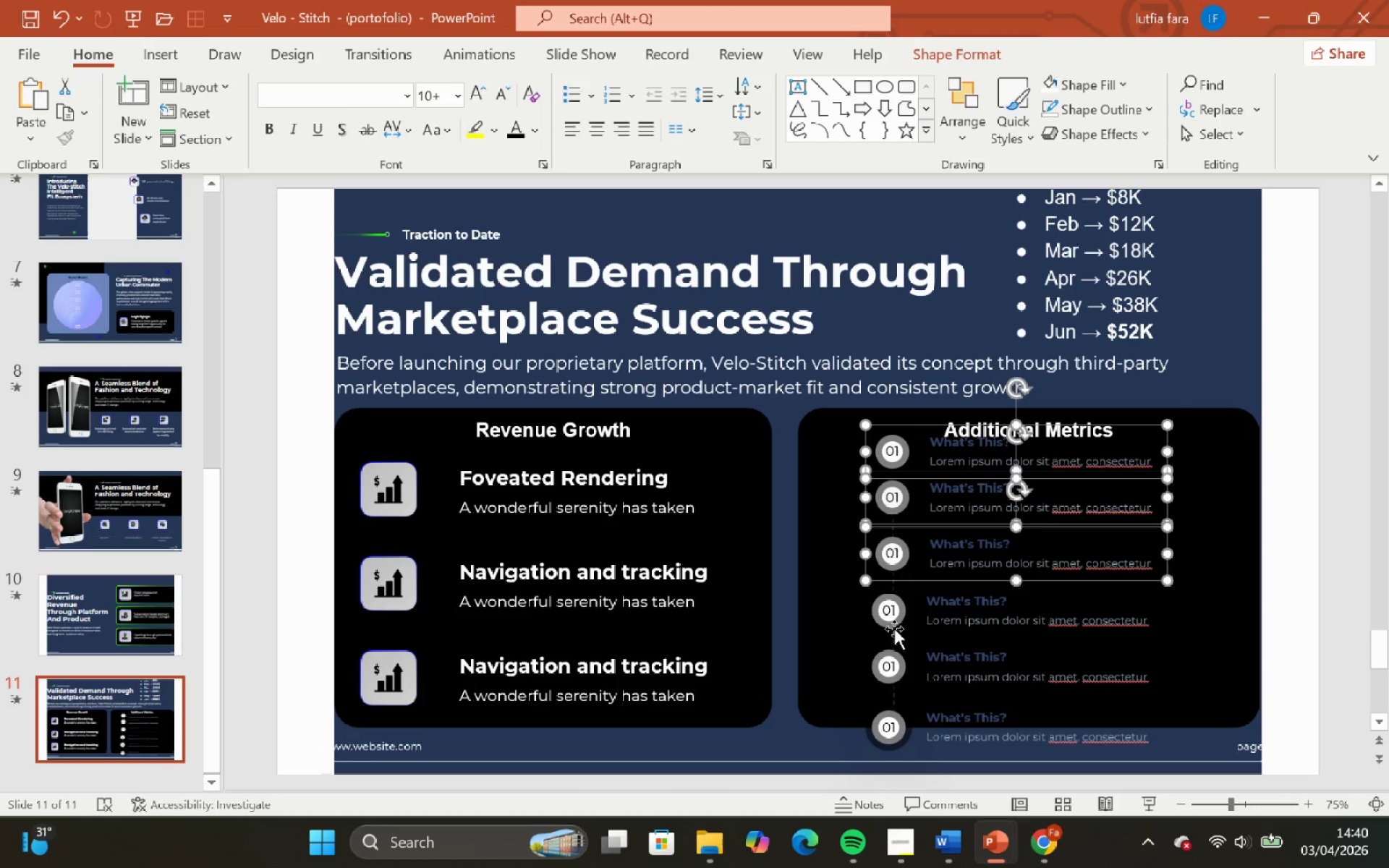 
key(Control+Z)
 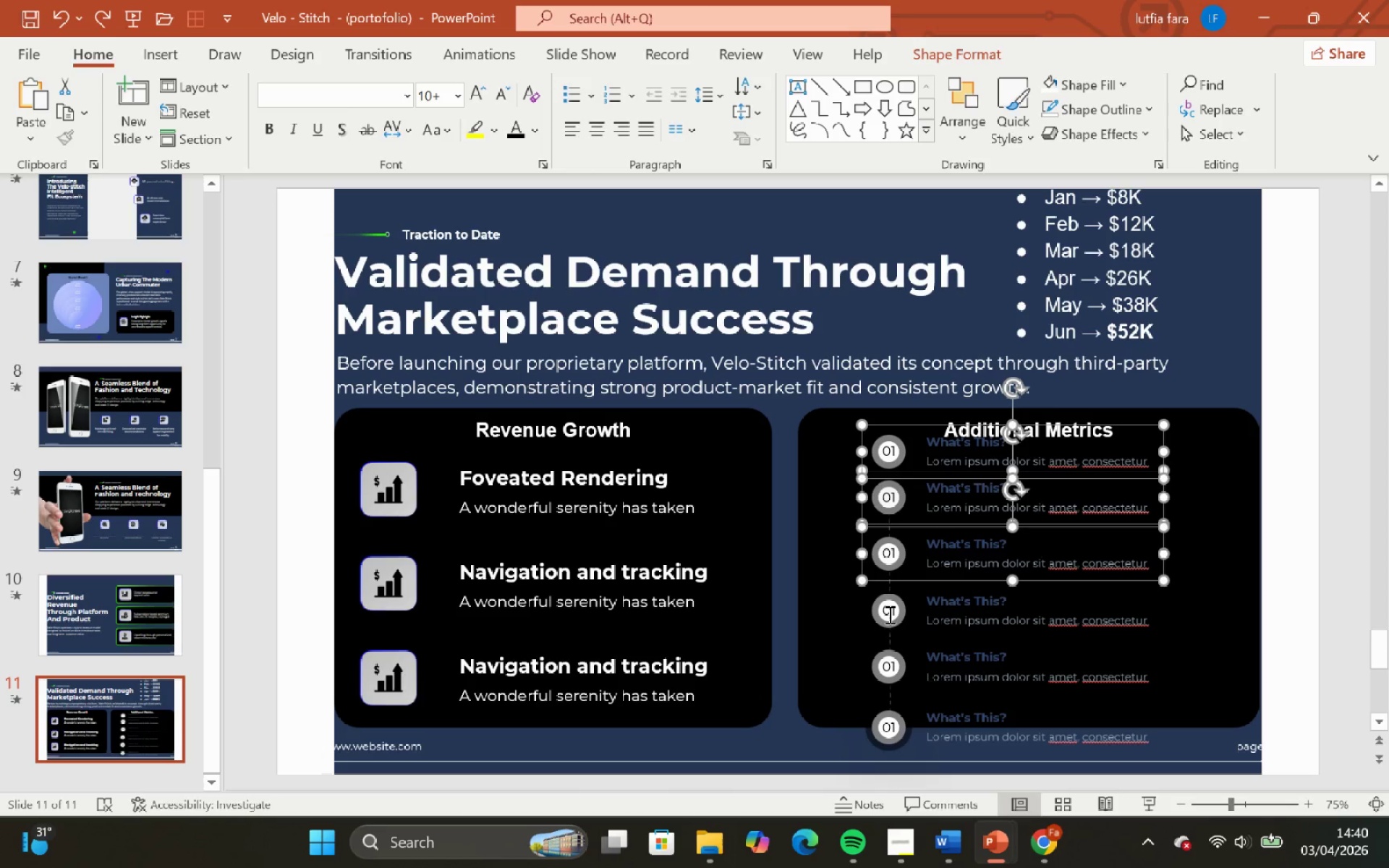 
hold_key(key=ShiftLeft, duration=2.81)
left_click([888, 614])
 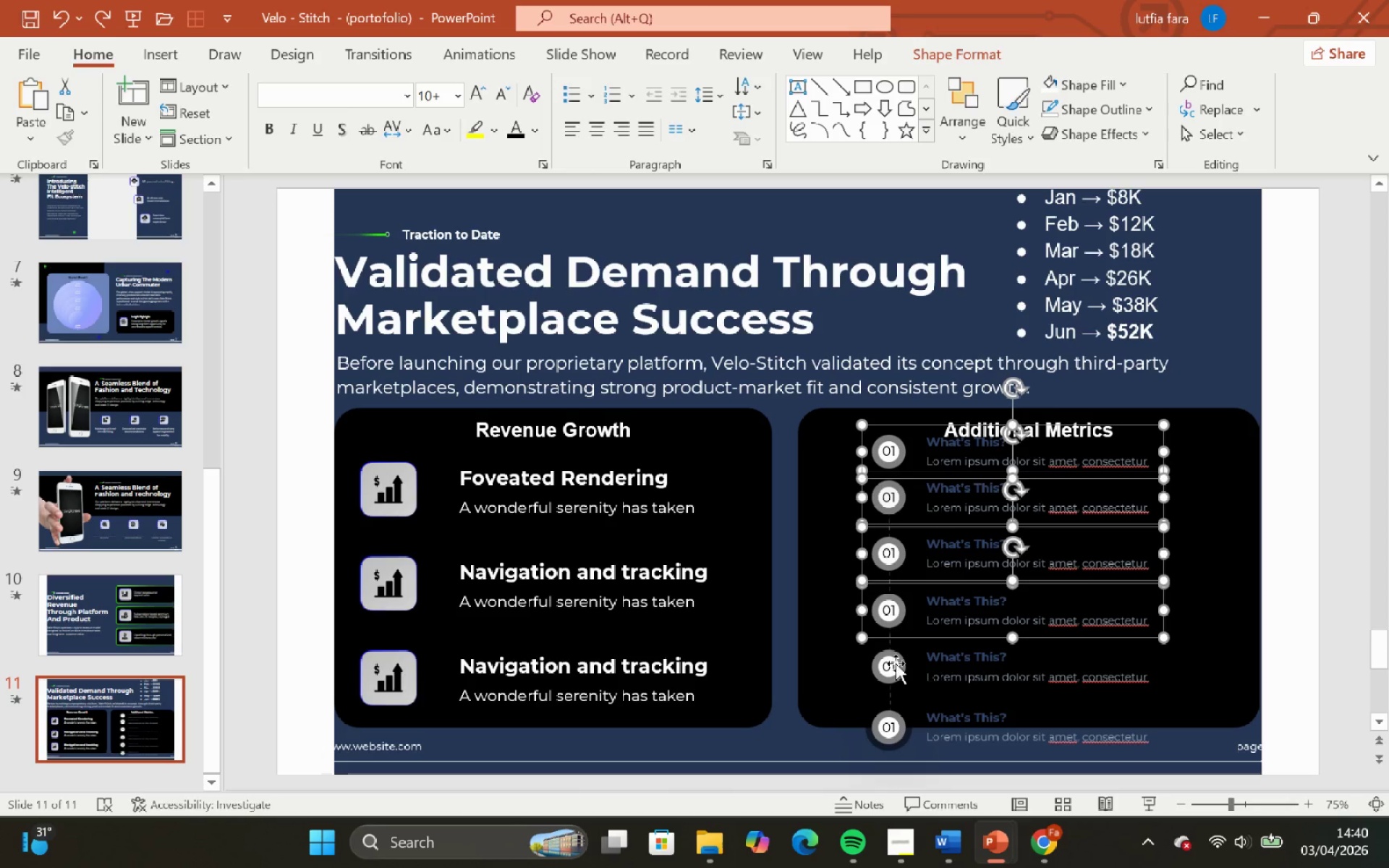 
left_click([896, 663])
 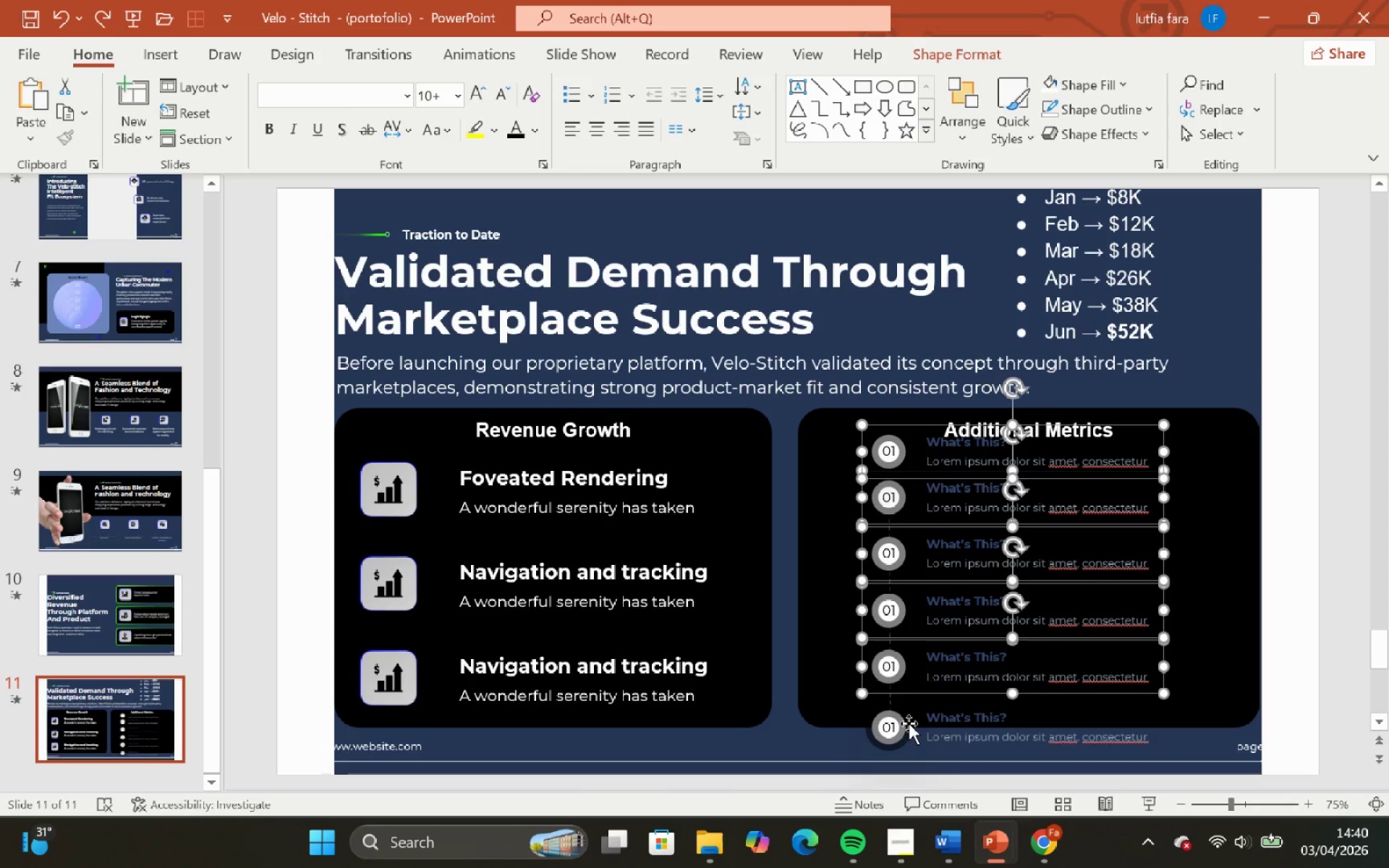 
left_click([909, 723])
 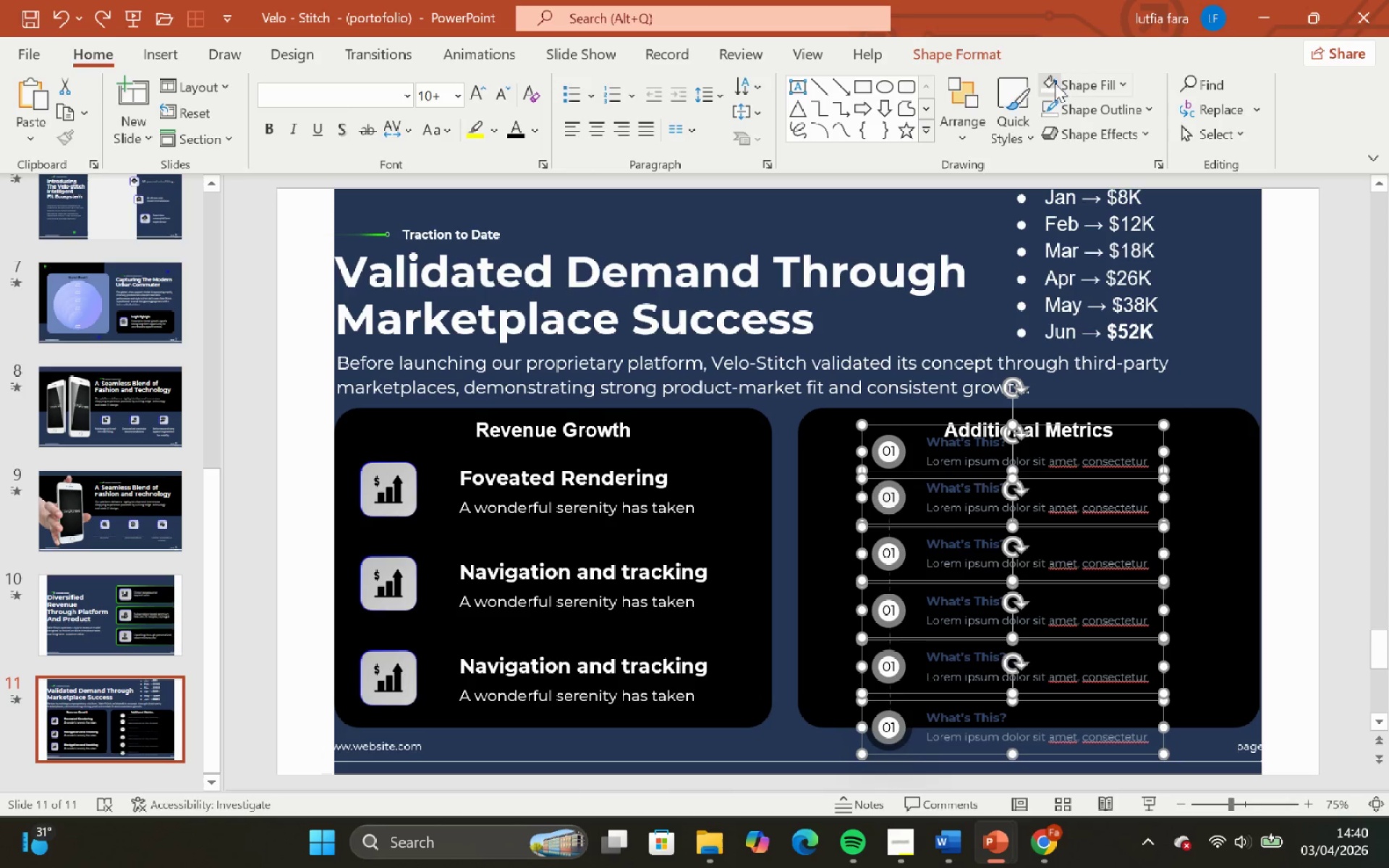 
left_click([990, 45])
 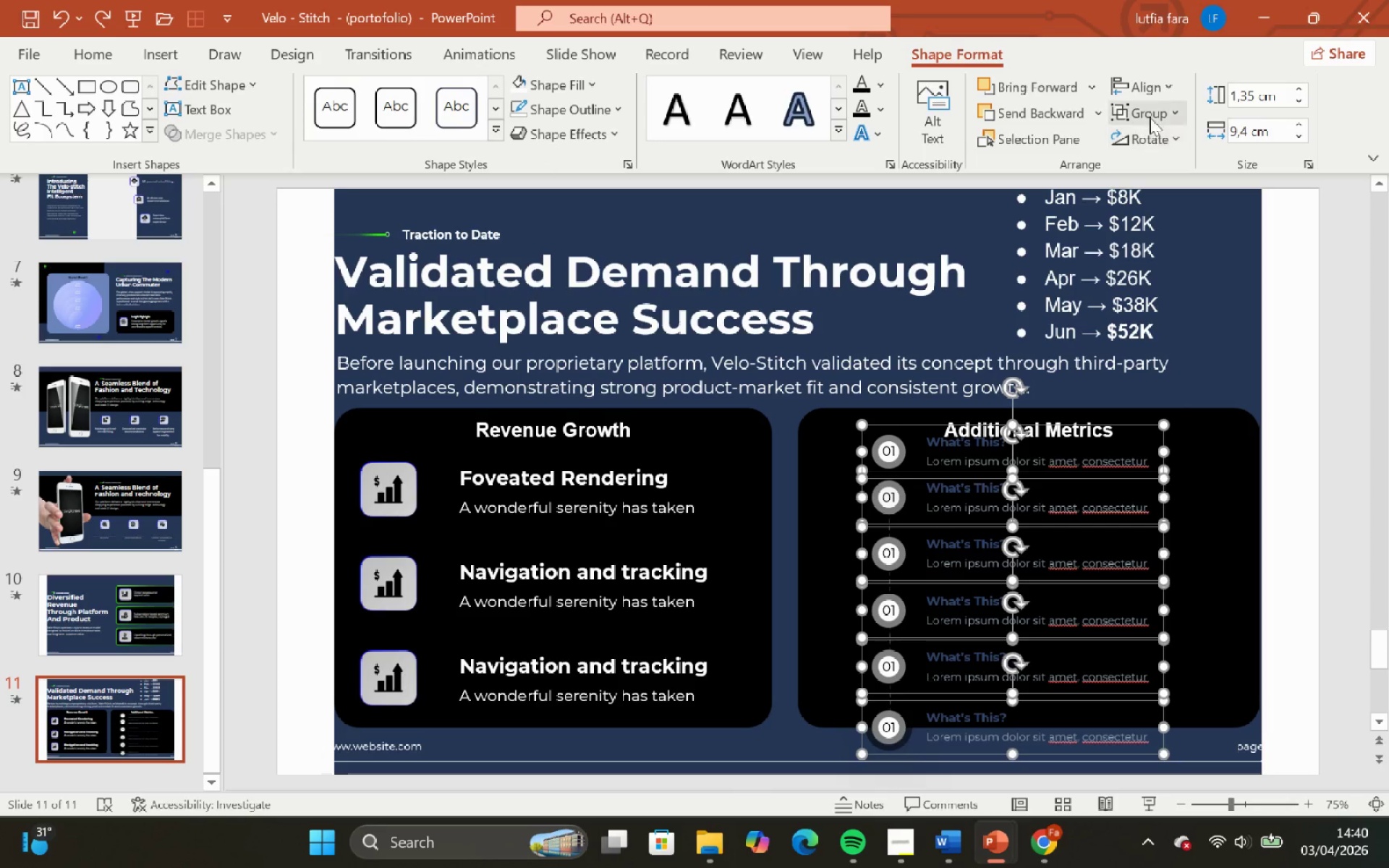 
left_click([1157, 83])
 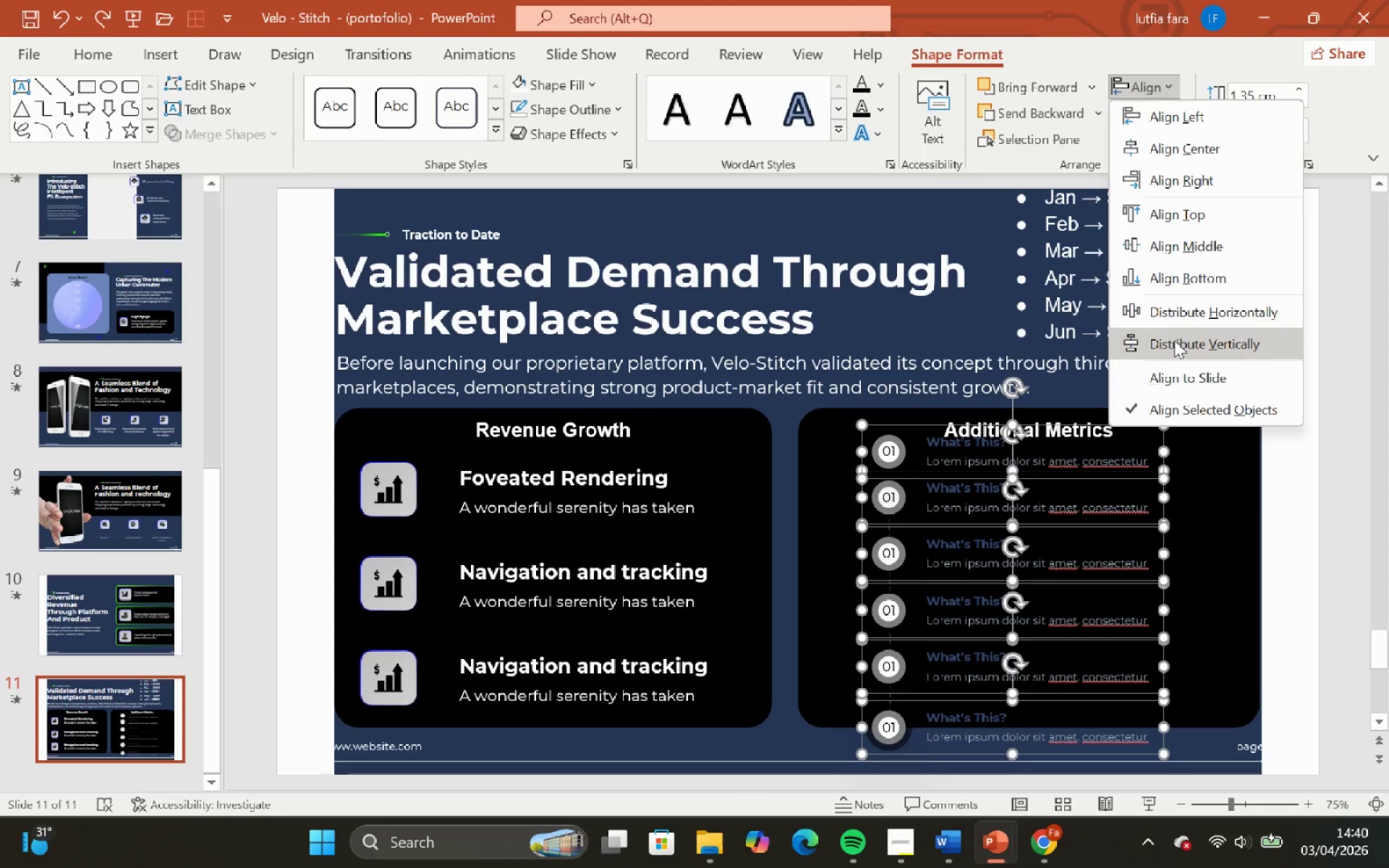 
left_click([1173, 341])
 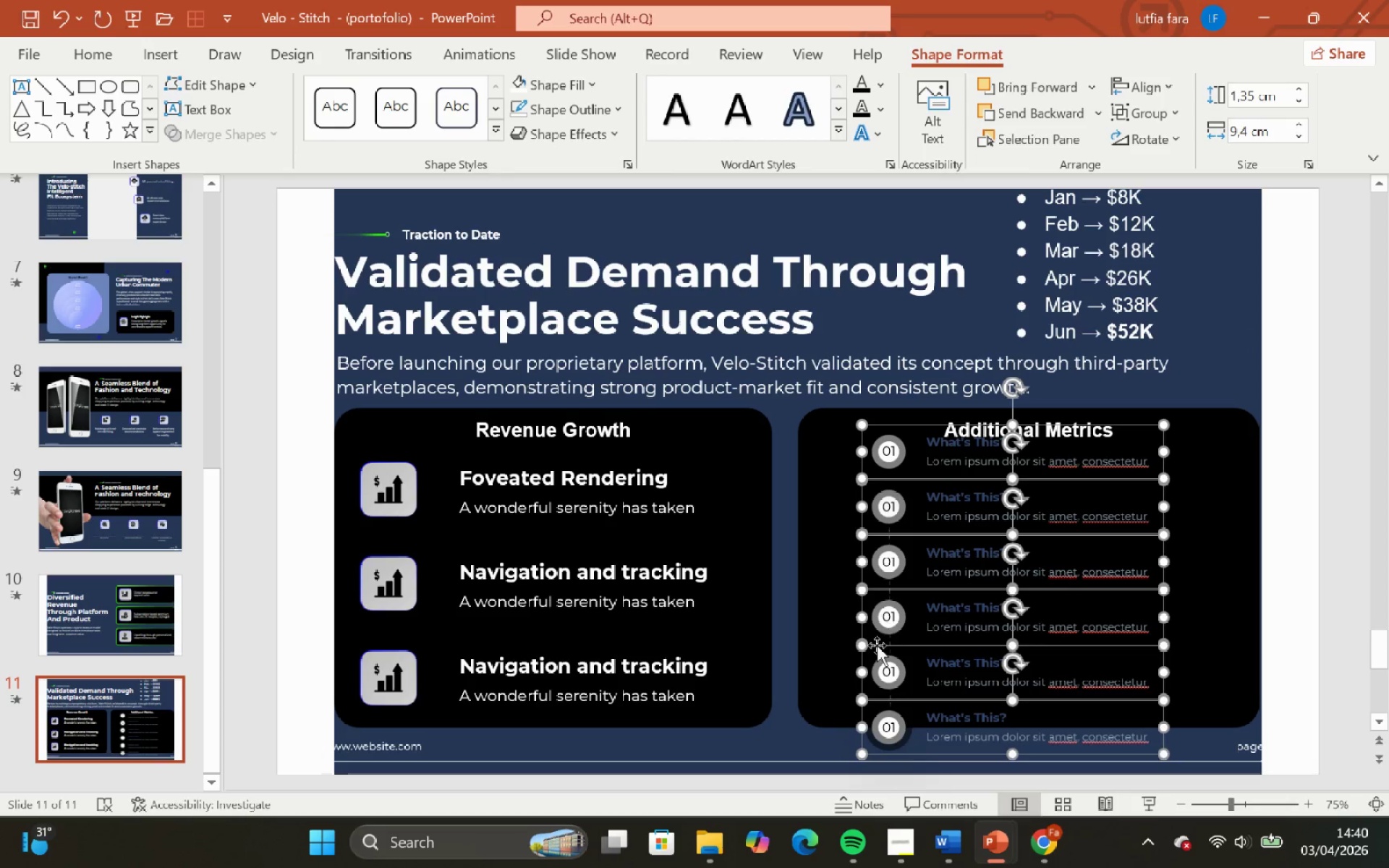 
left_click([809, 736])
 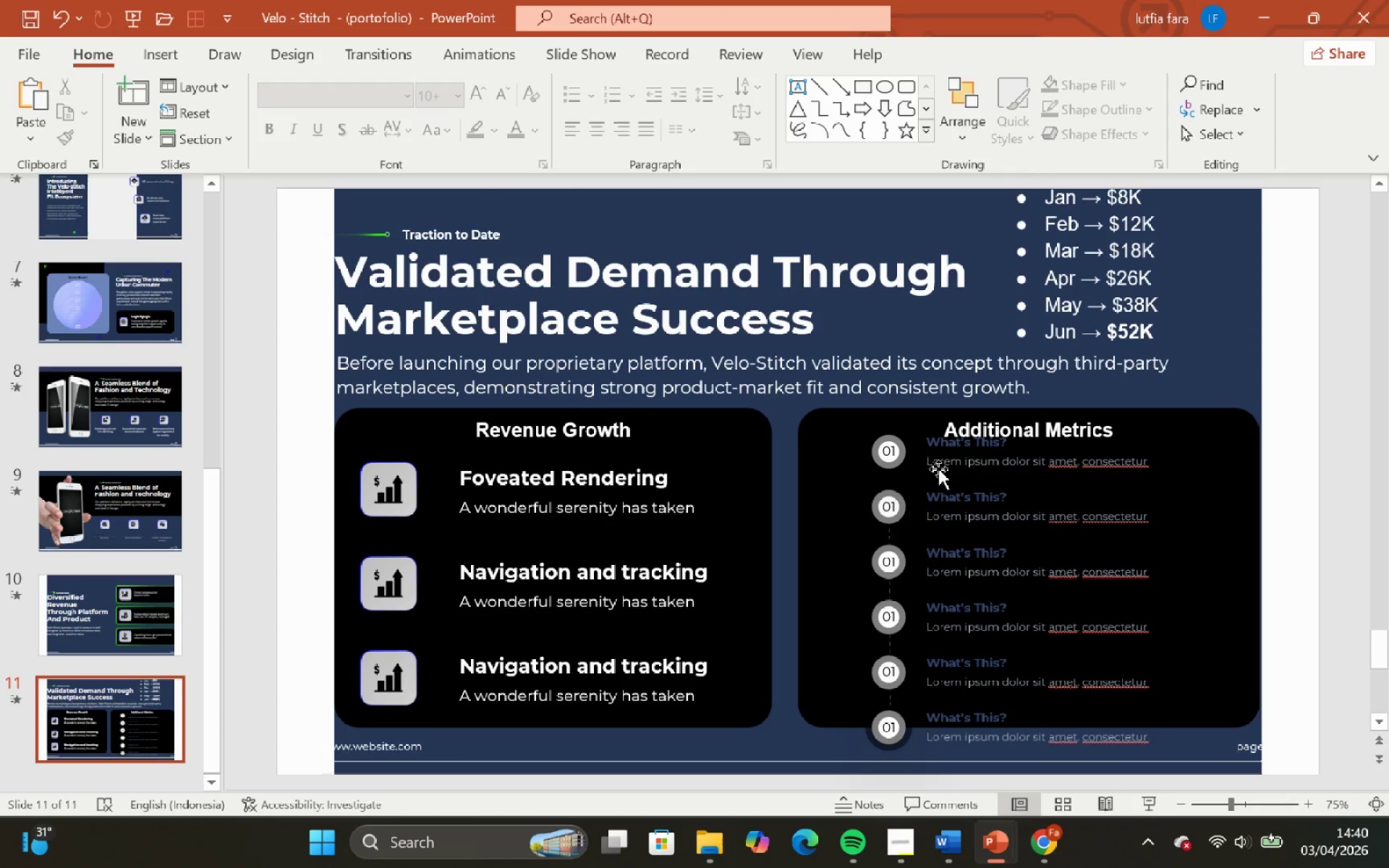 
left_click([948, 454])
 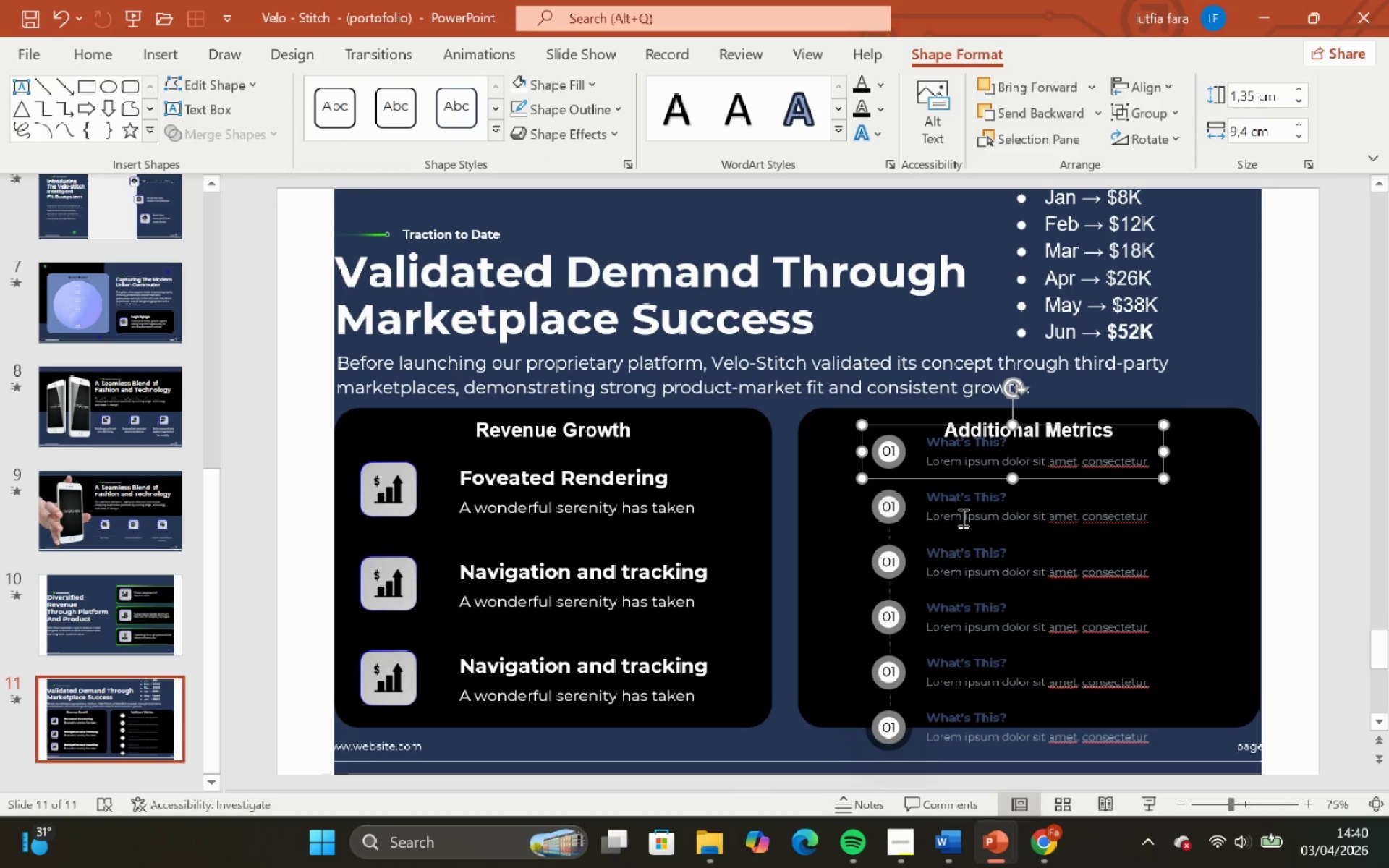 
hold_key(key=ShiftLeft, duration=4.34)
left_click([961, 517])
 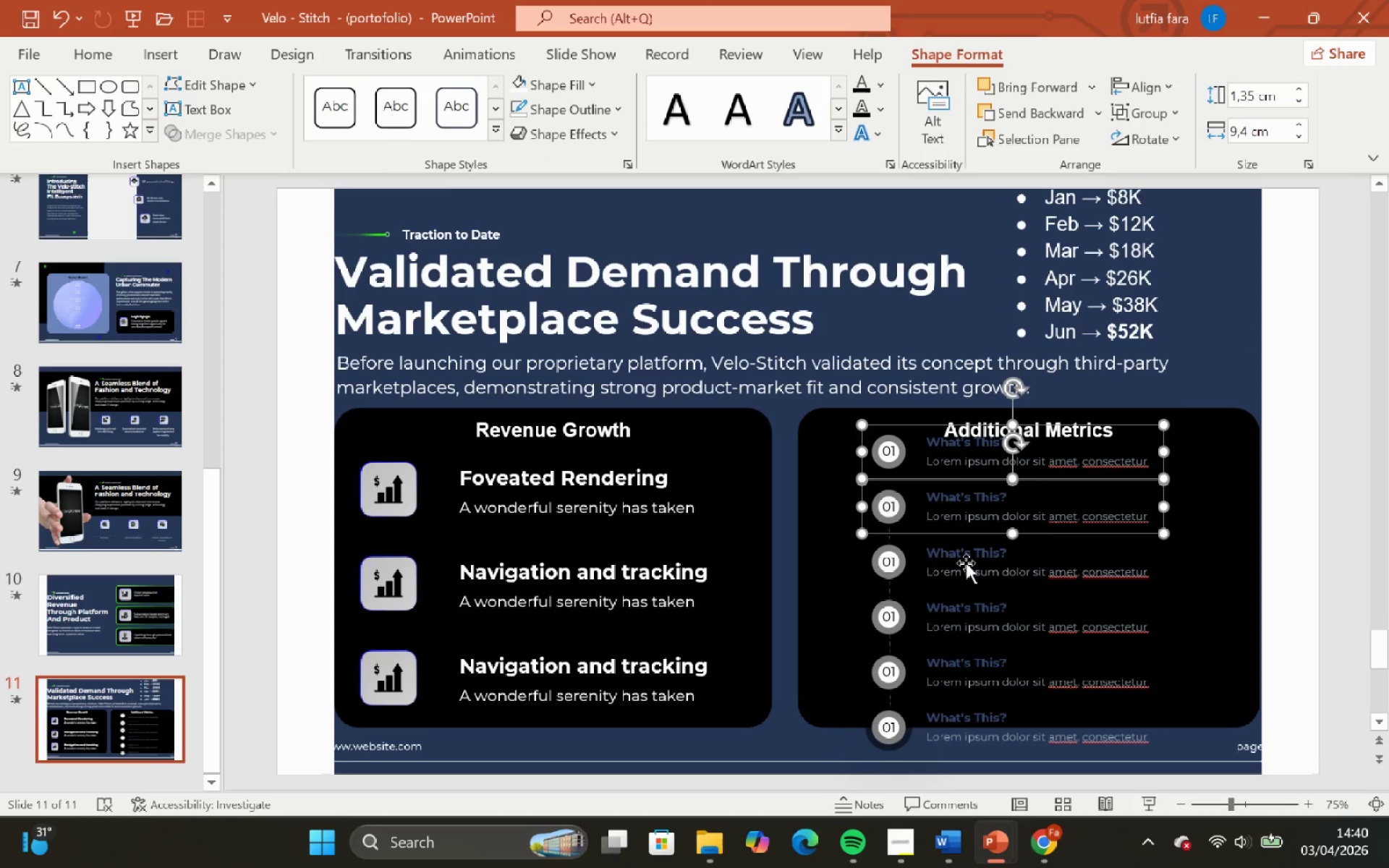 
left_click([966, 563])
 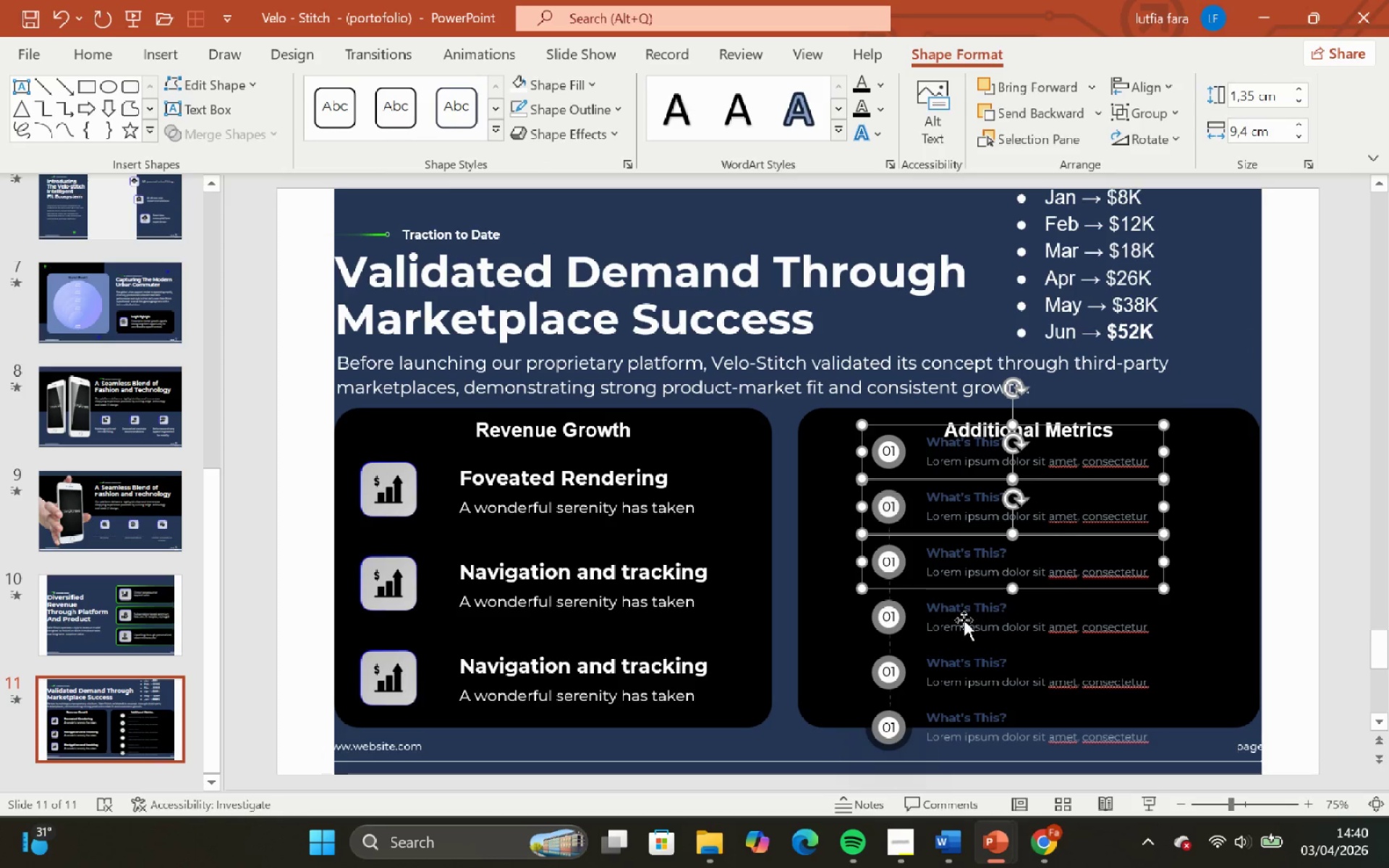 
left_click([962, 619])
 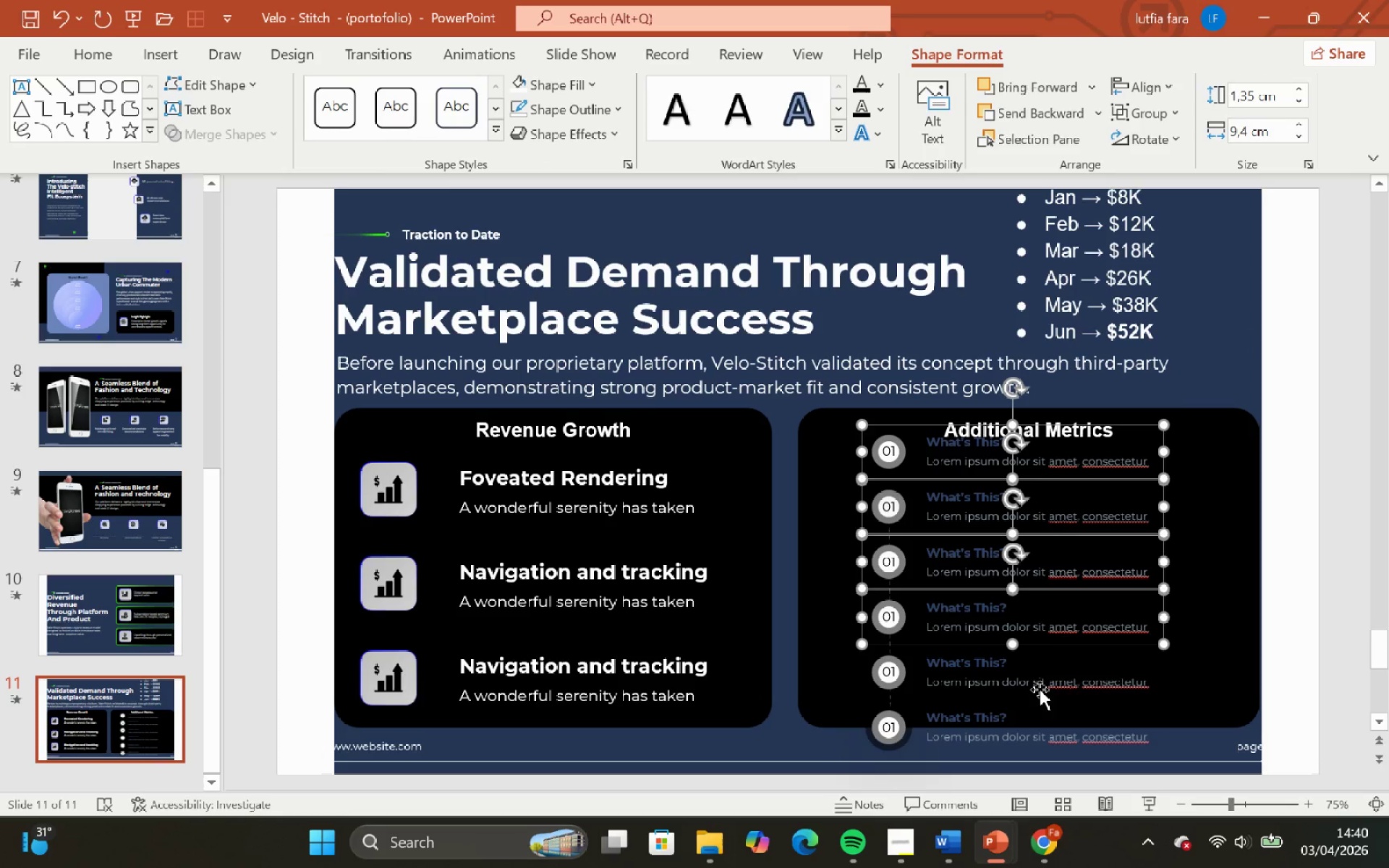 
left_click([1014, 666])
 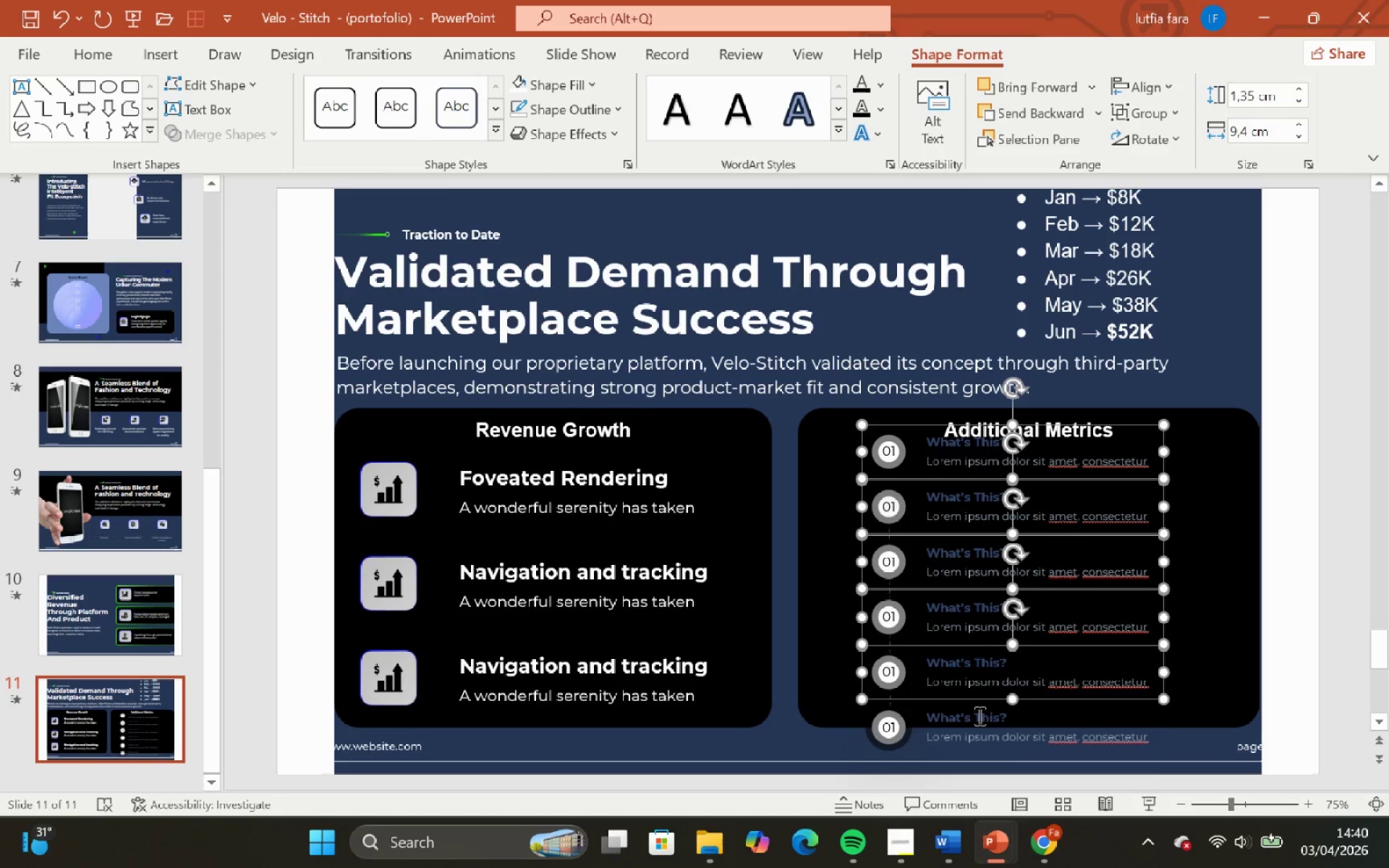 
left_click([978, 715])
 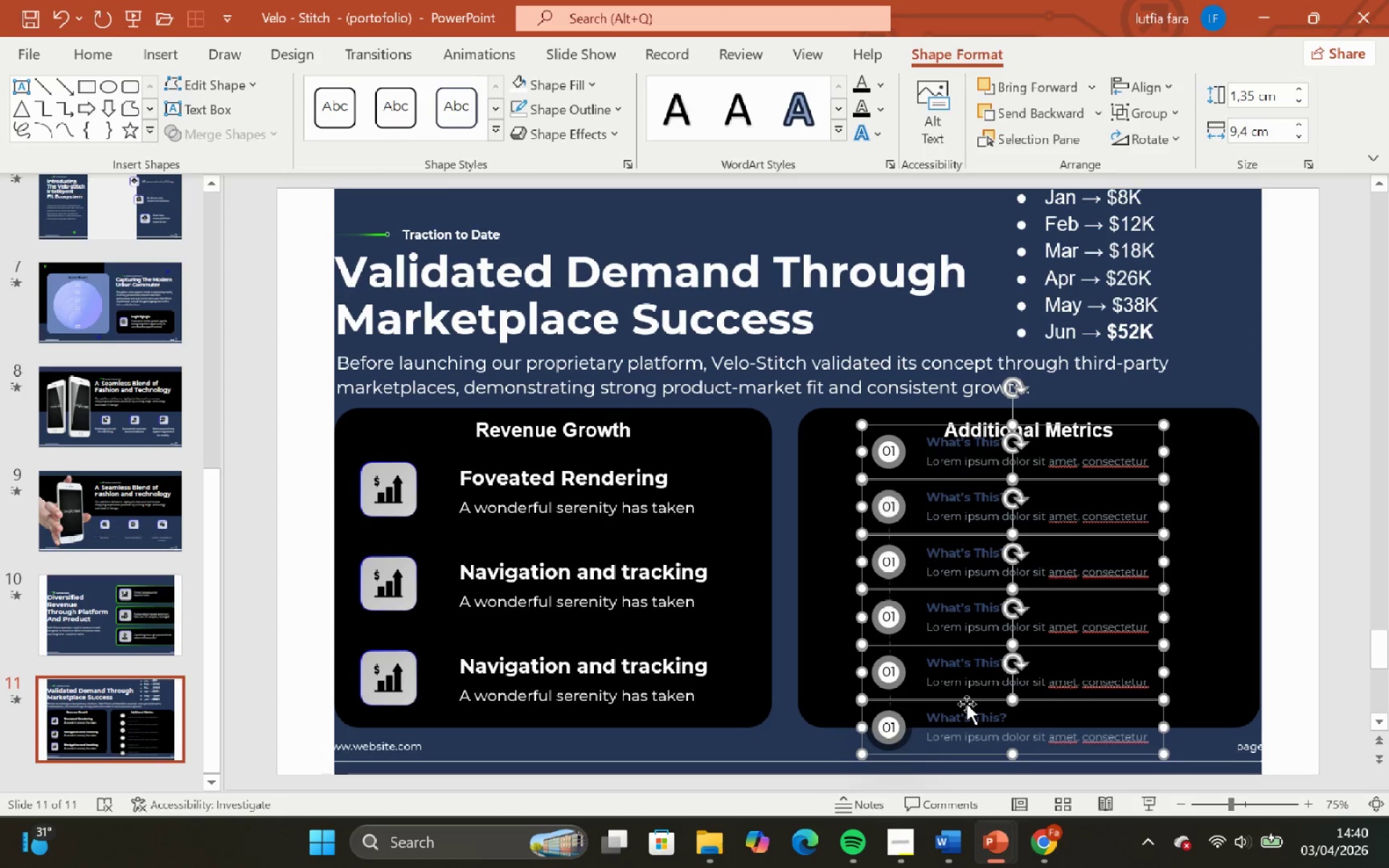 
key(Control+Shift+G)
 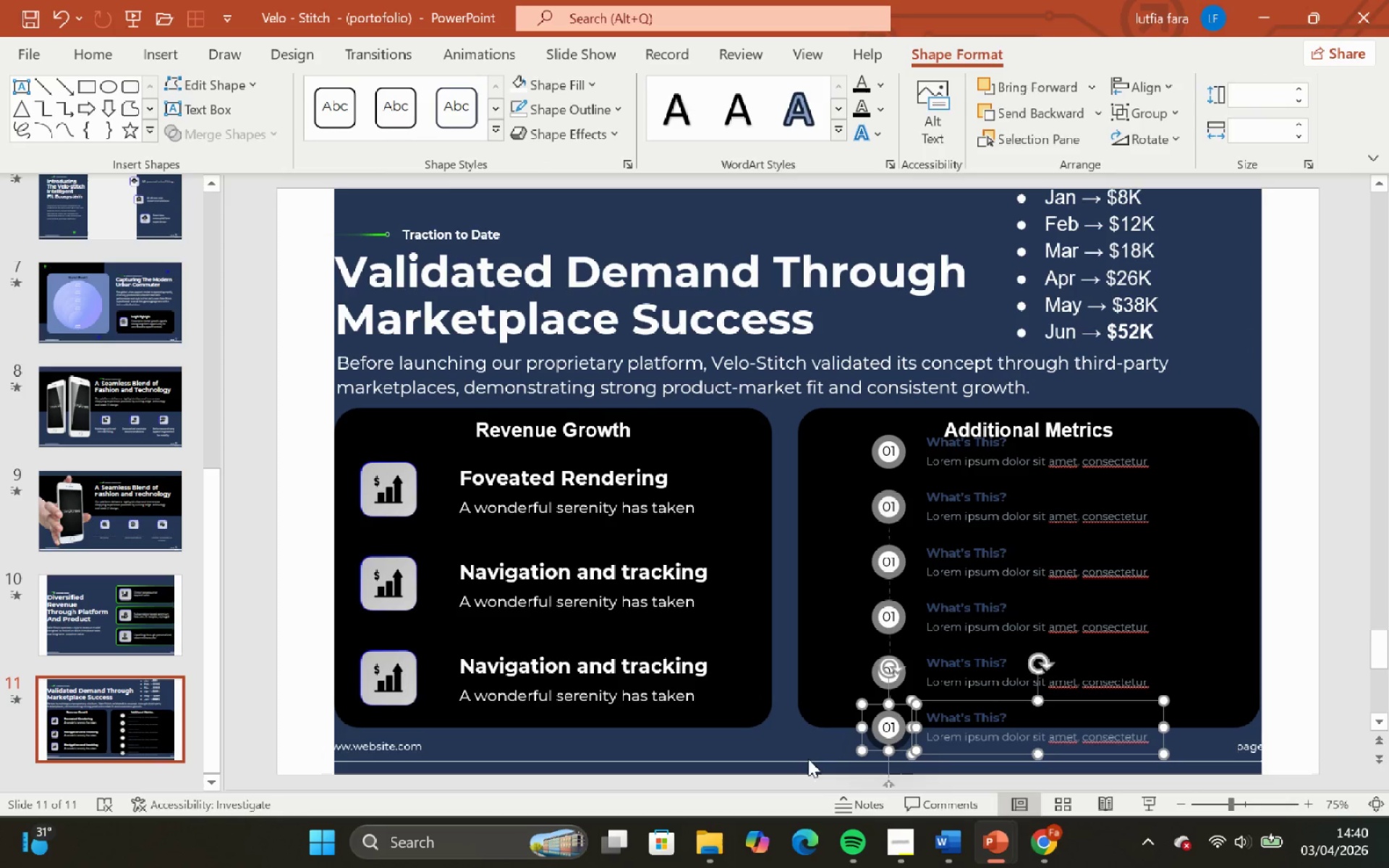 
left_click([781, 744])
 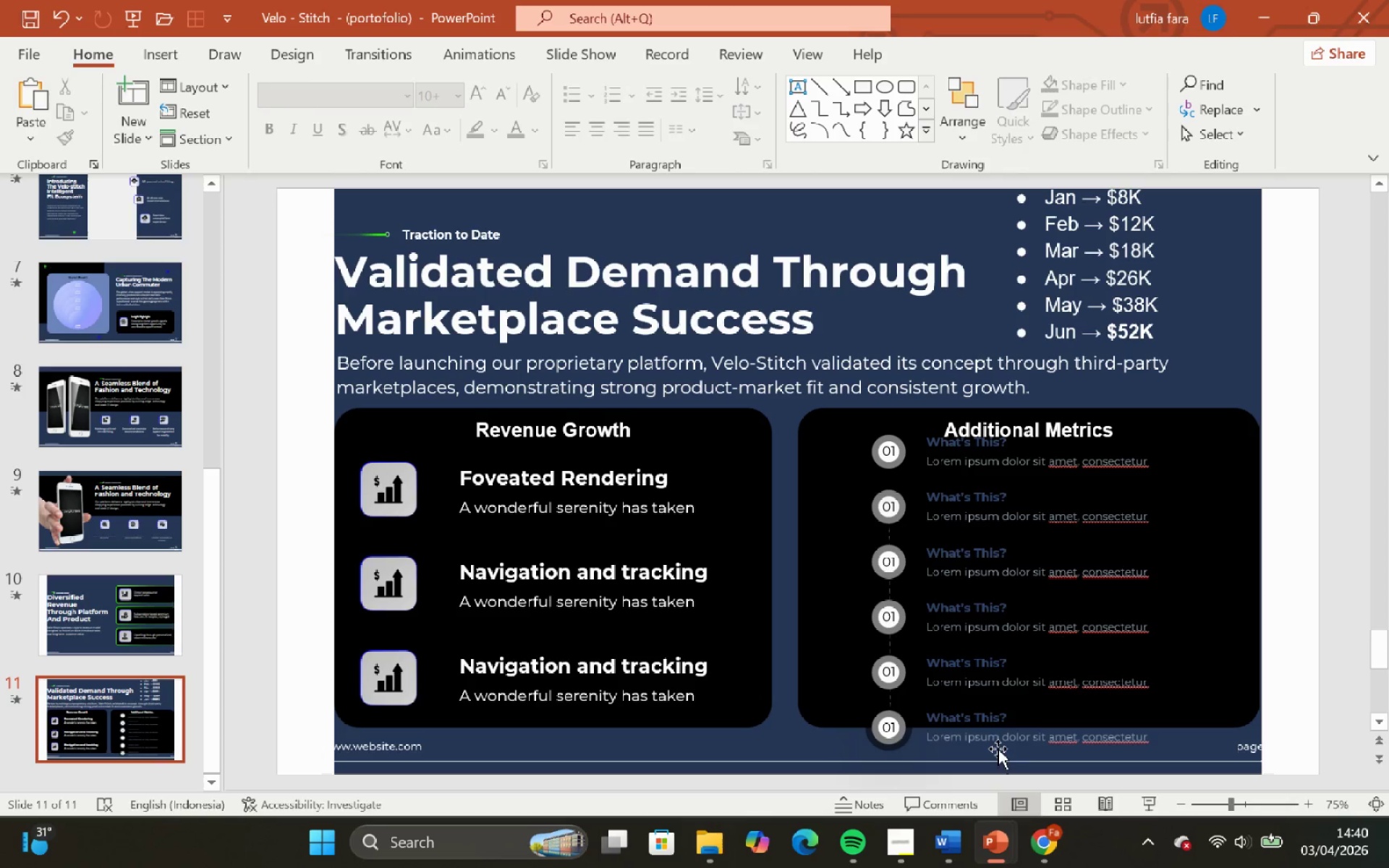 
left_click([993, 736])
 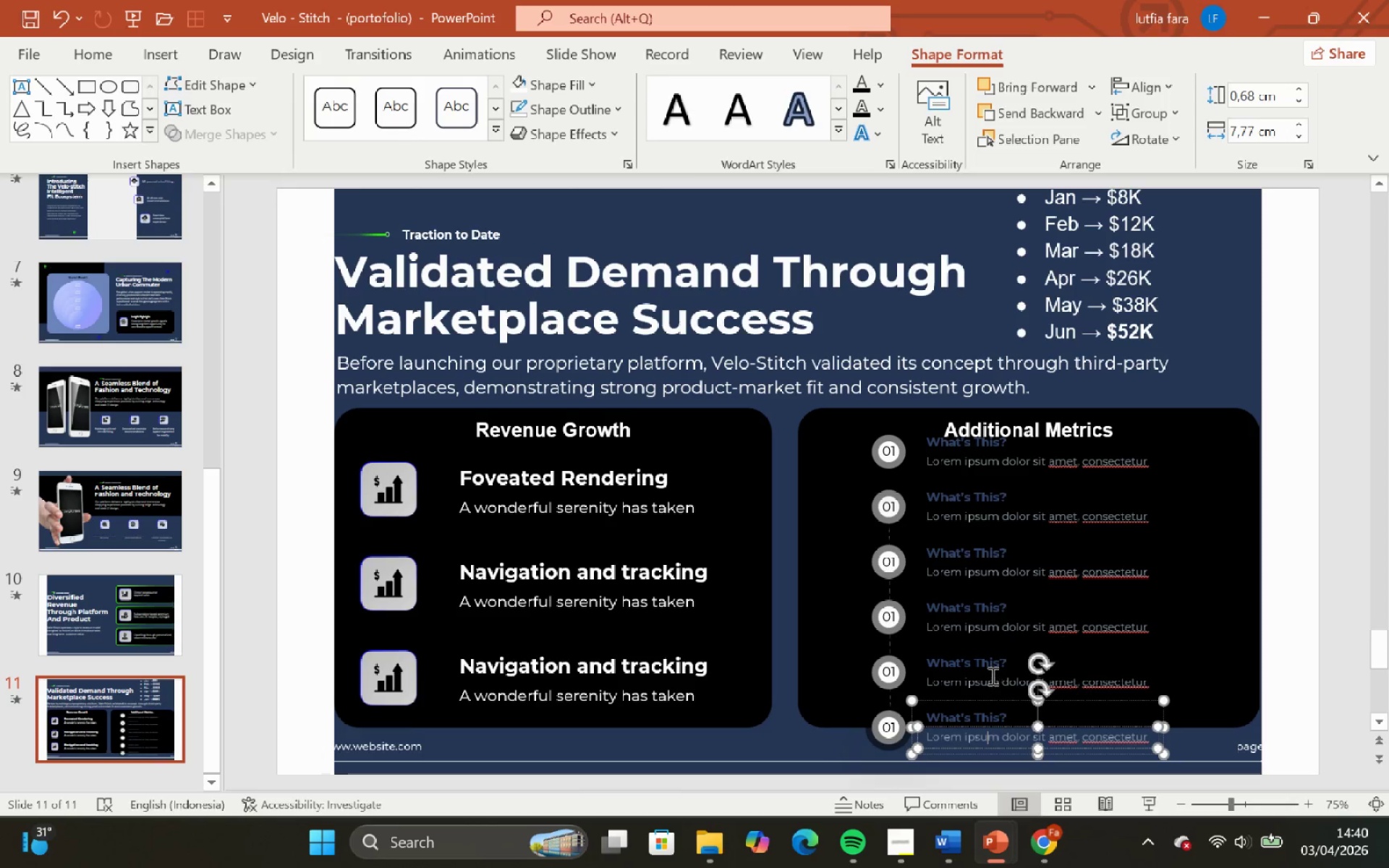 
hold_key(key=ShiftLeft, duration=3.88)
left_click([989, 673])
 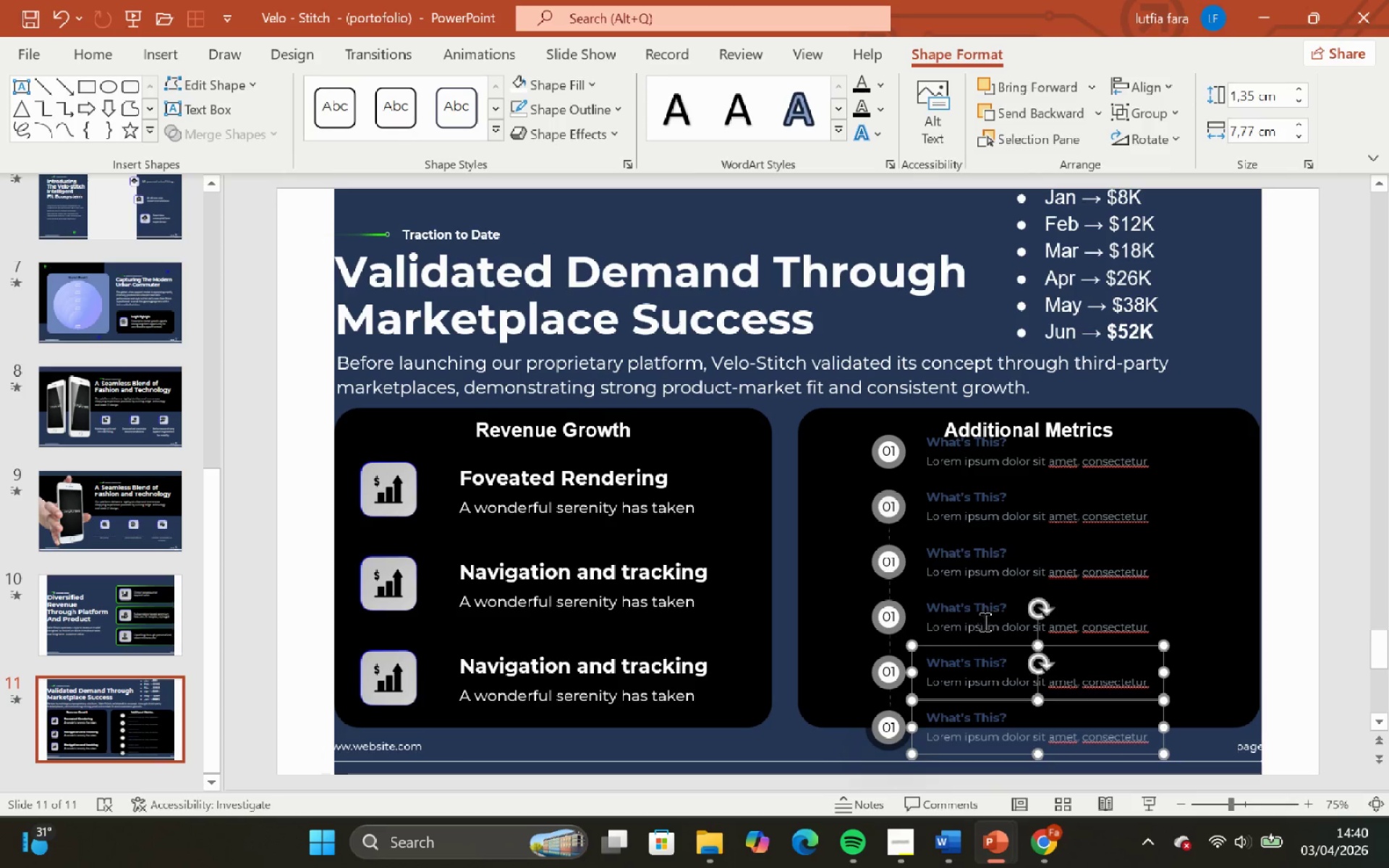 
left_click([983, 621])
 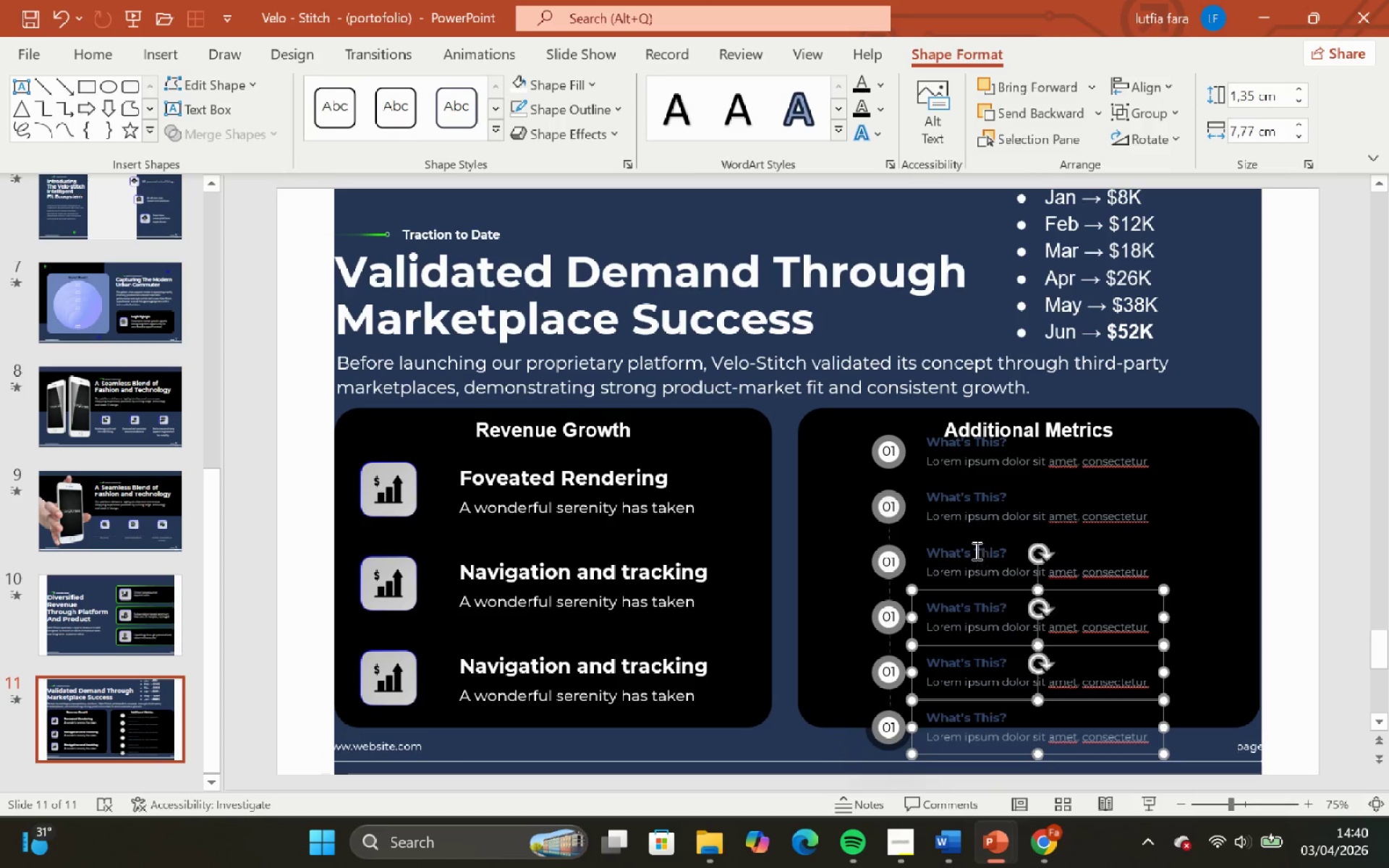 
left_click([974, 550])
 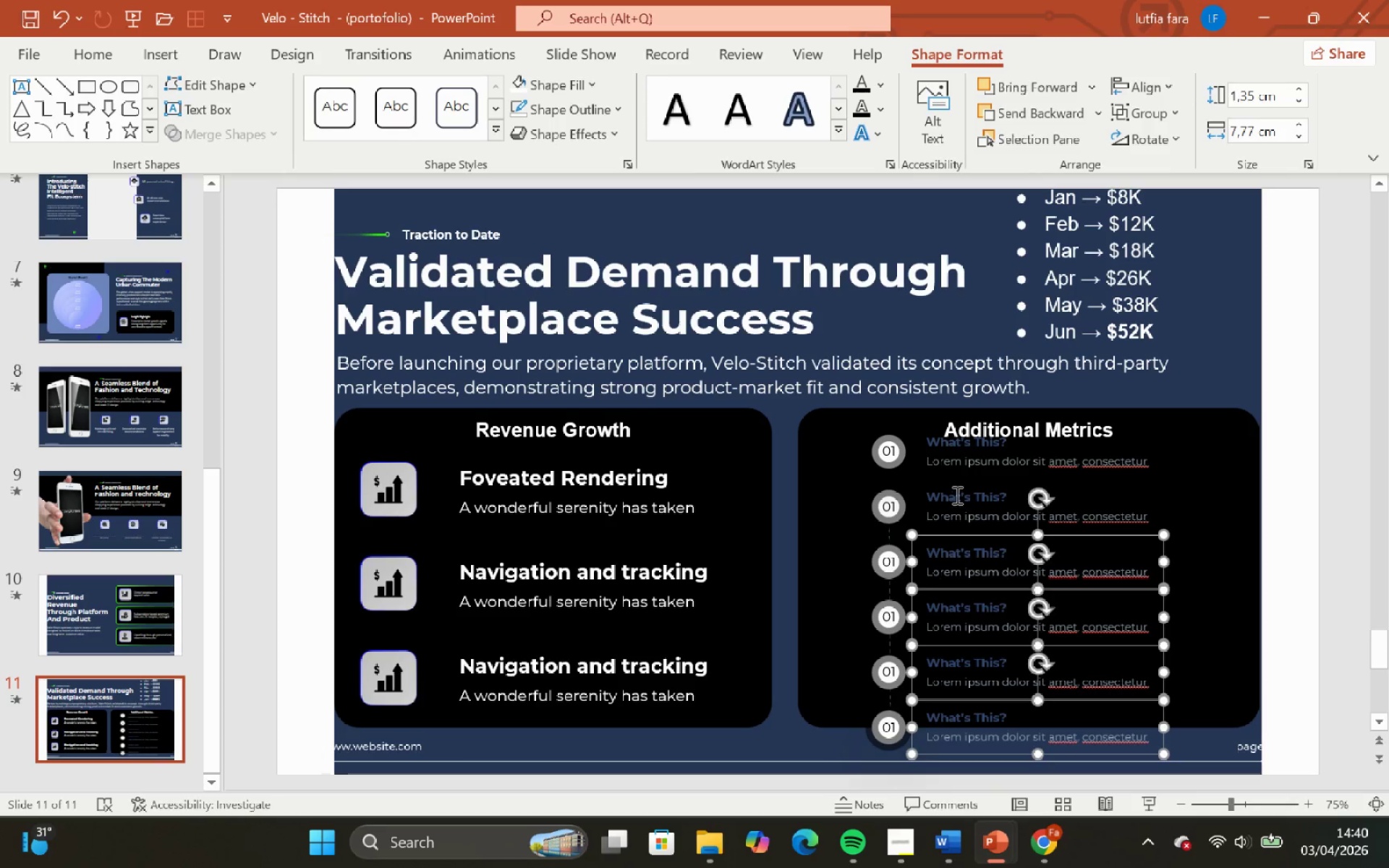 
left_click([954, 493])
 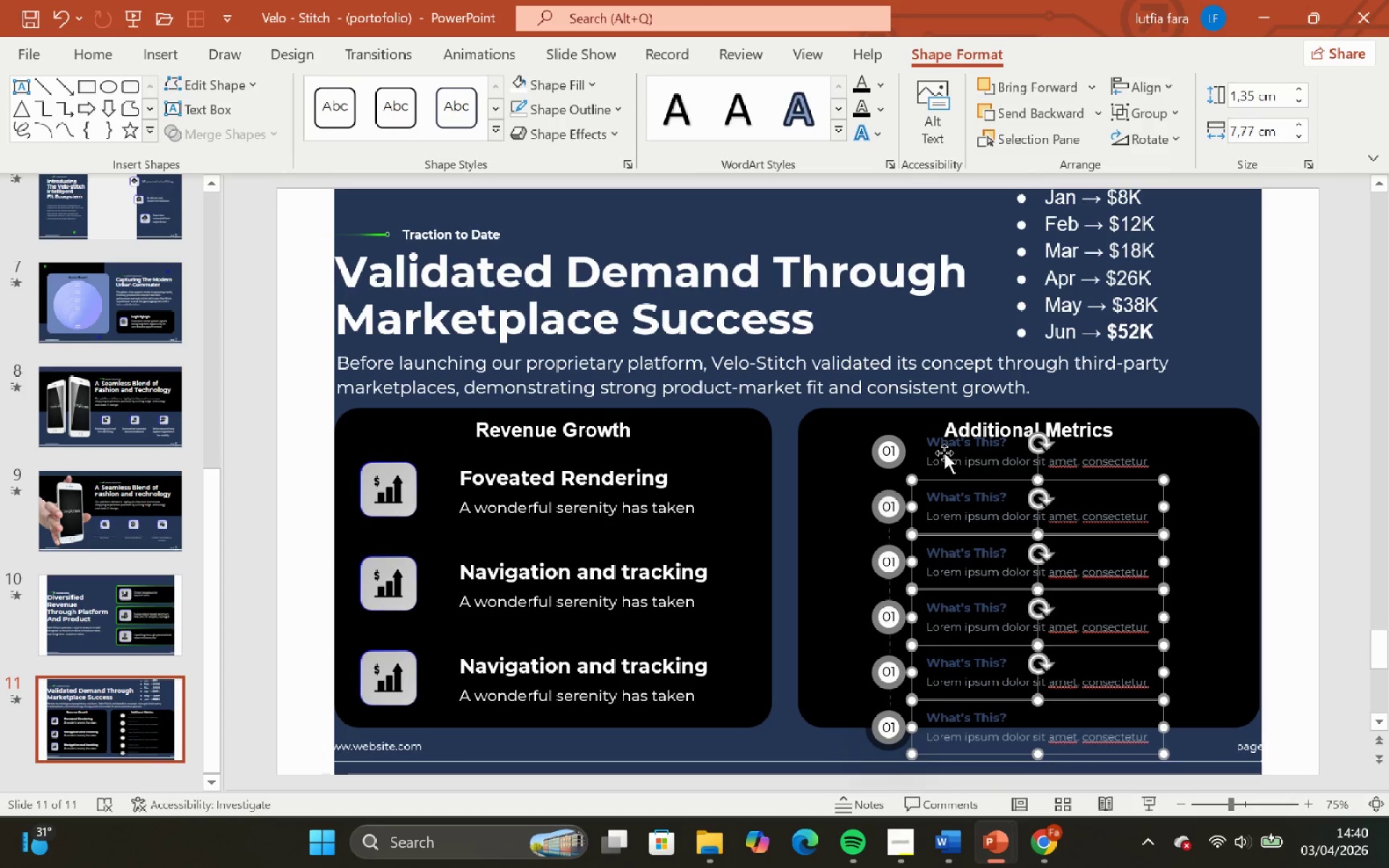 
left_click([944, 453])
 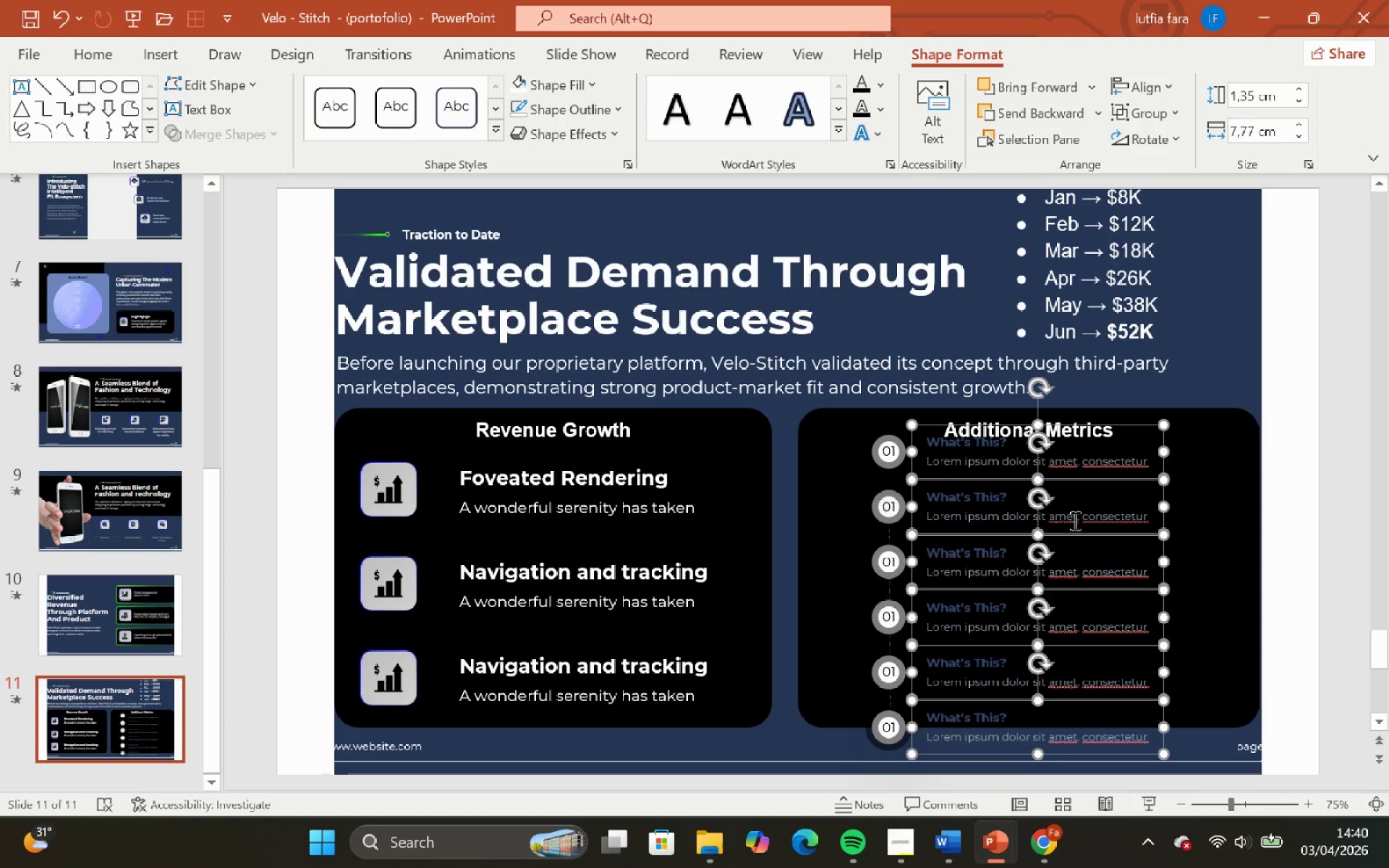 
key(Control+Shift+G)
 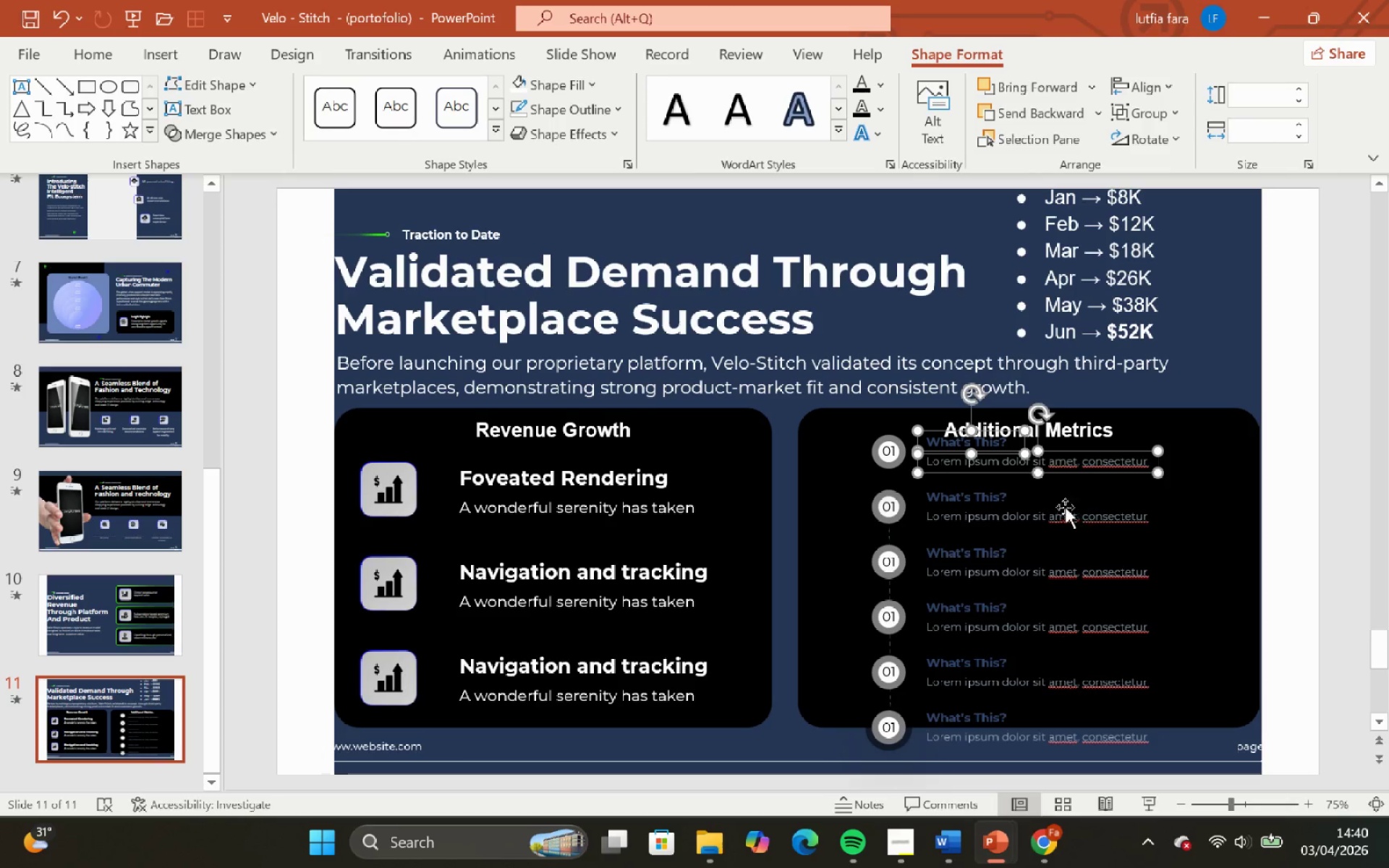 
left_click([942, 503])
 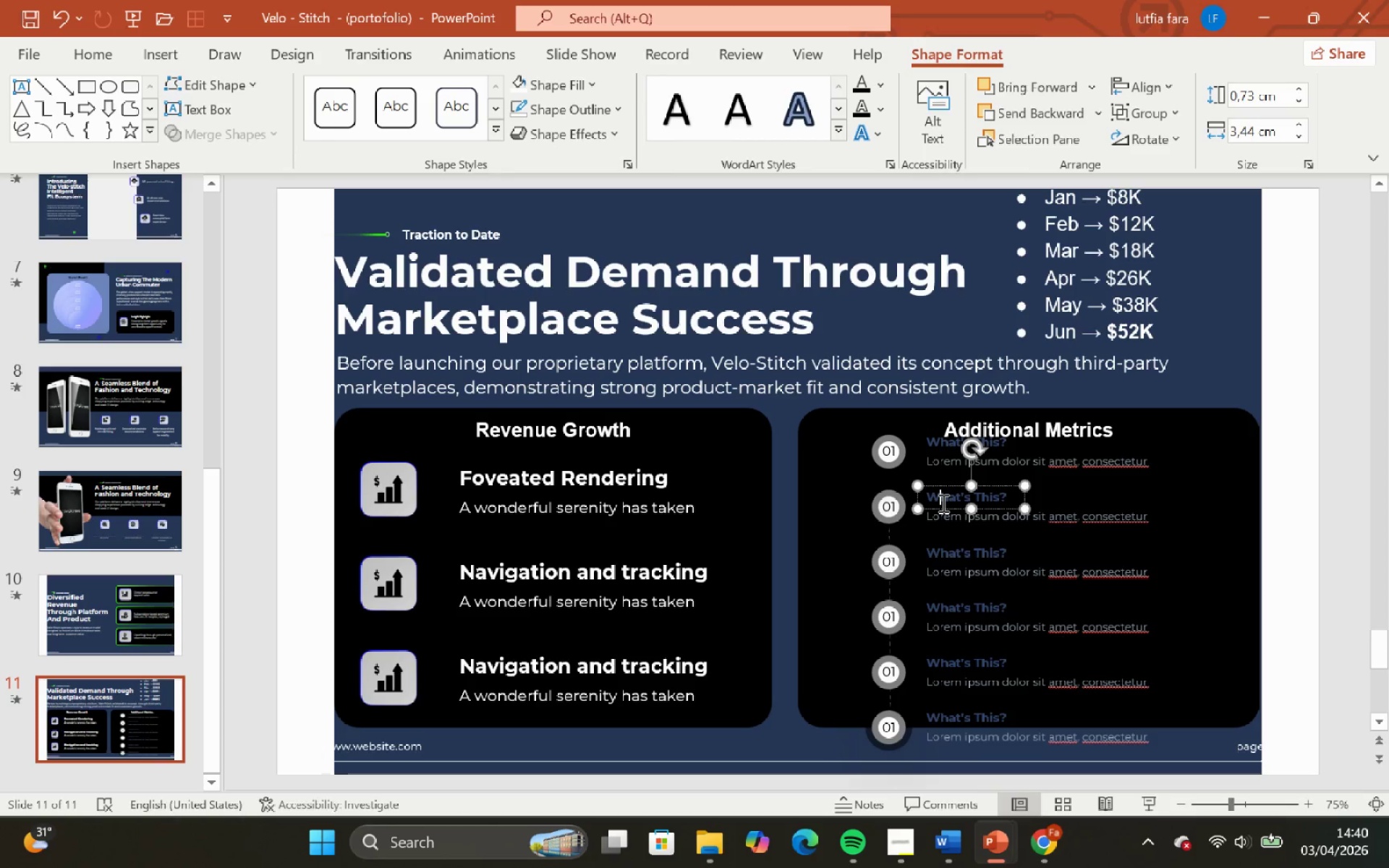 
hold_key(key=ShiftLeft, duration=0.86)
left_click([953, 516])
 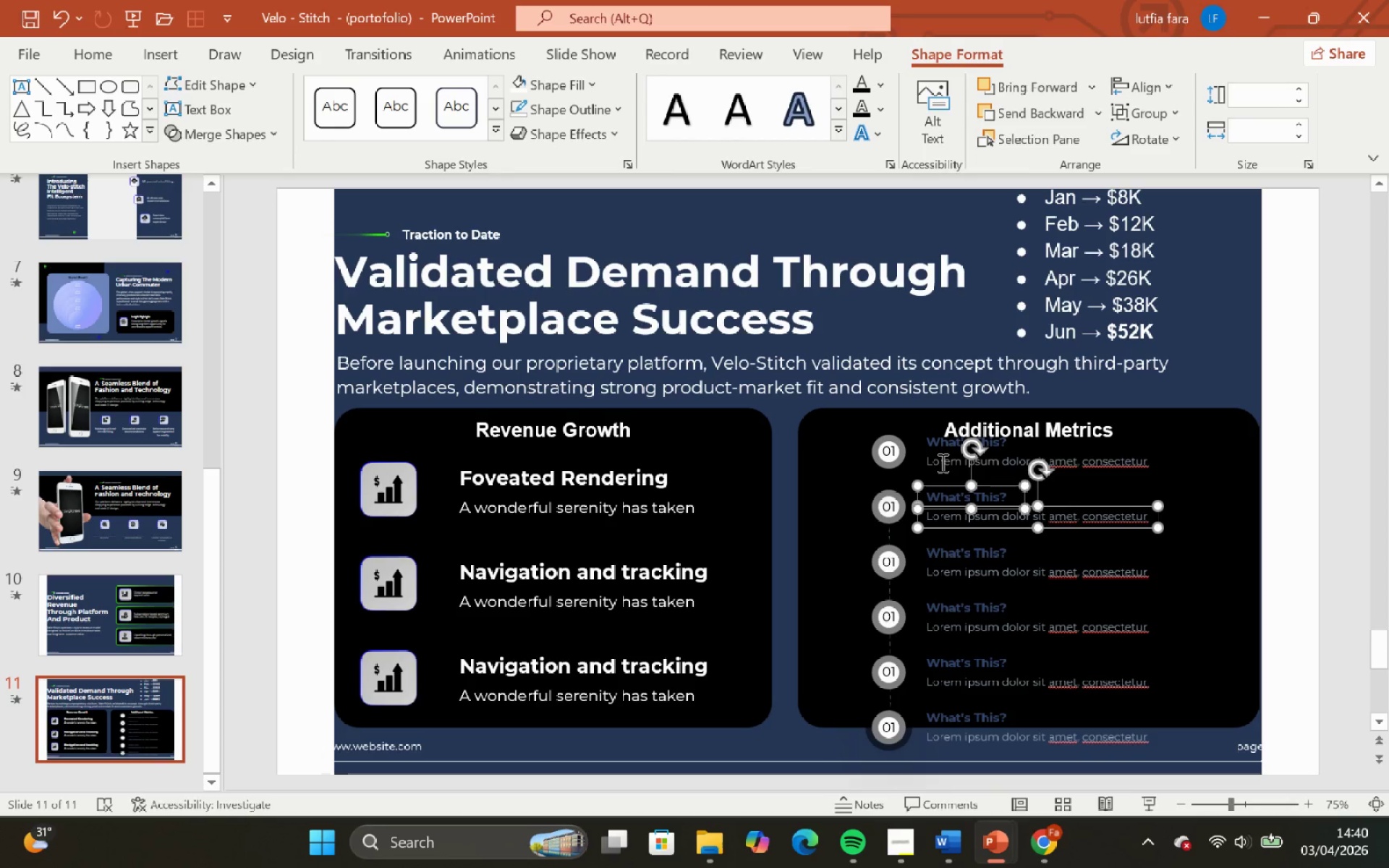 
hold_key(key=ShiftLeft, duration=9.42)
left_click([942, 462])
 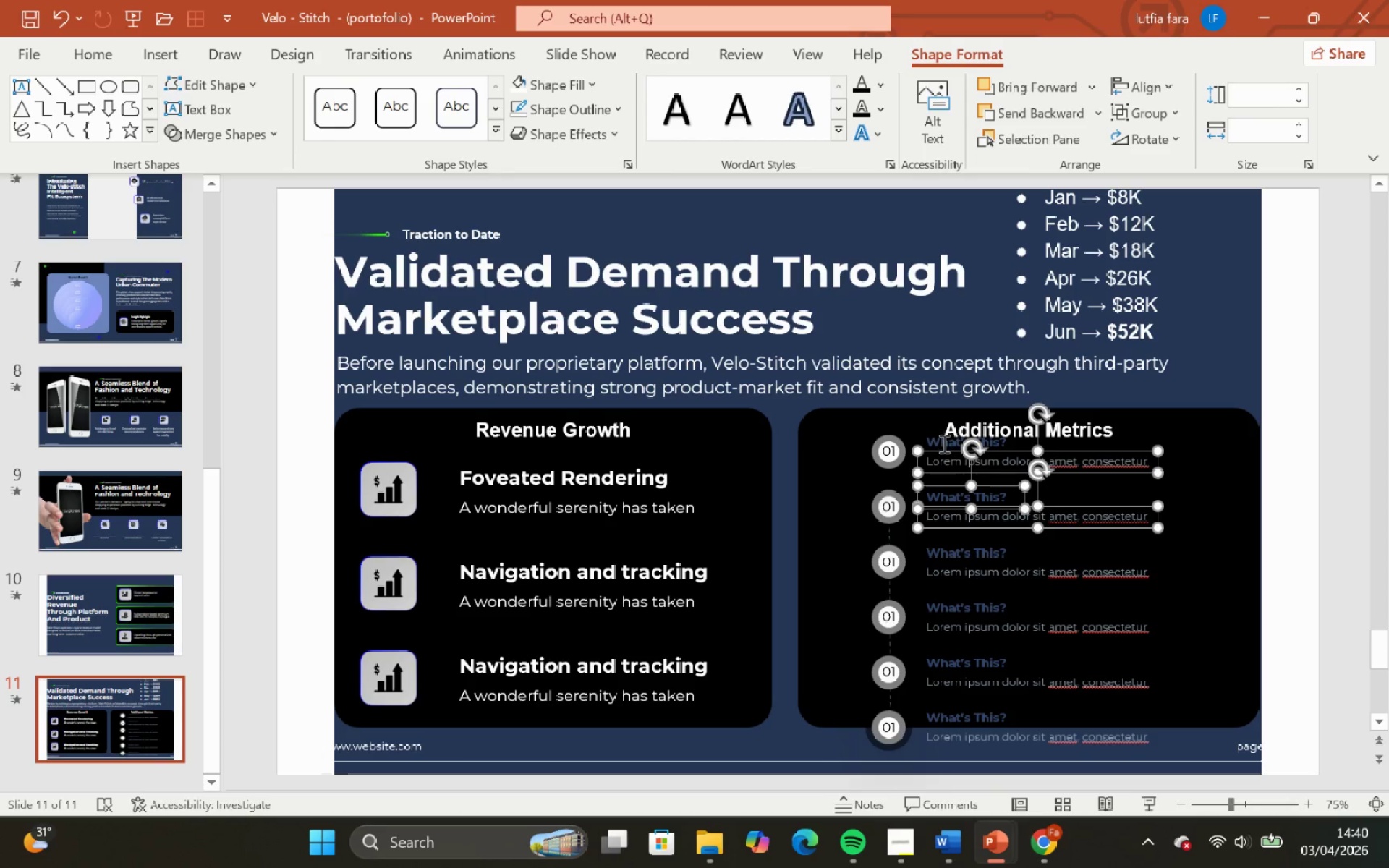 
left_click([943, 443])
 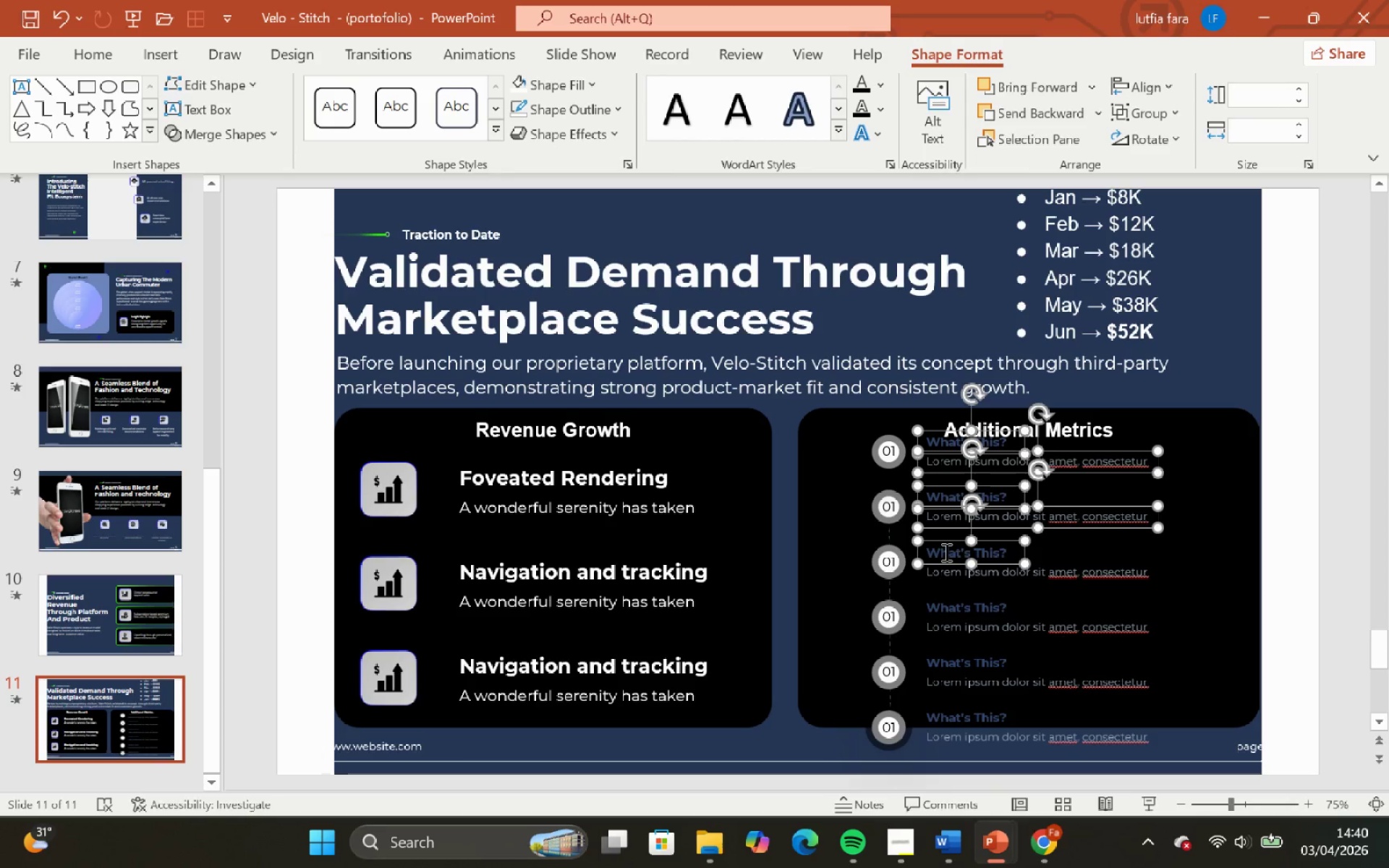 
double_click([959, 576])
 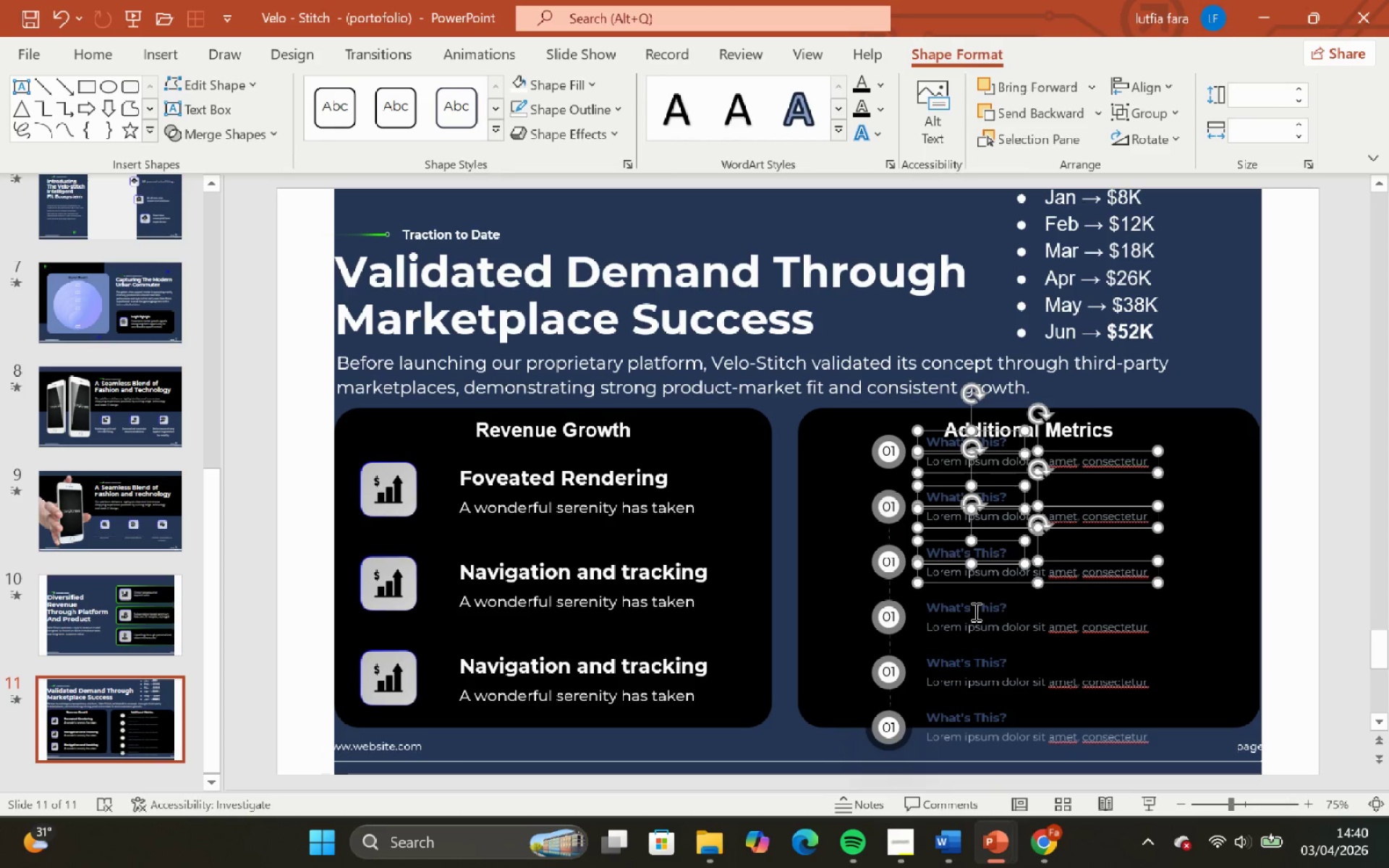 
left_click([974, 611])
 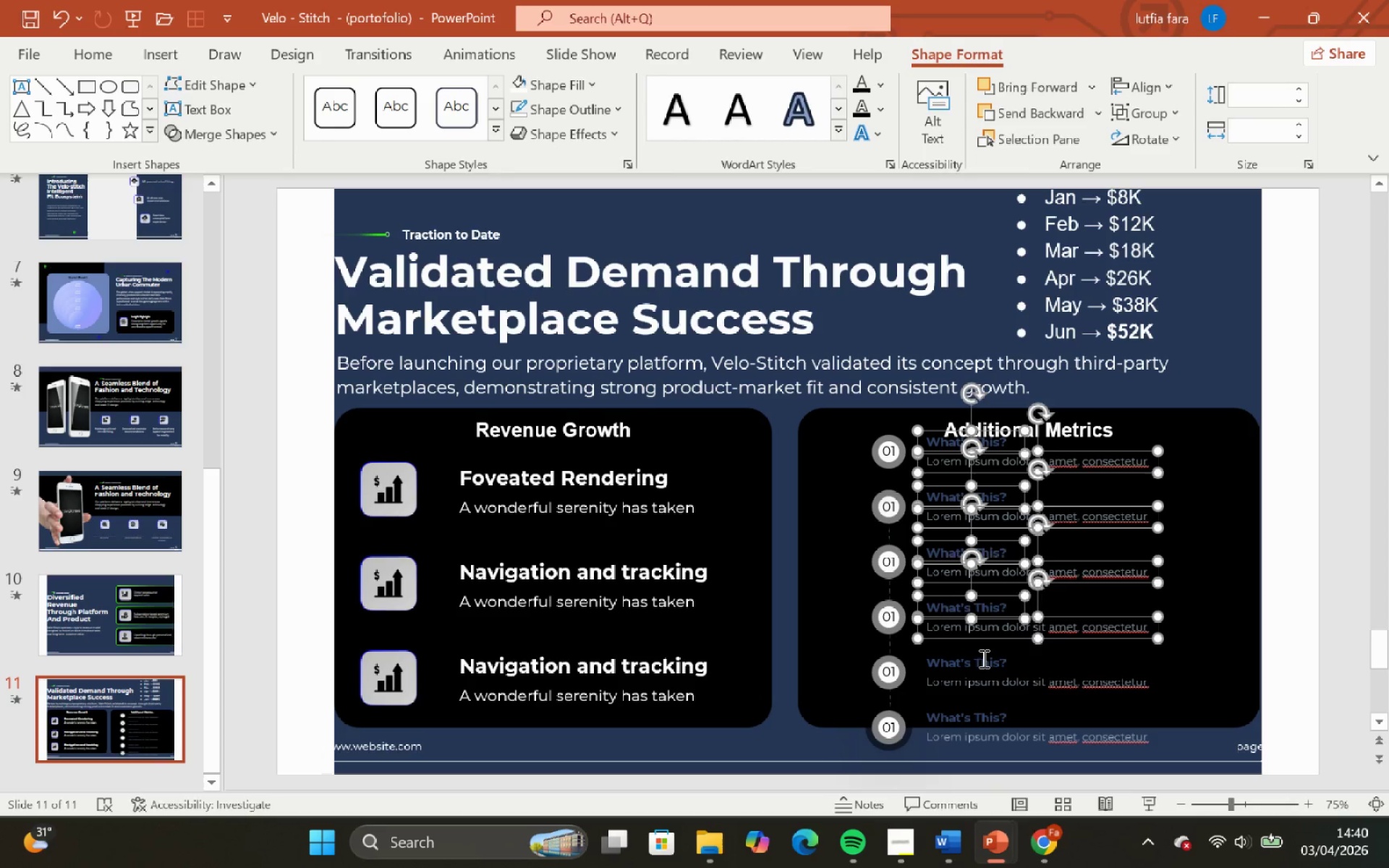 
left_click([982, 658])
 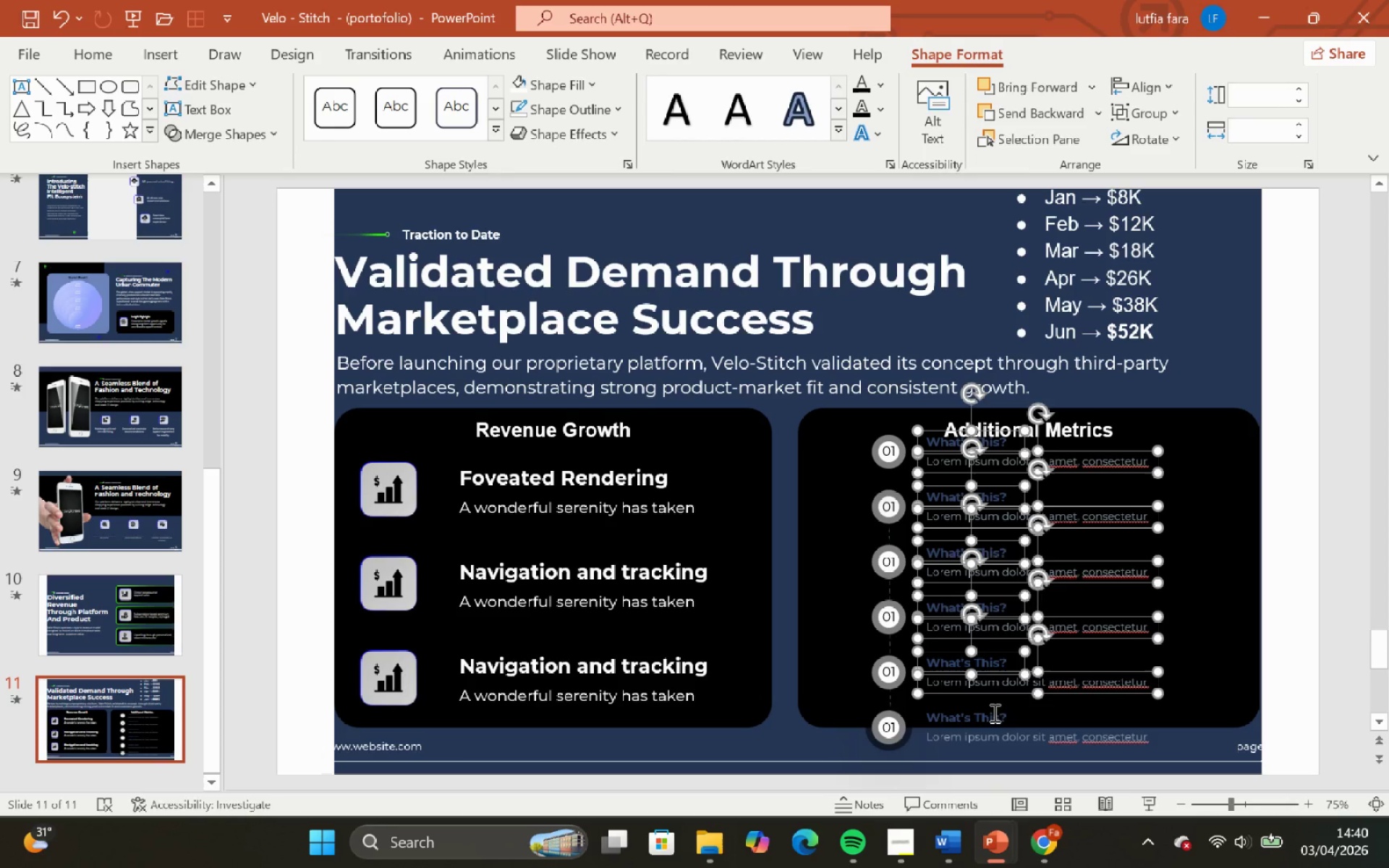 
left_click([996, 723])
 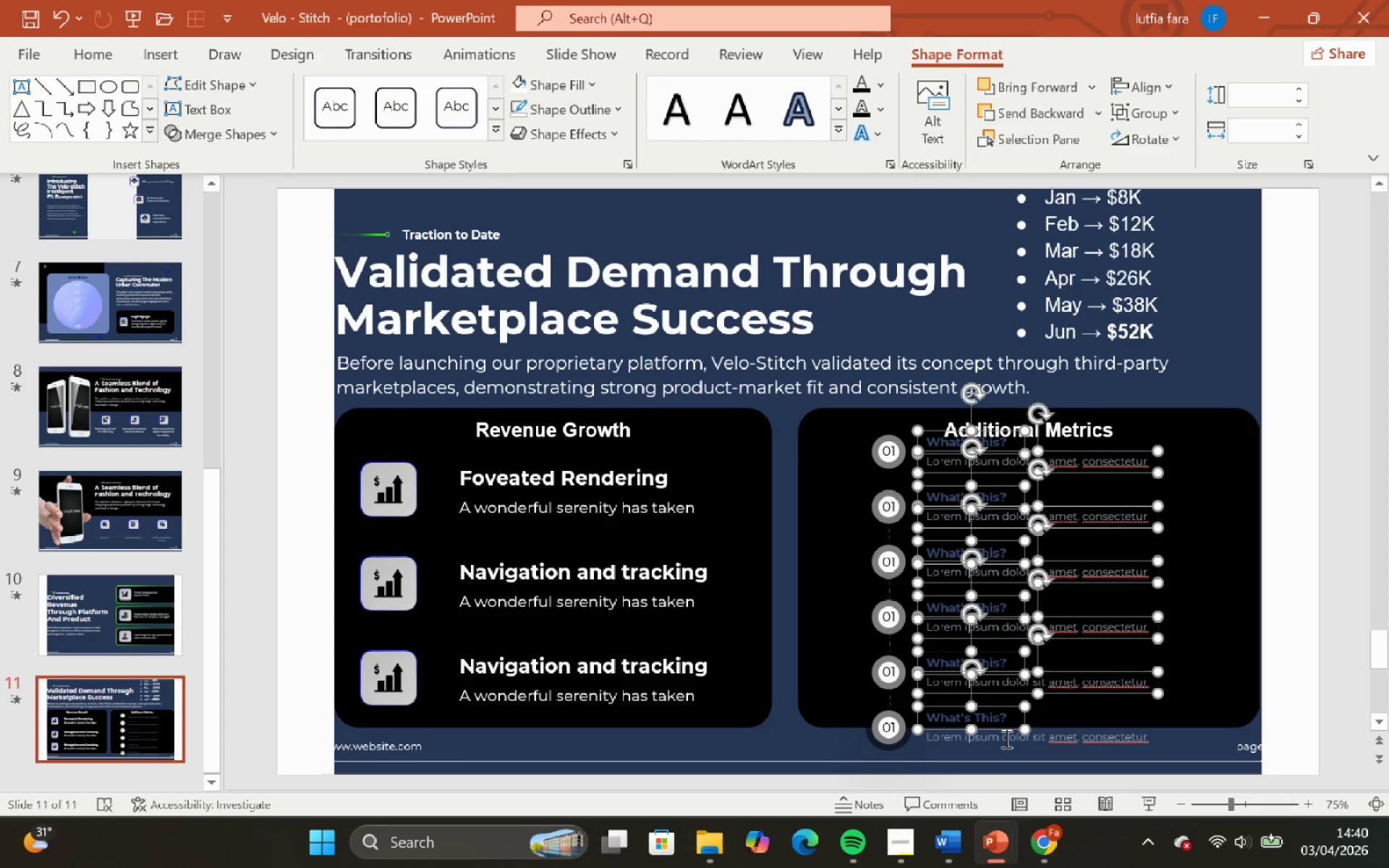 
left_click([1005, 739])
 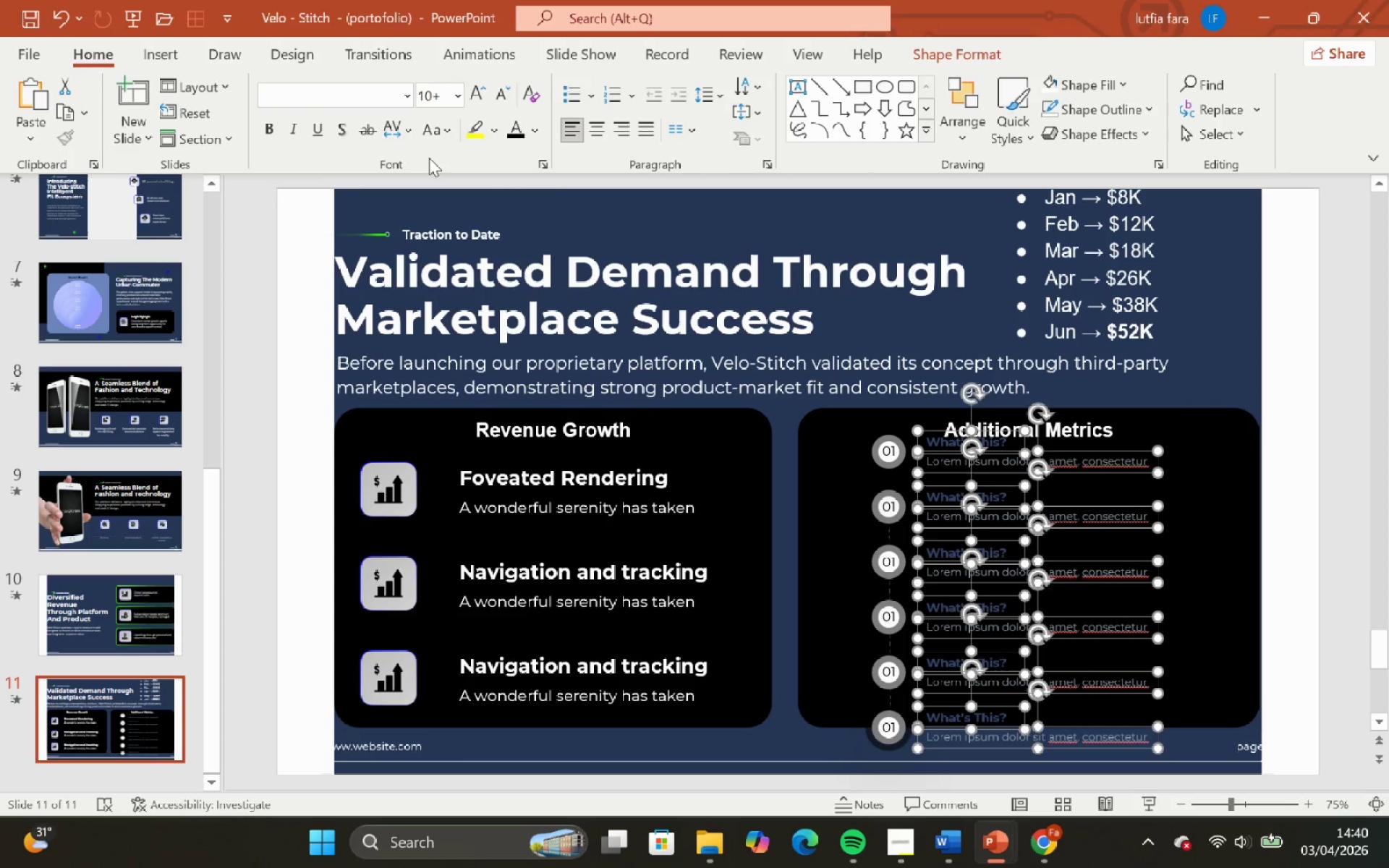 
left_click([508, 100])
 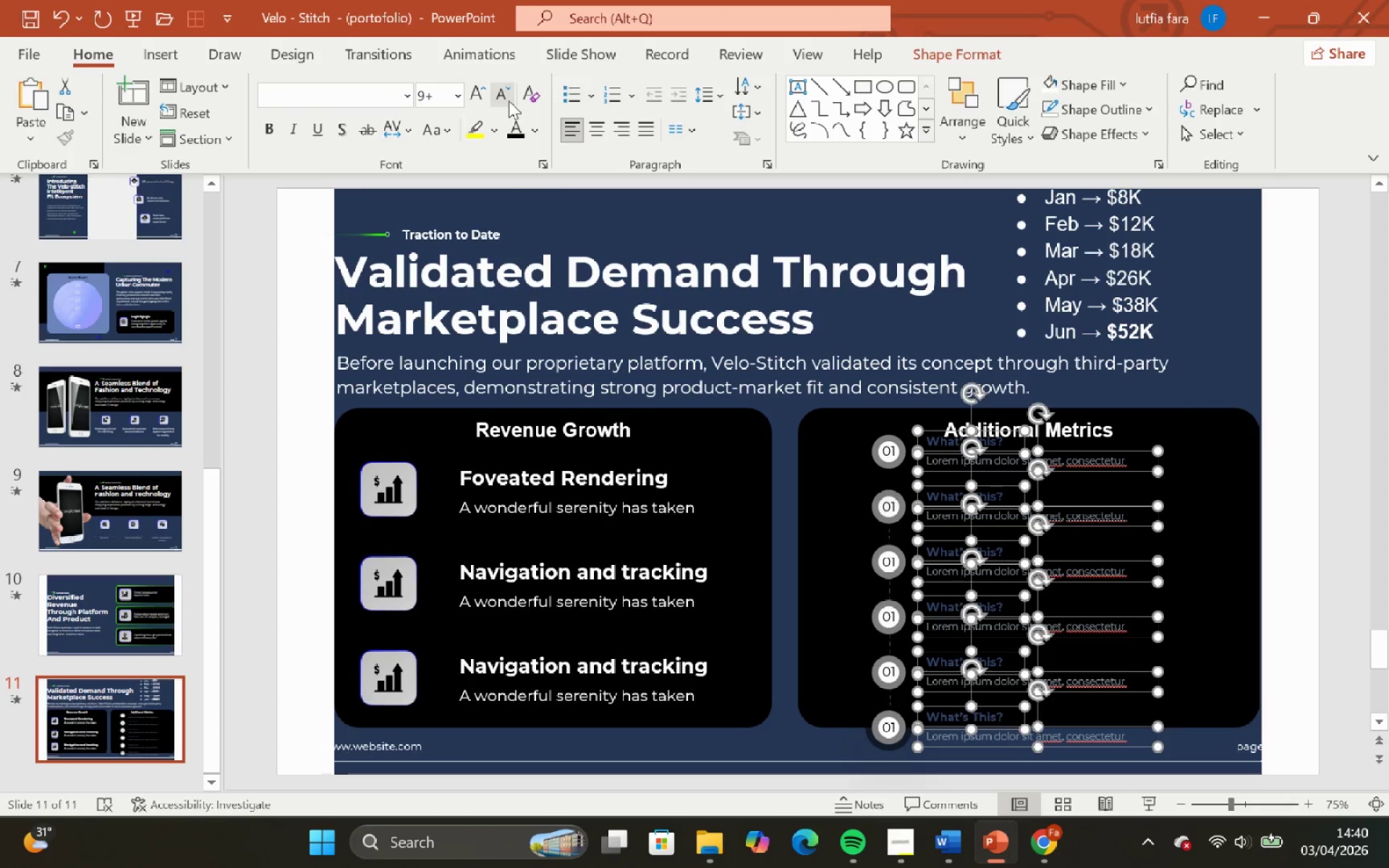 
left_click([509, 101])
 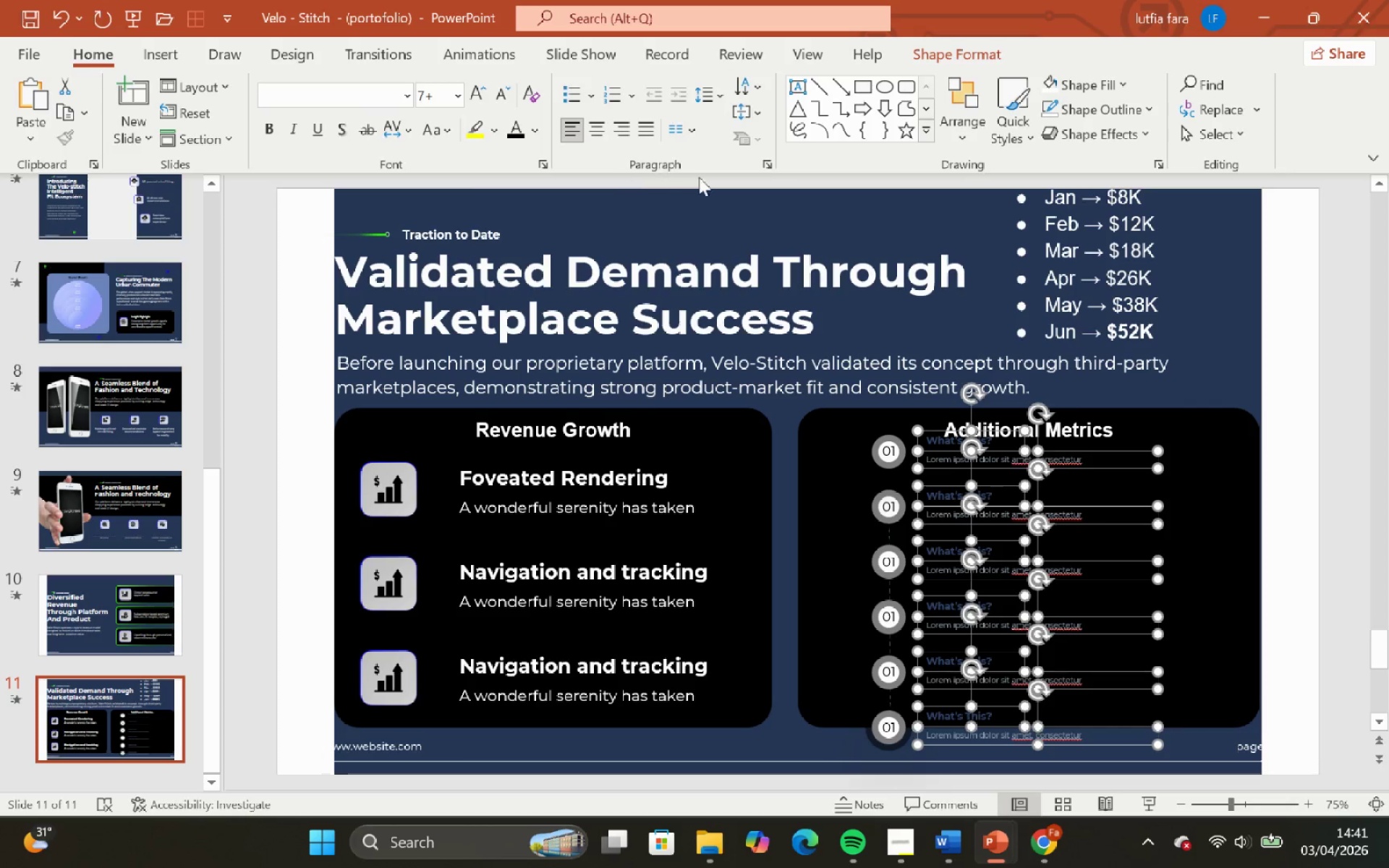 
key(Control+Z)
 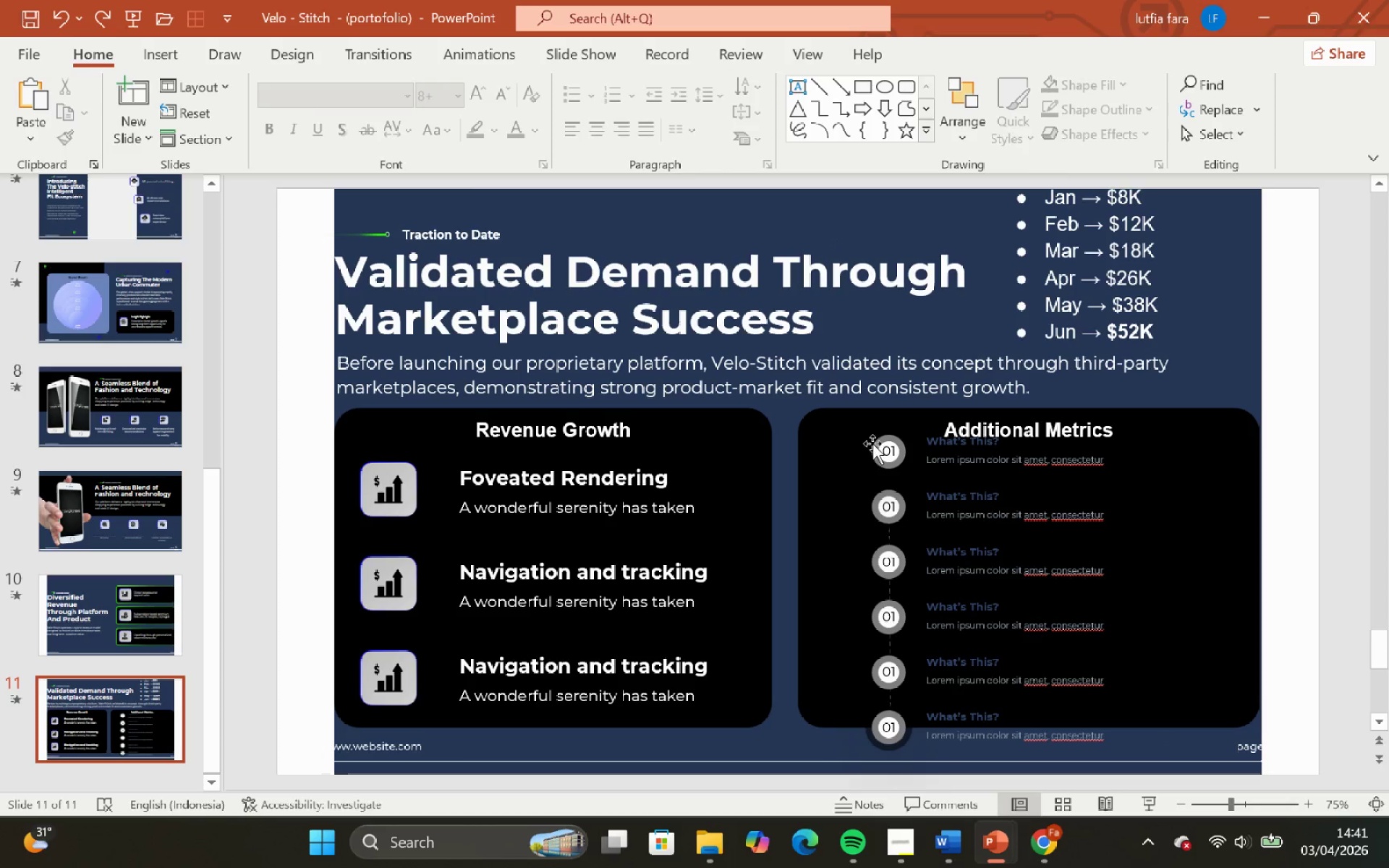 
left_click([891, 443])
 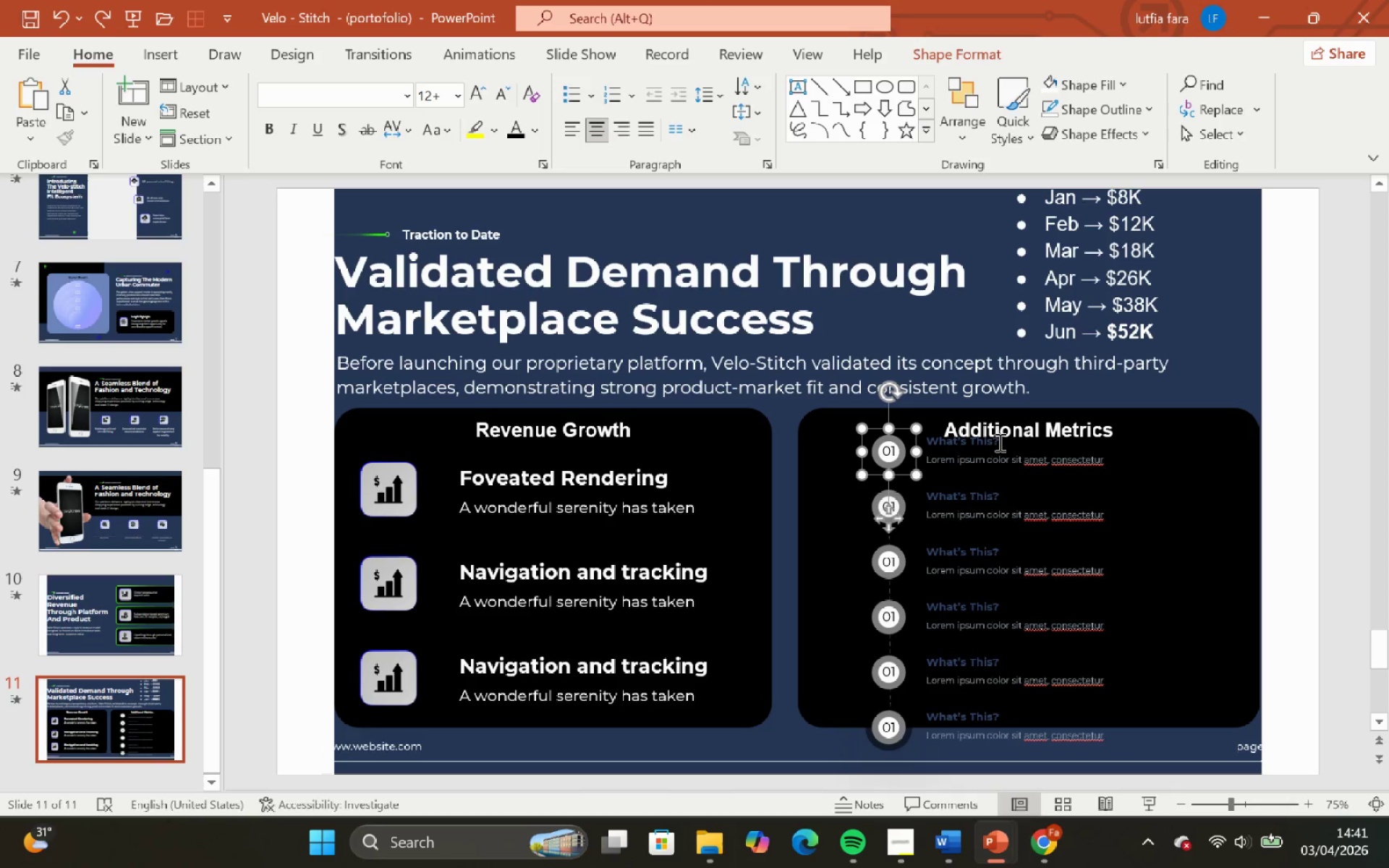 
left_click([997, 442])
 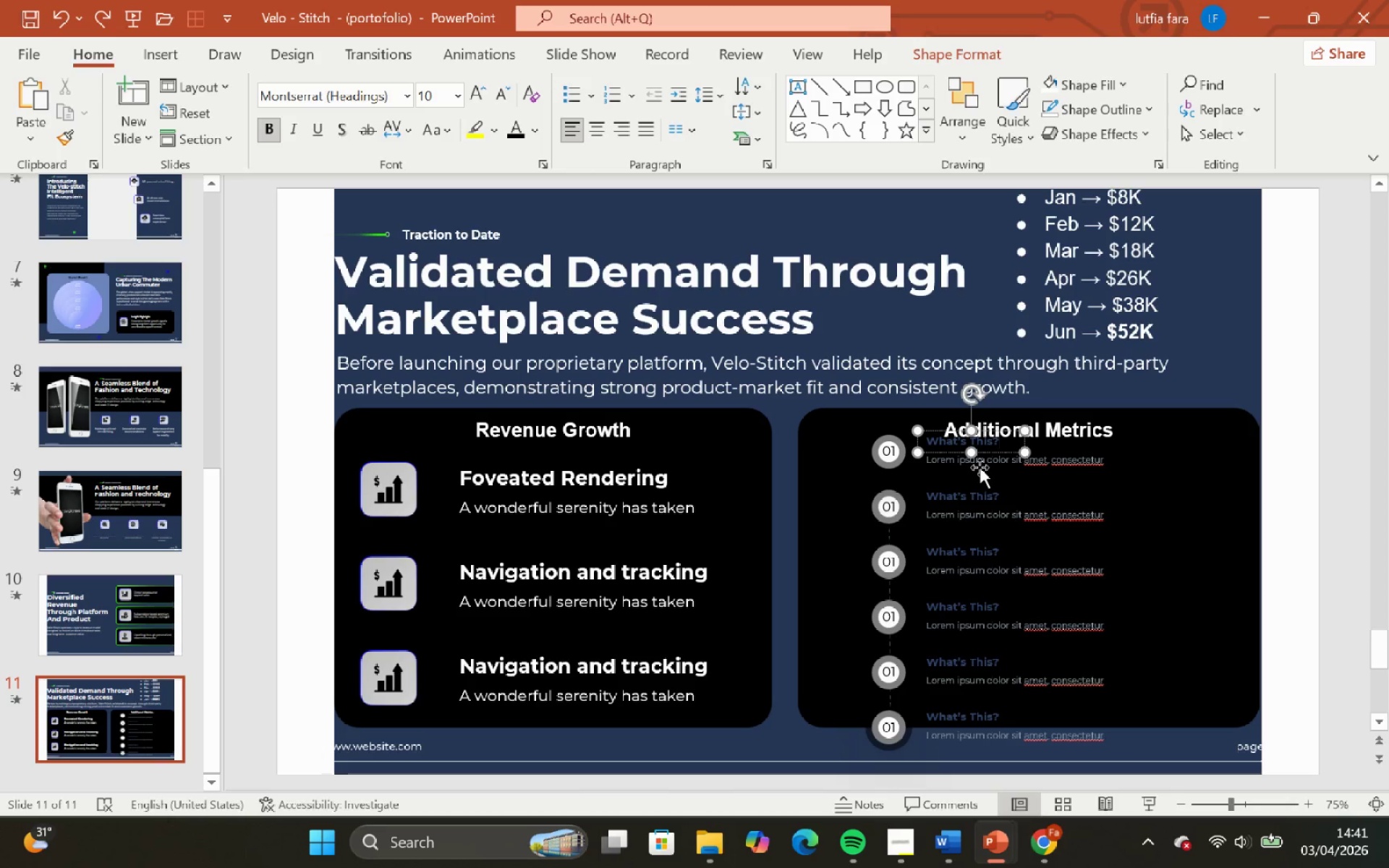 
hold_key(key=ShiftLeft, duration=3.67)
left_click([984, 493])
 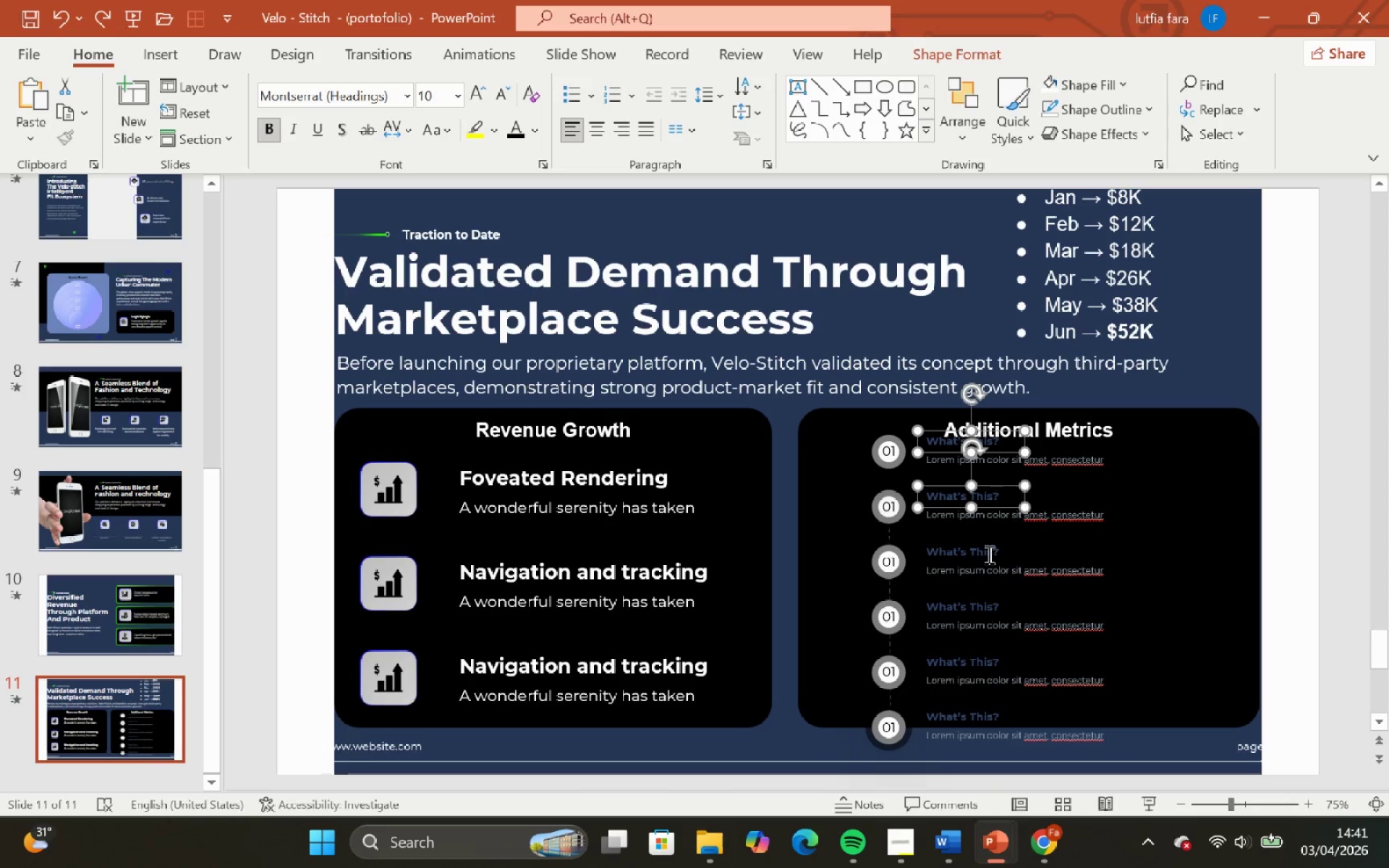 
left_click([987, 553])
 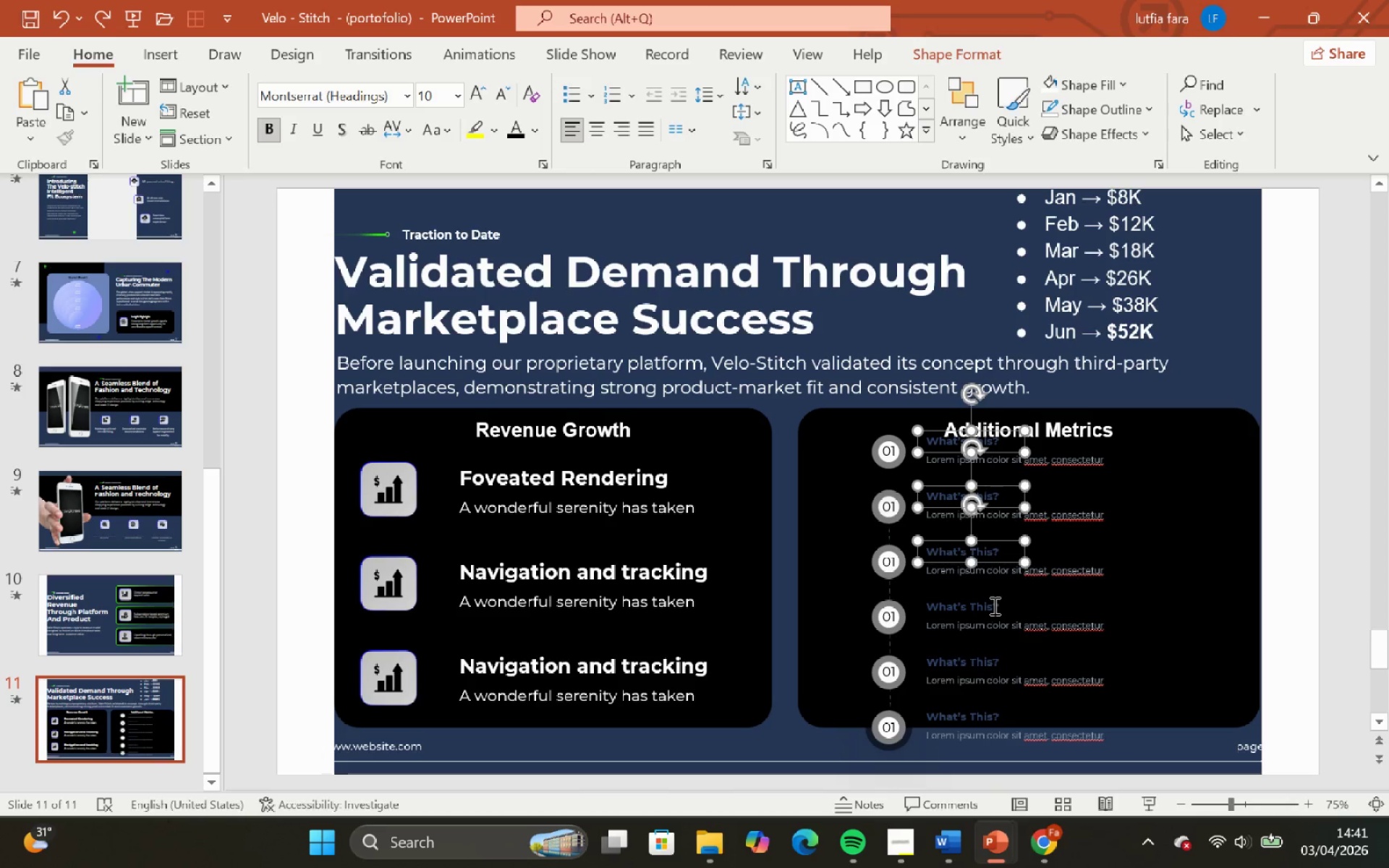 
left_click([993, 605])
 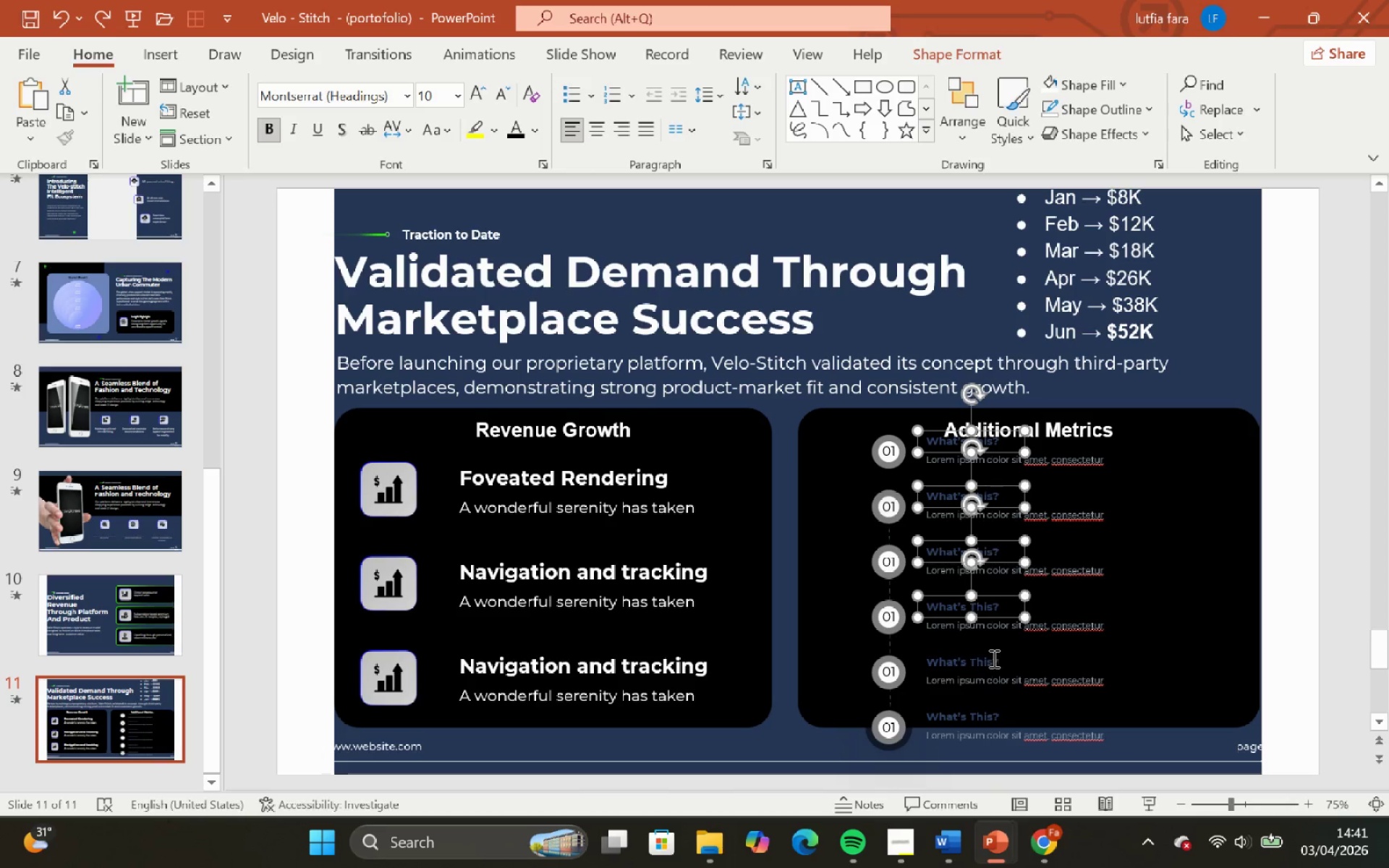 
left_click([993, 658])
 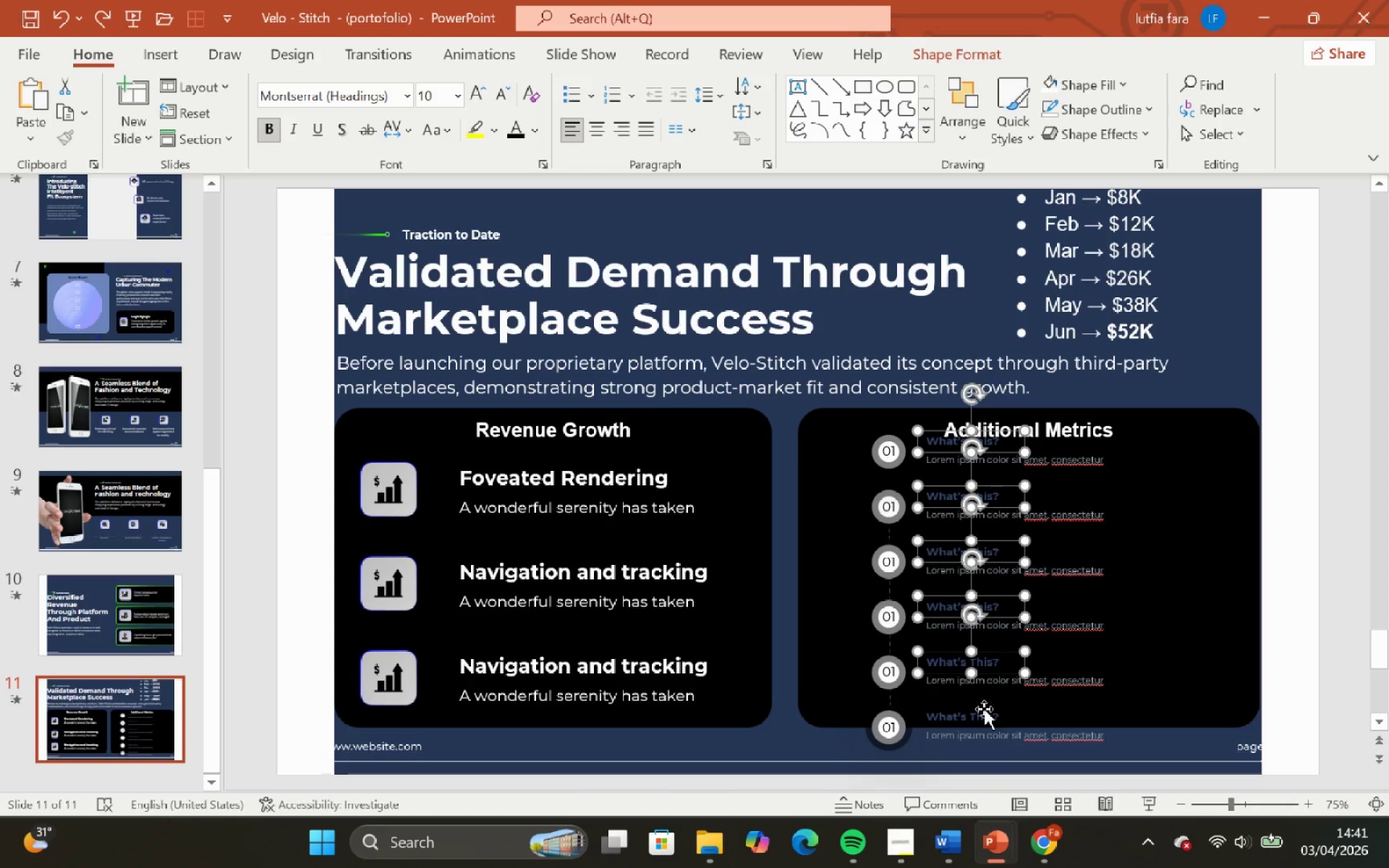 
left_click([984, 709])
 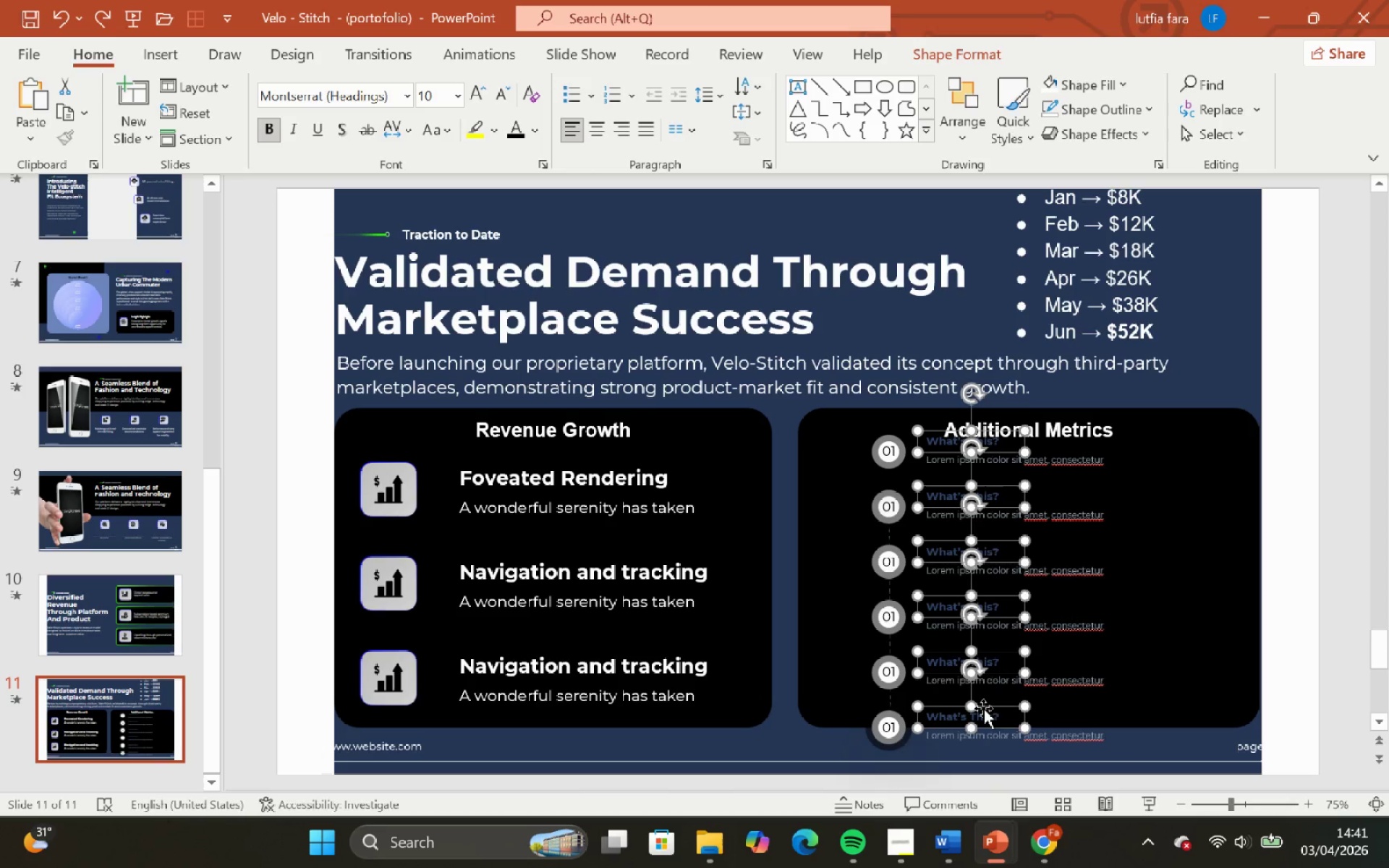 
key(ArrowDown)
 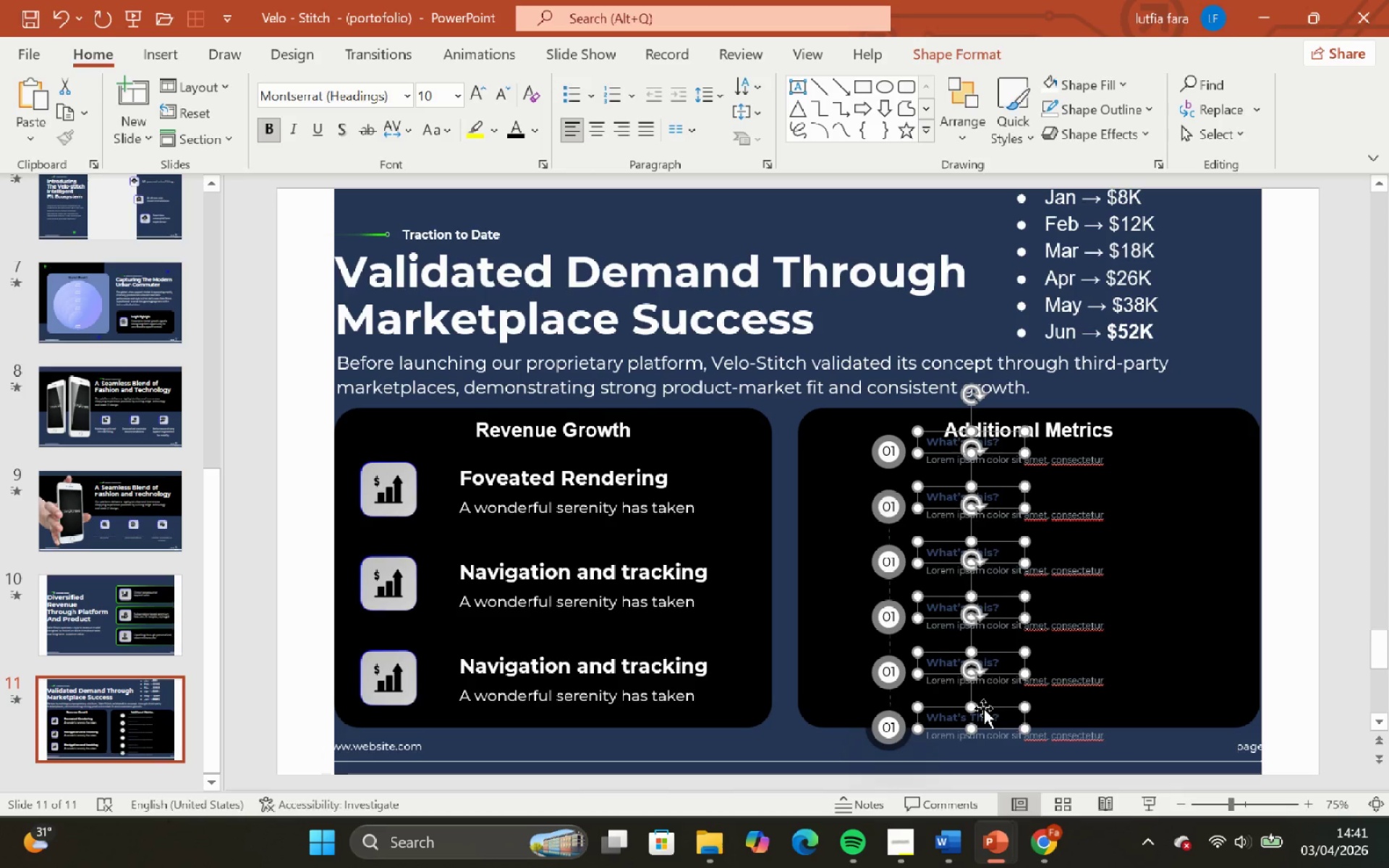 
key(ArrowDown)
 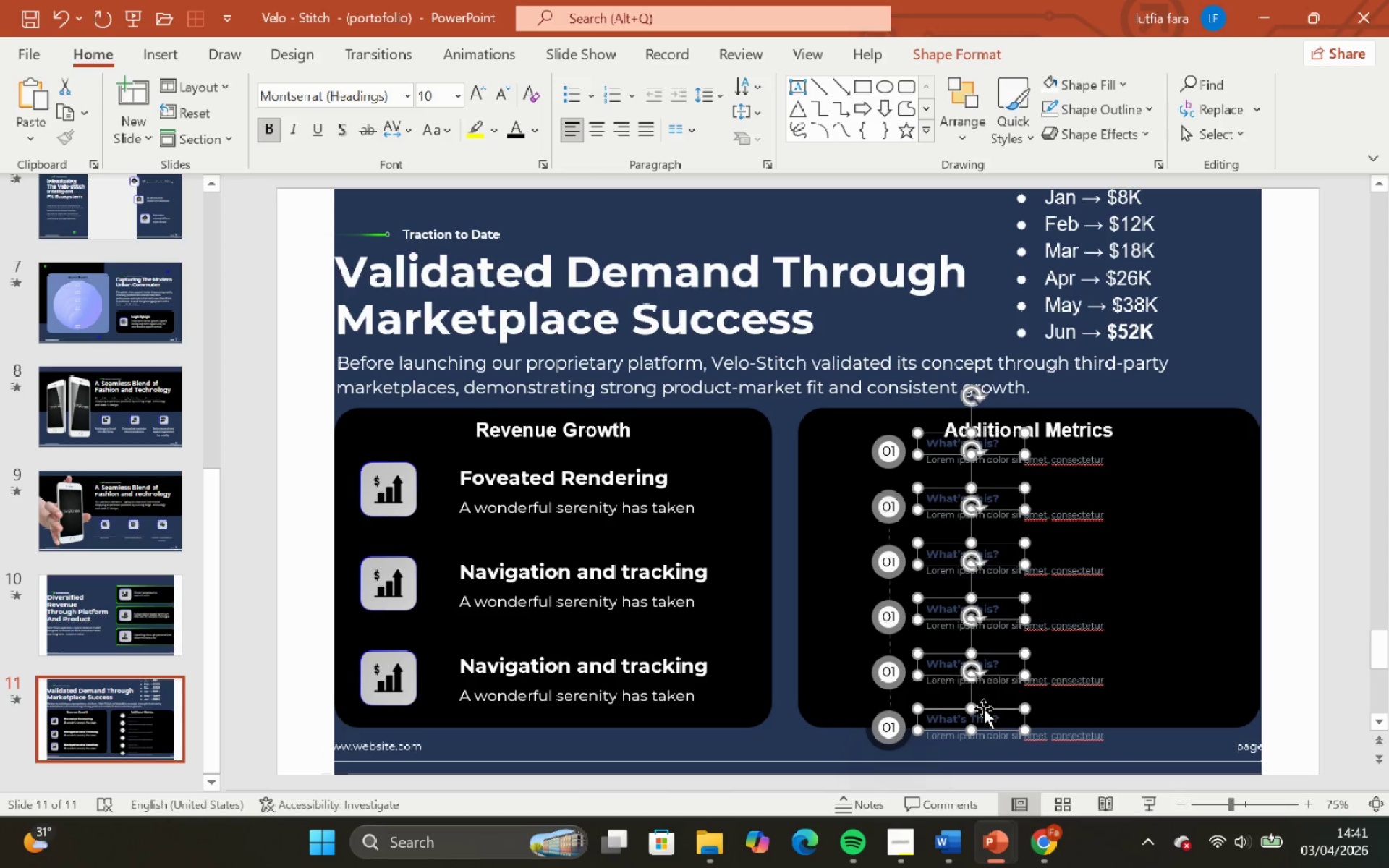 
key(ArrowDown)
 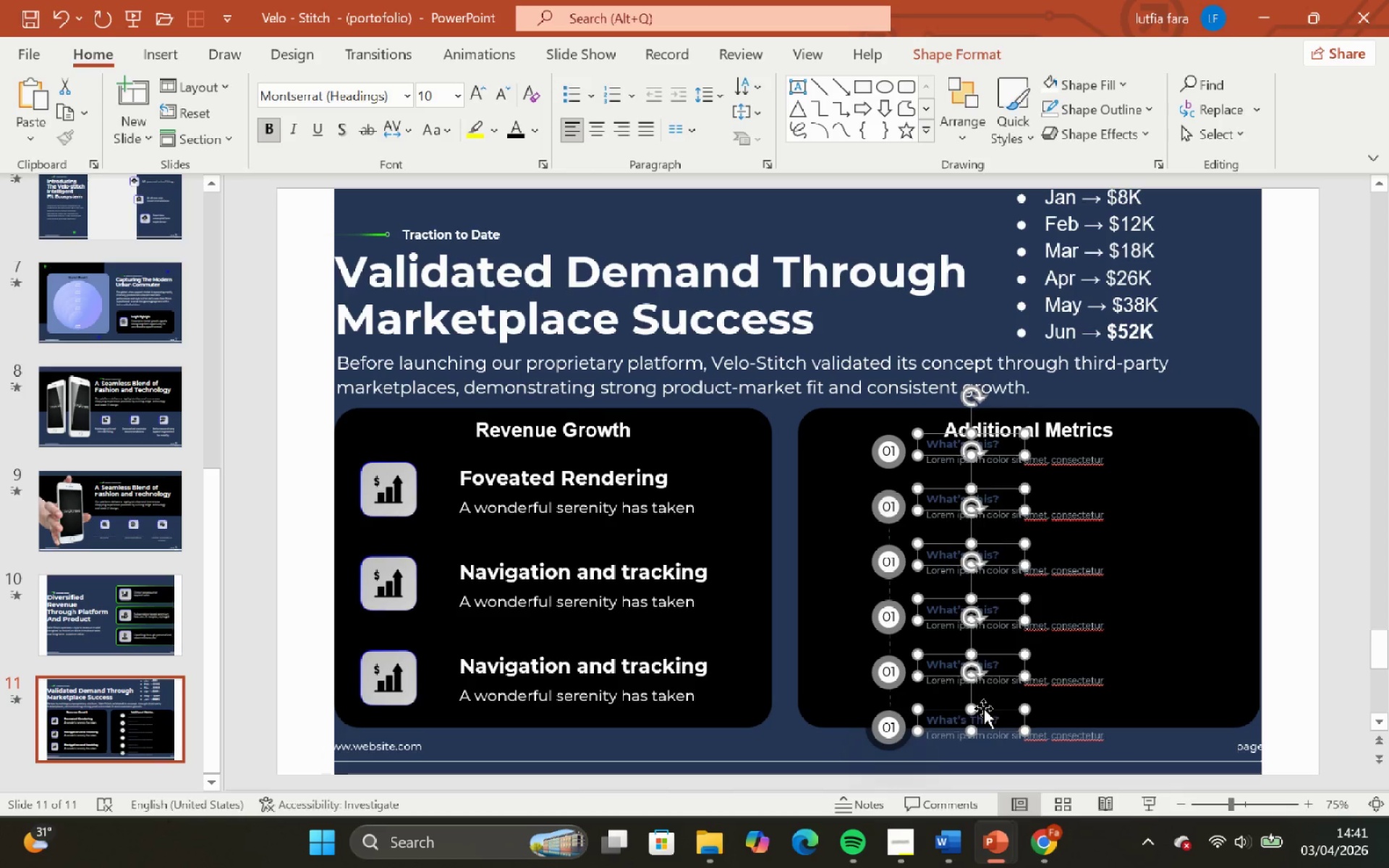 
key(ArrowDown)
 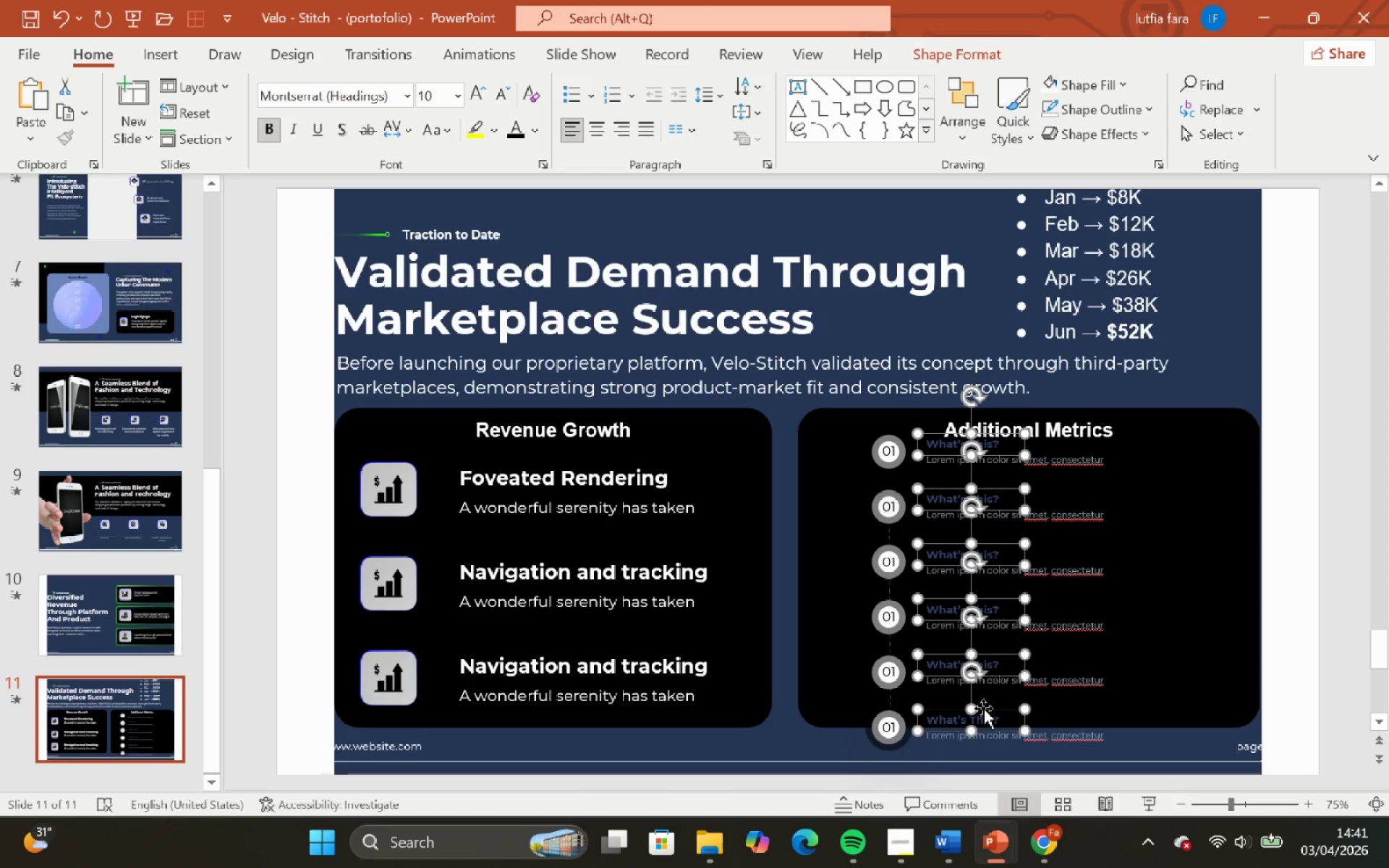 
key(ArrowDown)
 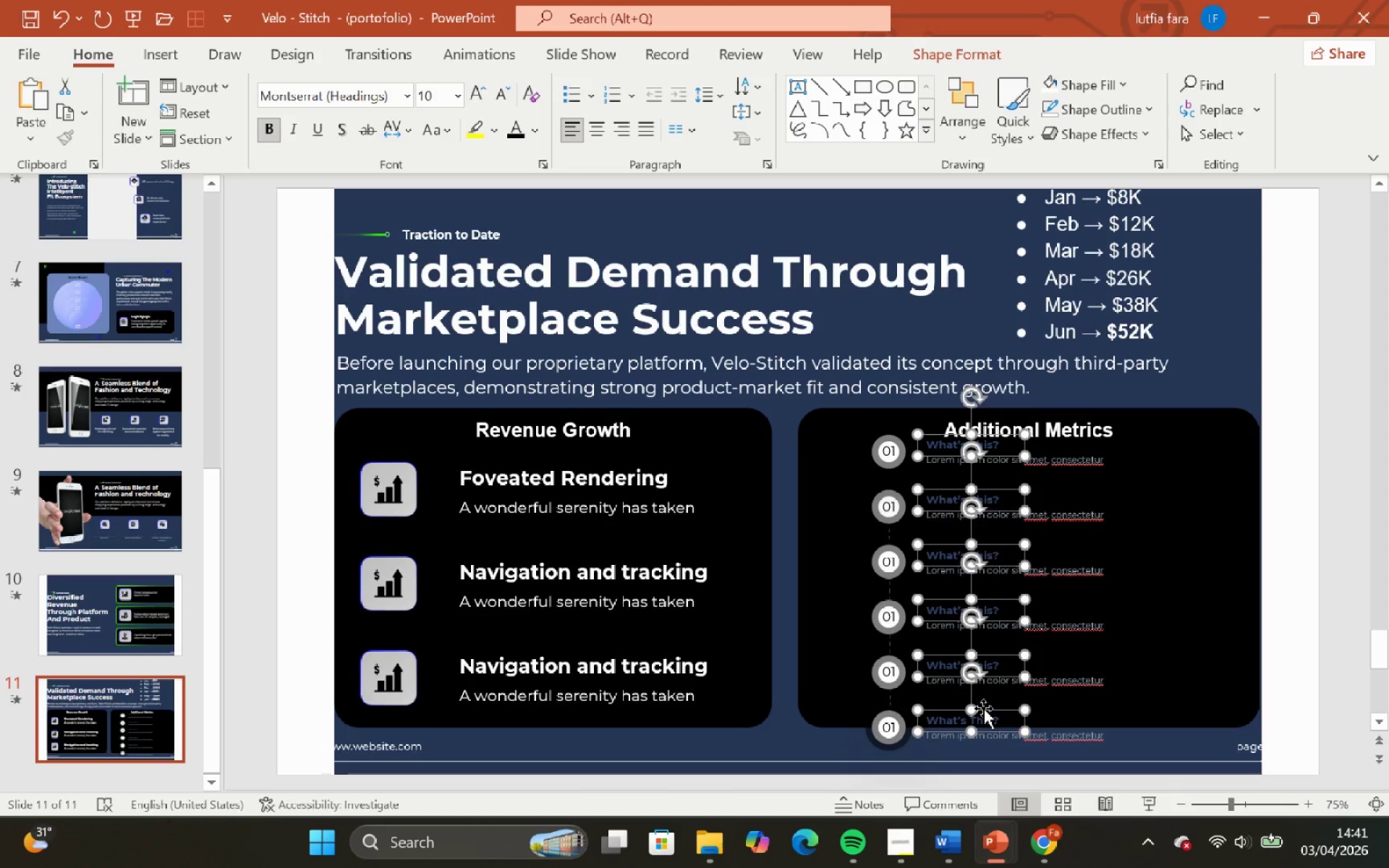 
key(ArrowDown)
 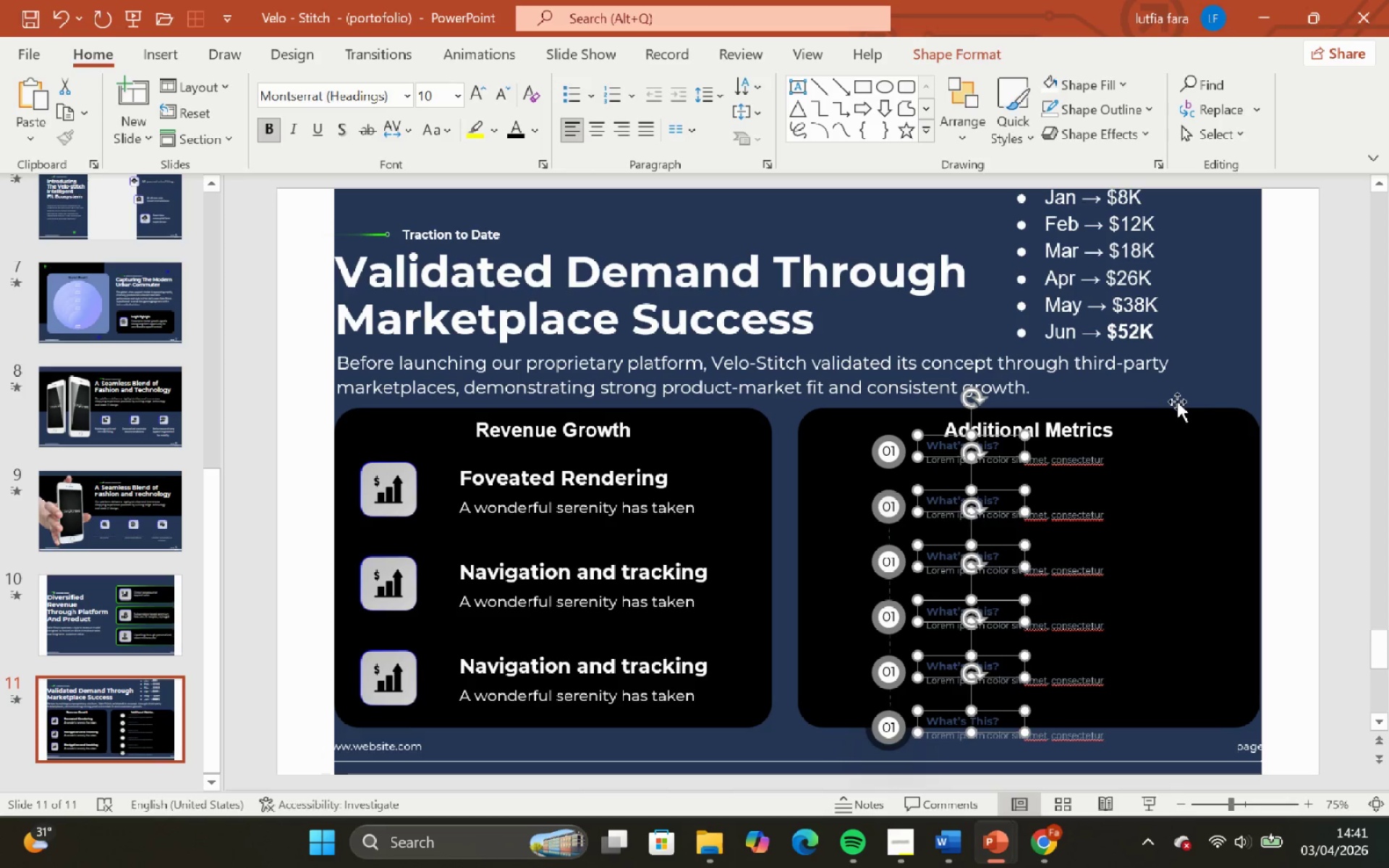 
left_click([1223, 356])
 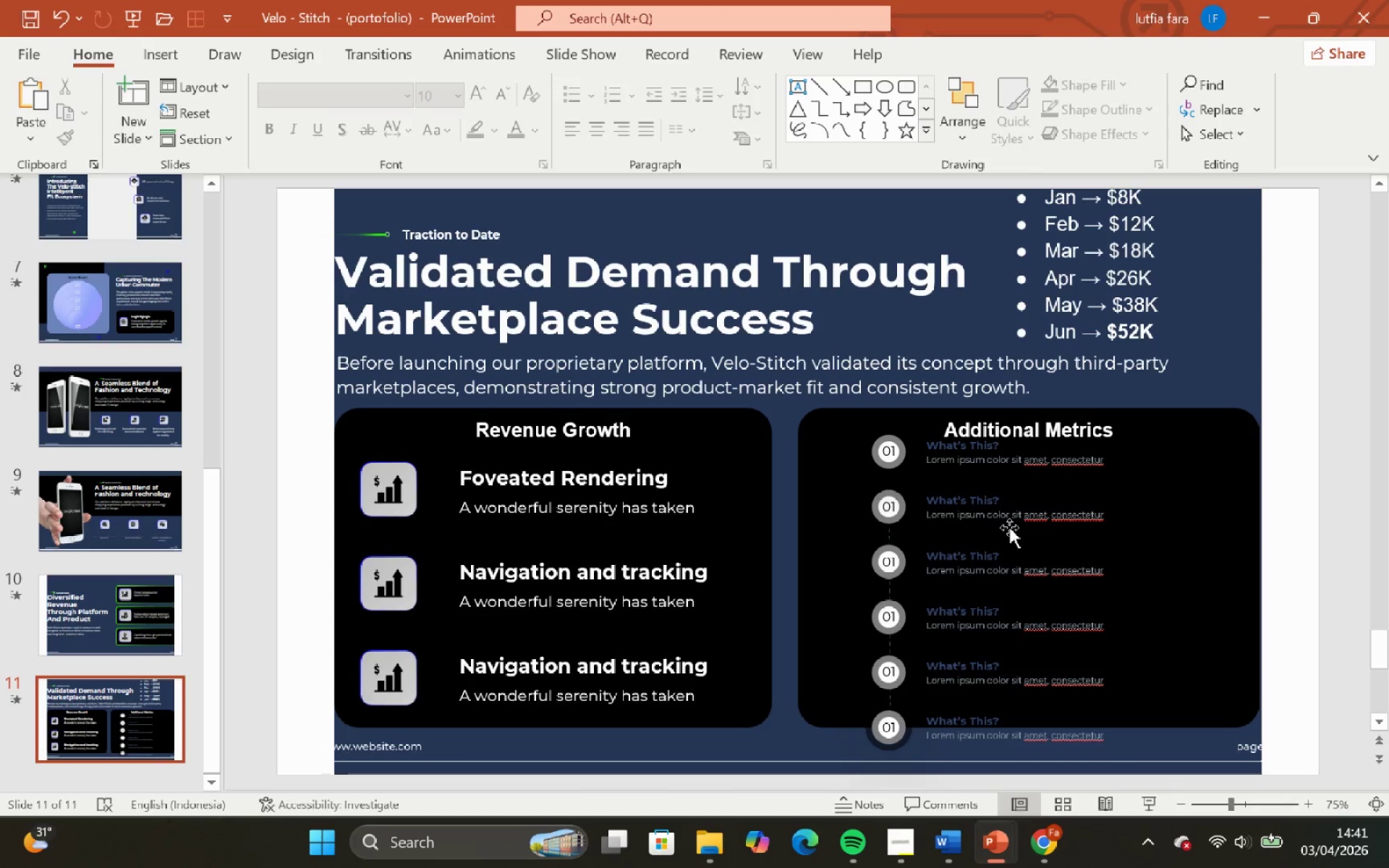 
wait(6.97)
 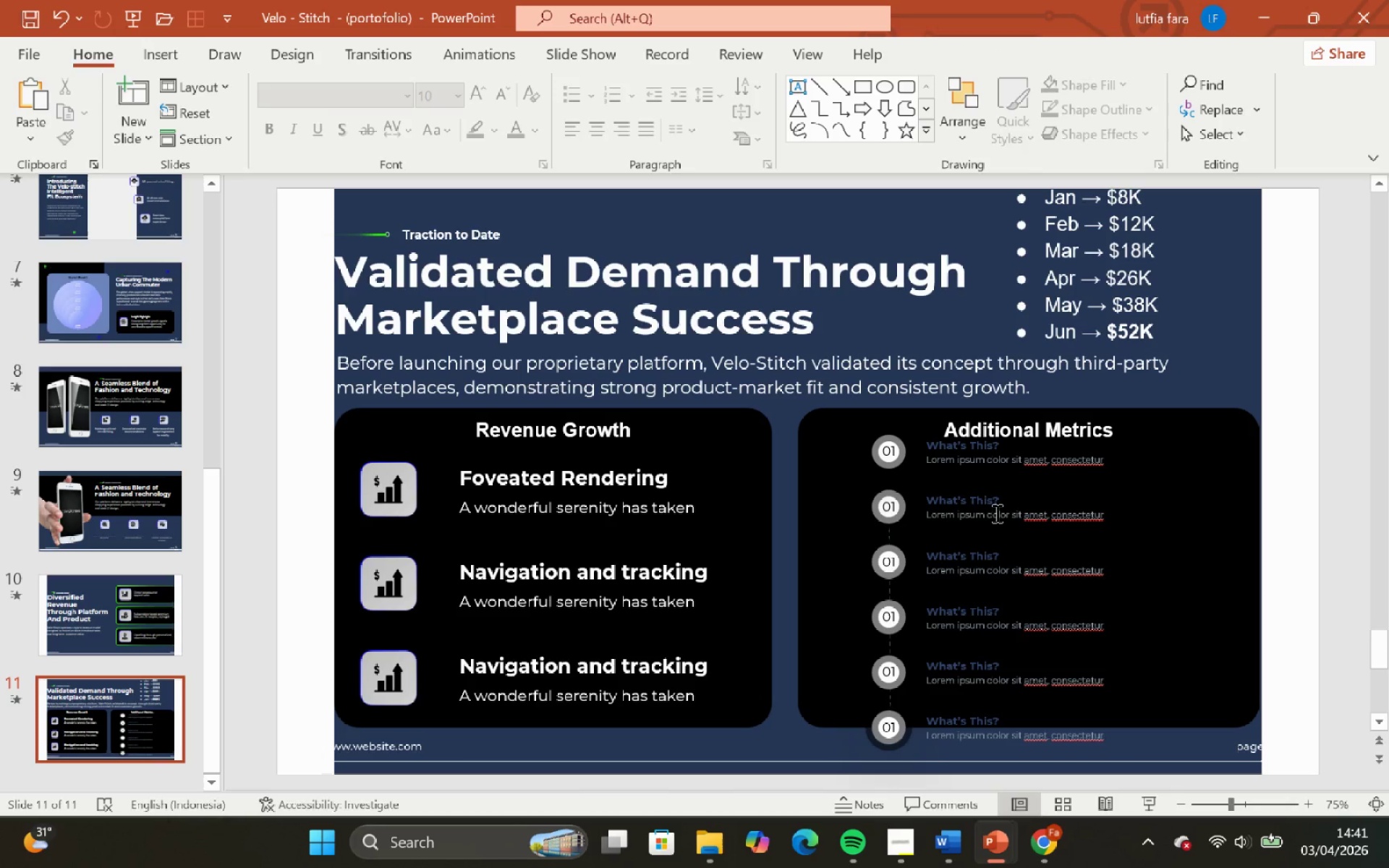 
left_click([1212, 388])
 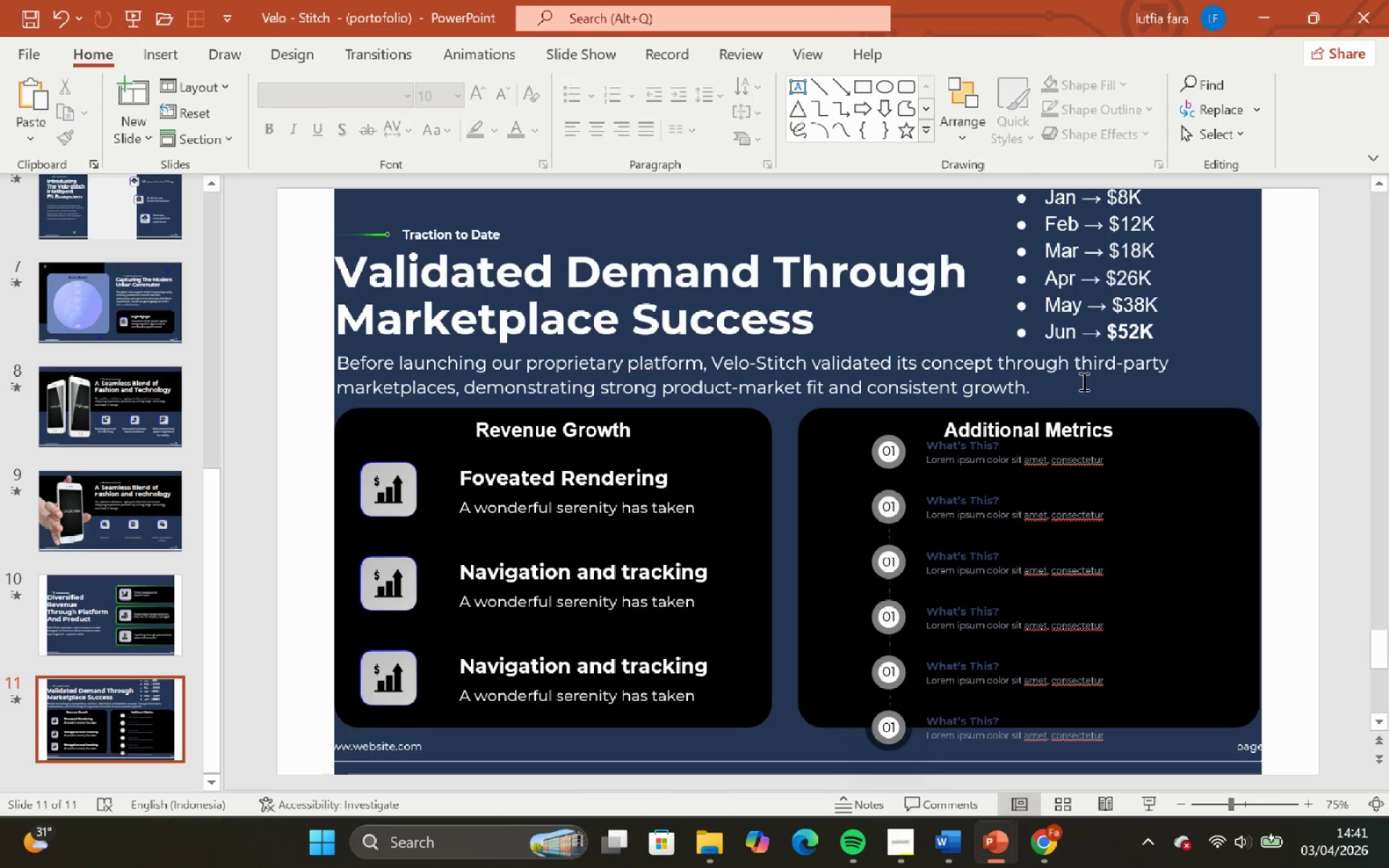 
left_click([1082, 380])
 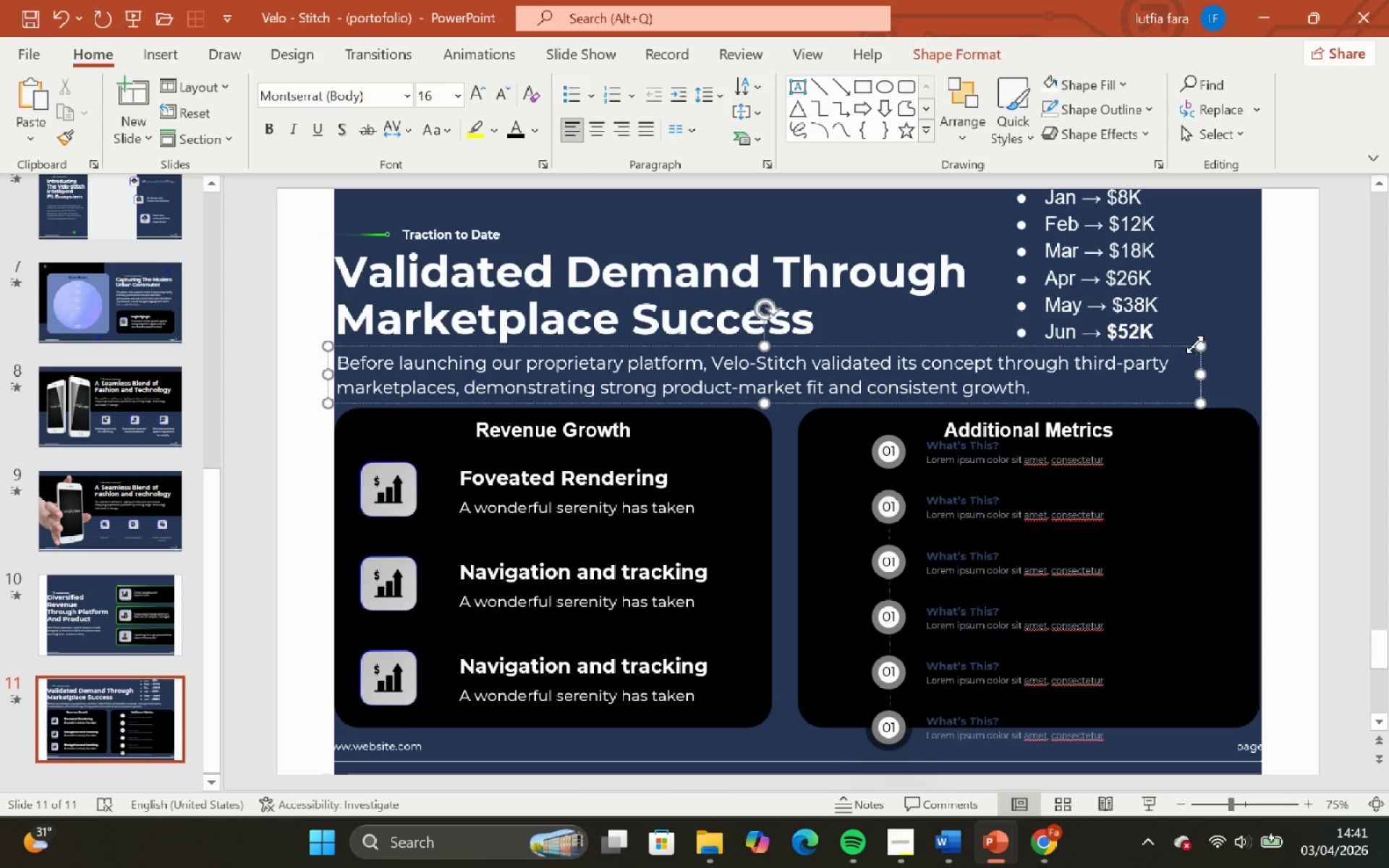 
left_click([1188, 346])
 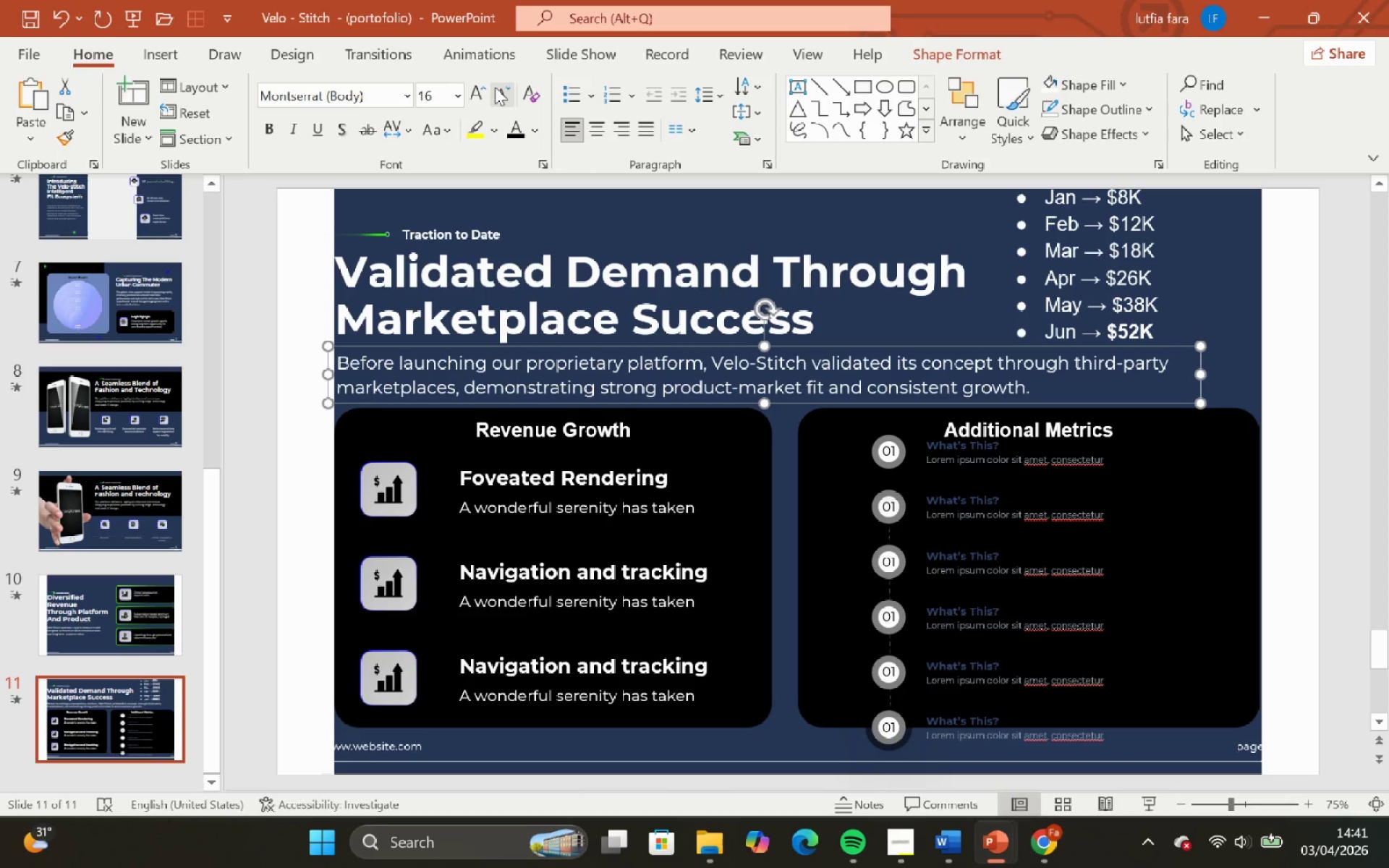 
left_click([496, 88])
 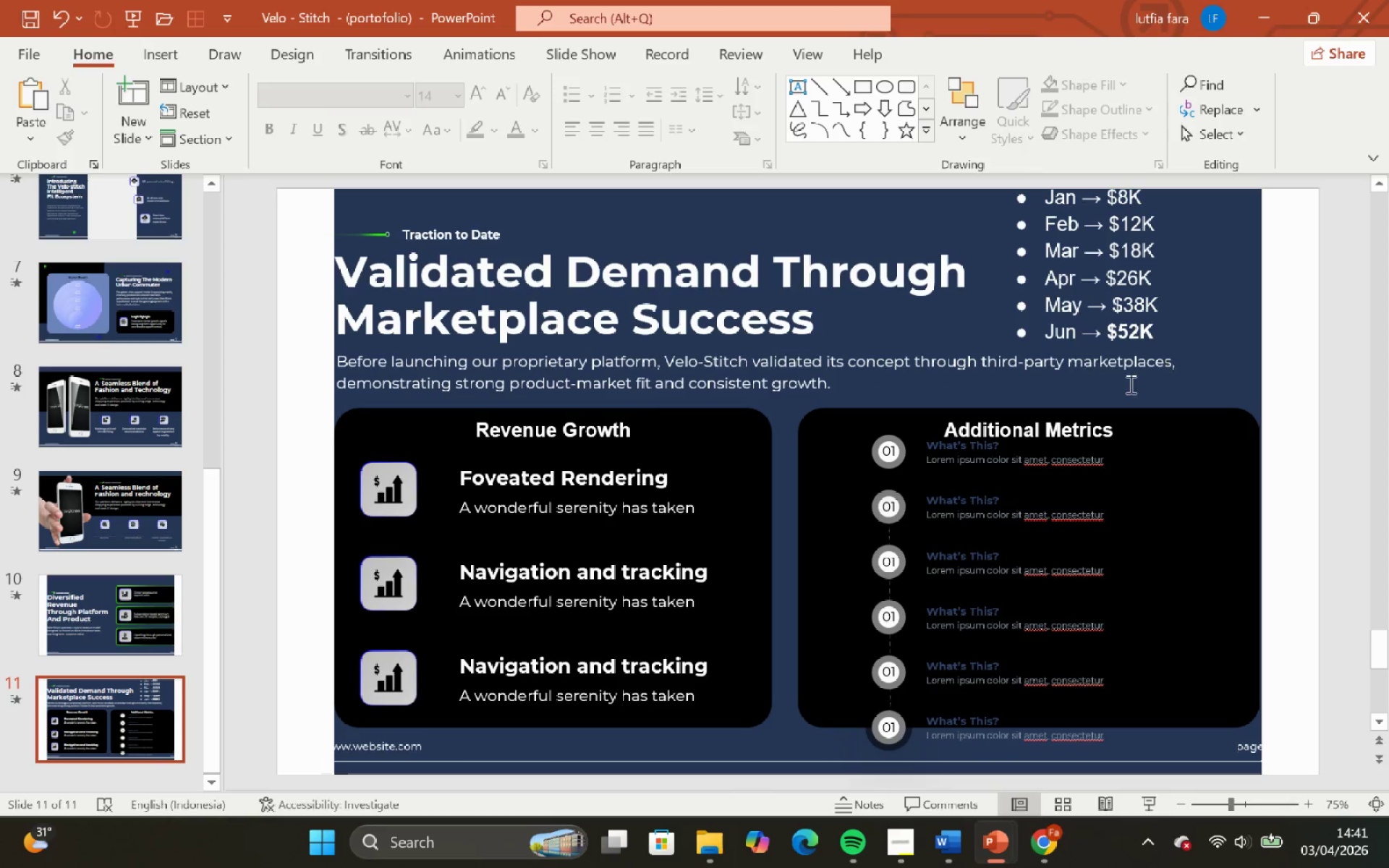 
left_click([1115, 430])
 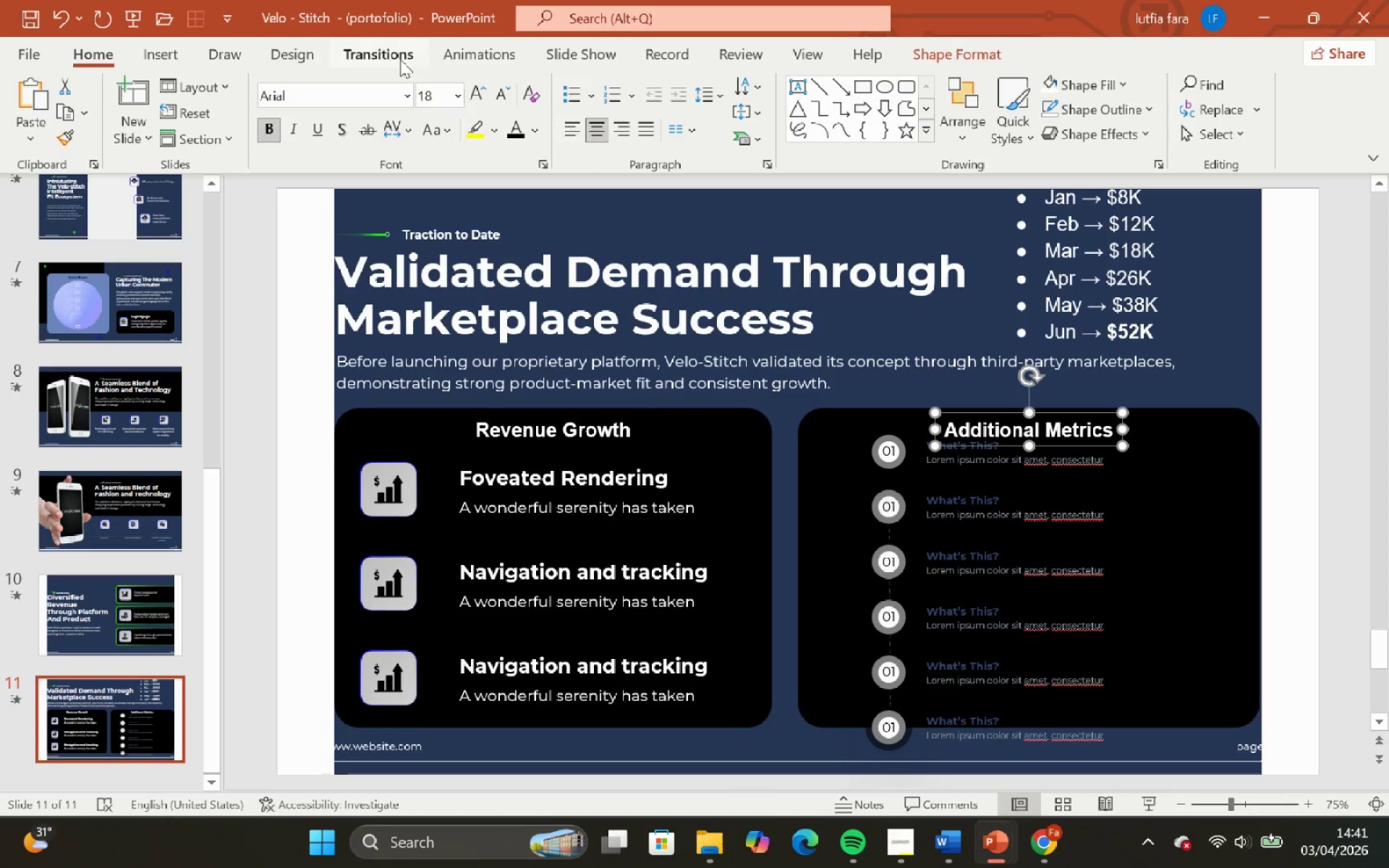 
left_click([407, 89])
 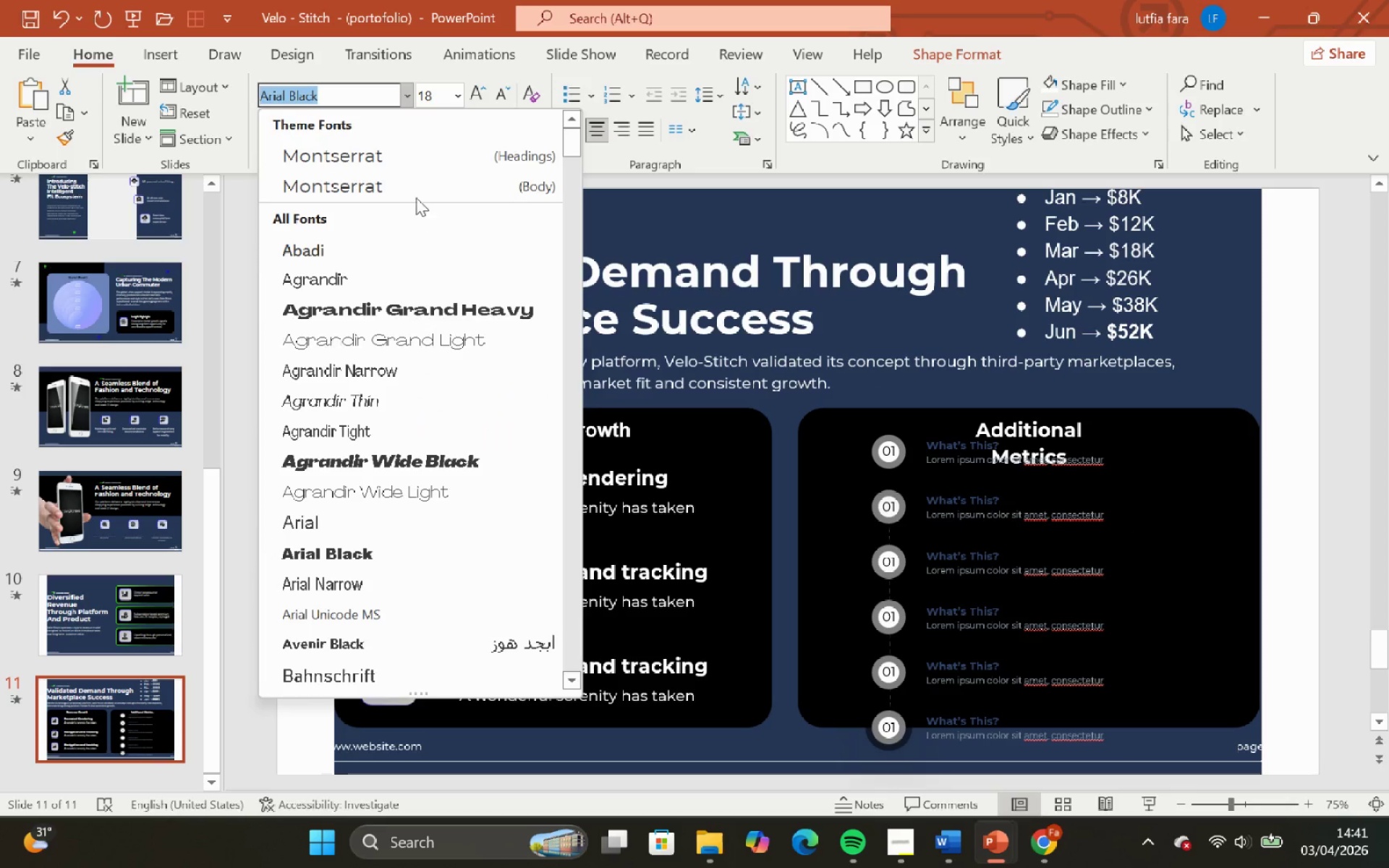 
left_click([414, 189])
 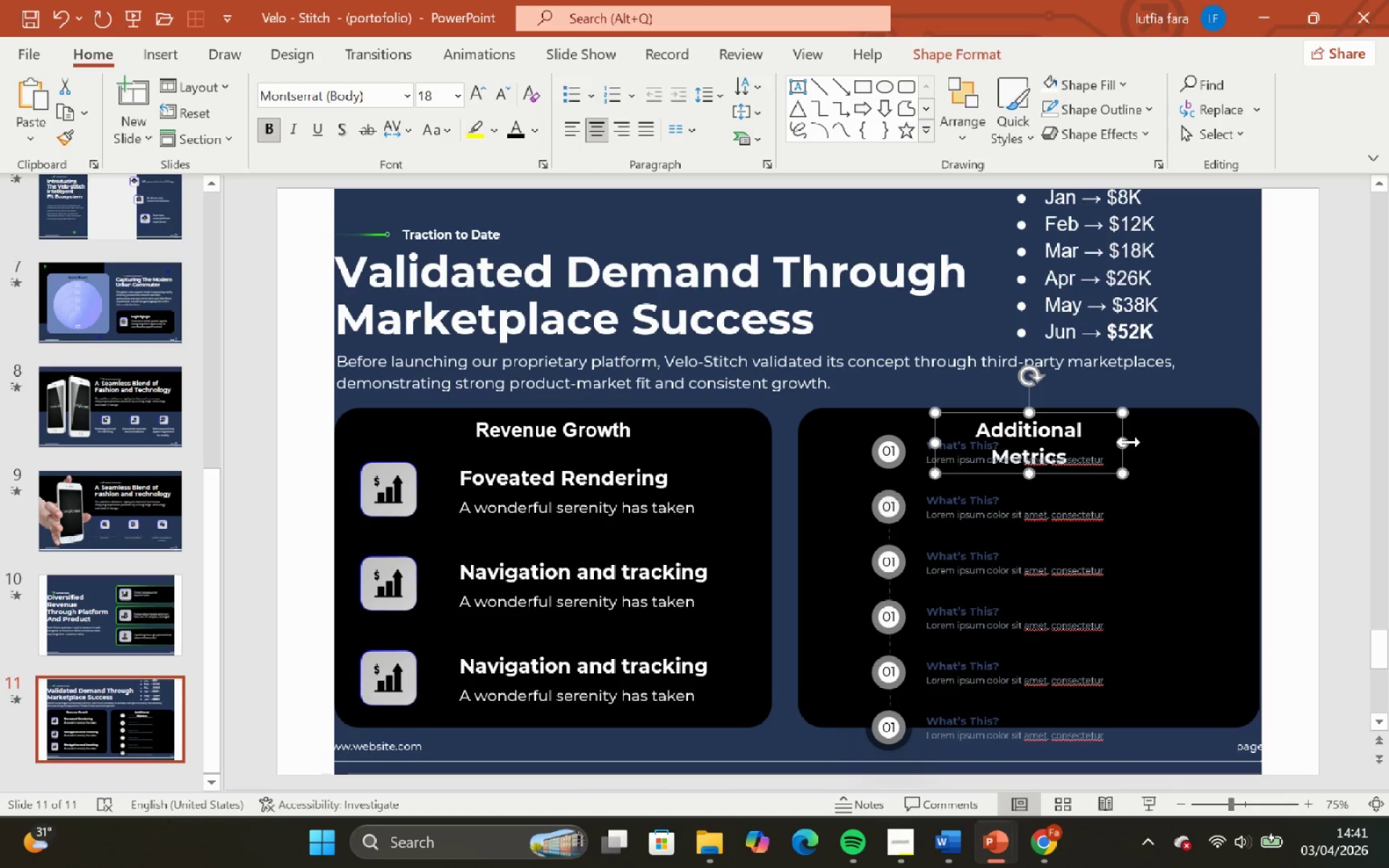 
hold_key(key=ControlLeft, duration=1.01)
hold_key(key=ShiftLeft, duration=0.89)
left_click_drag(start_coordinate=[1126, 441], to_coordinate=[1158, 439])
 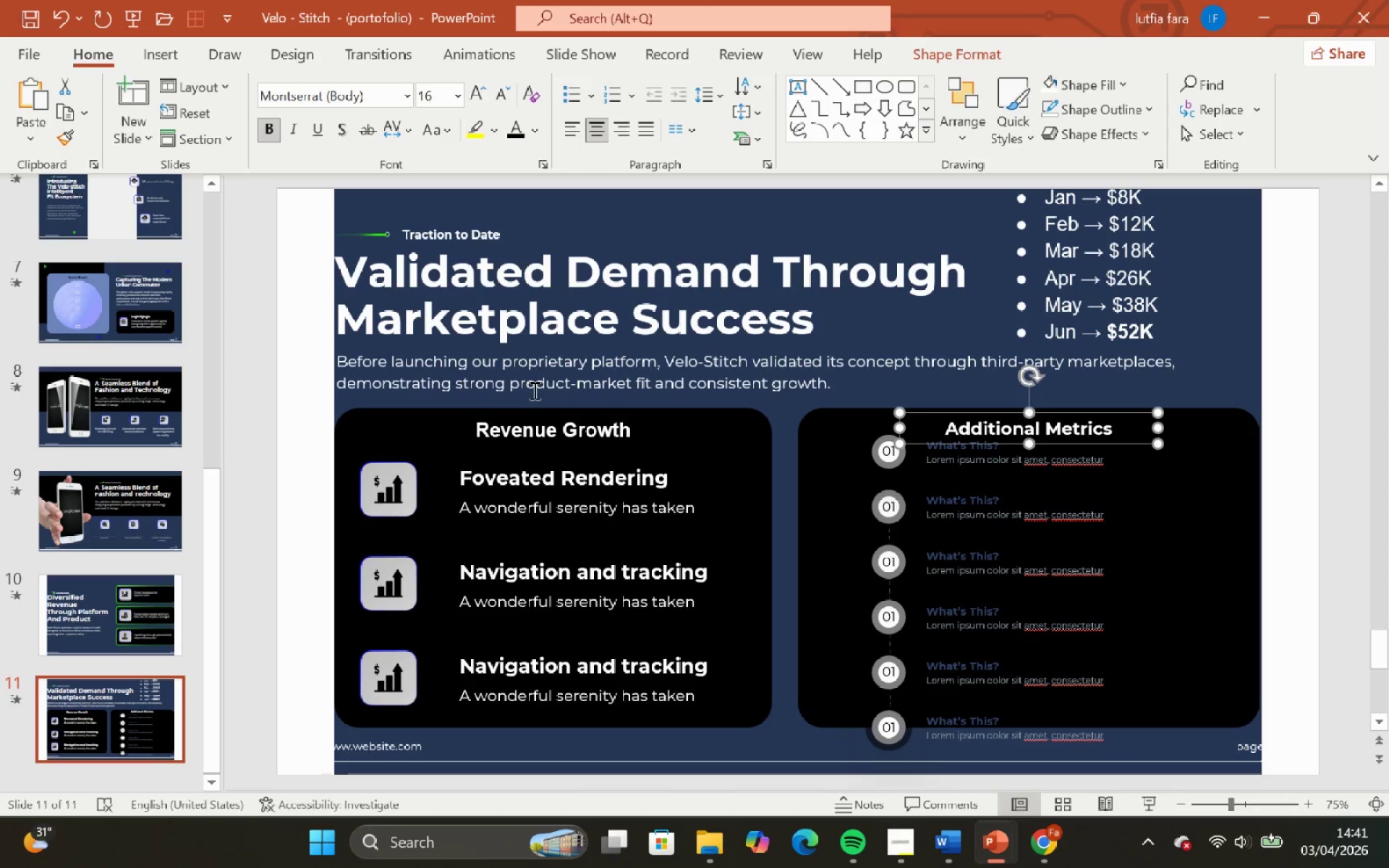 
left_click([635, 438])
 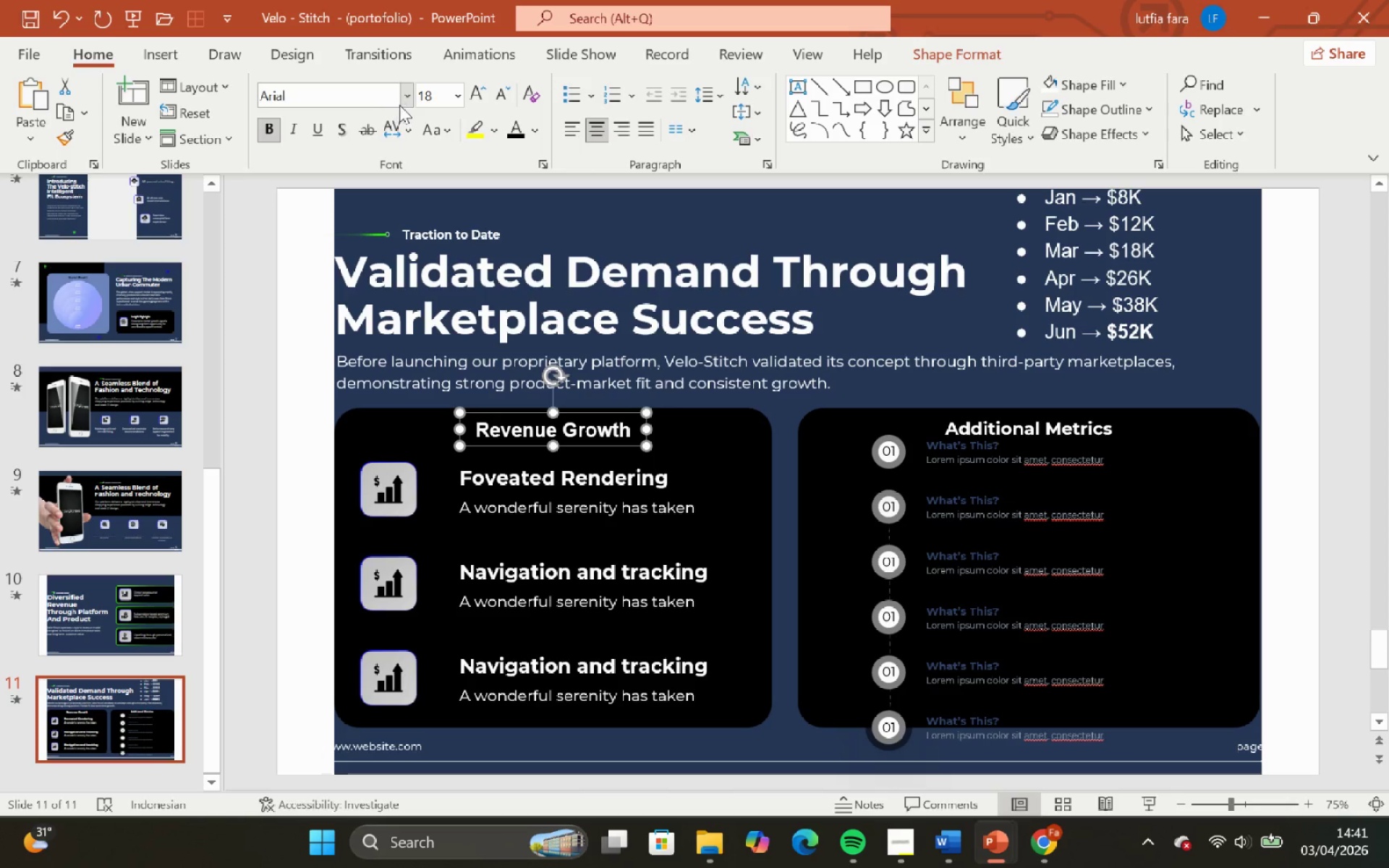 
left_click([408, 102])
 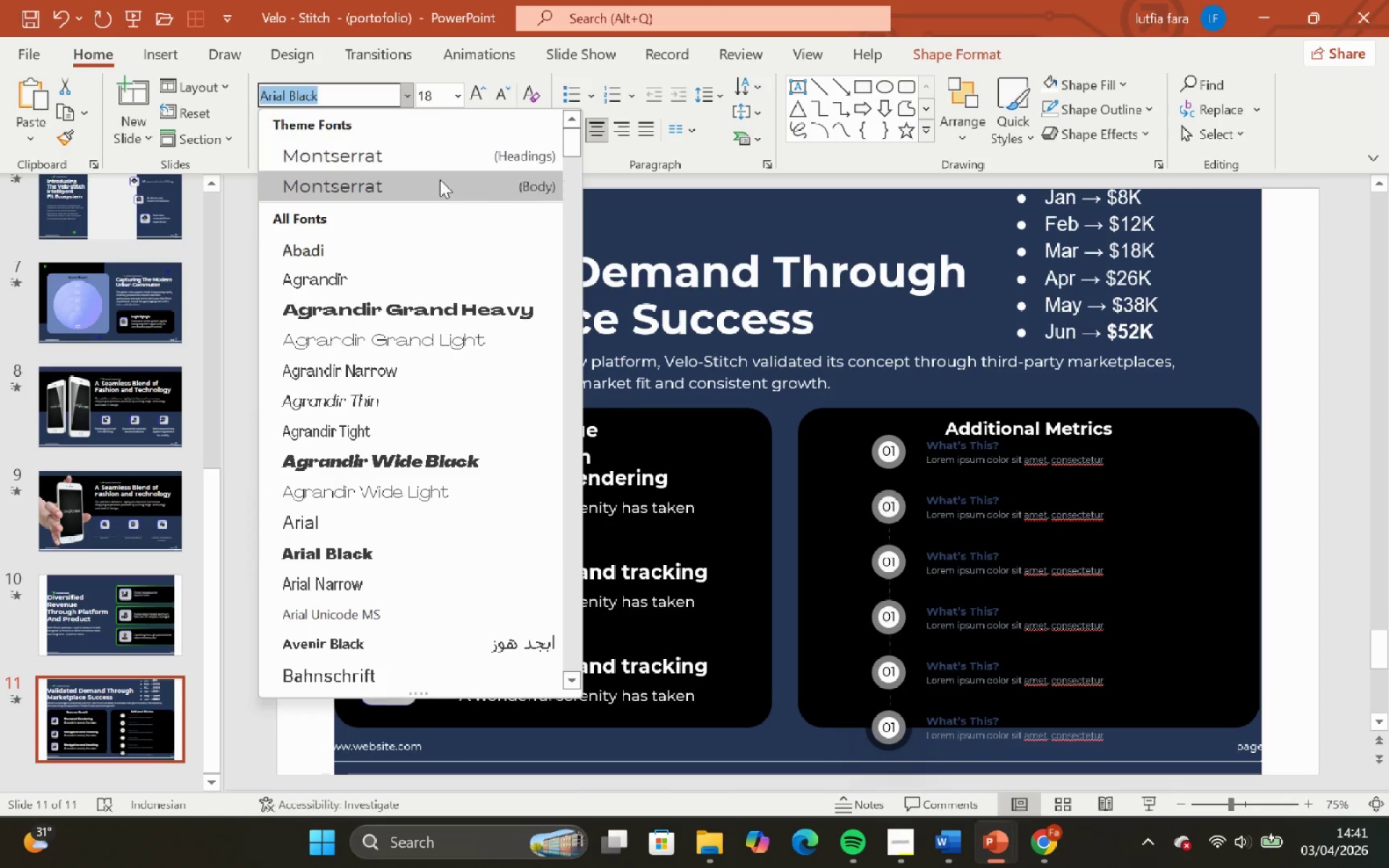 
left_click([447, 187])
 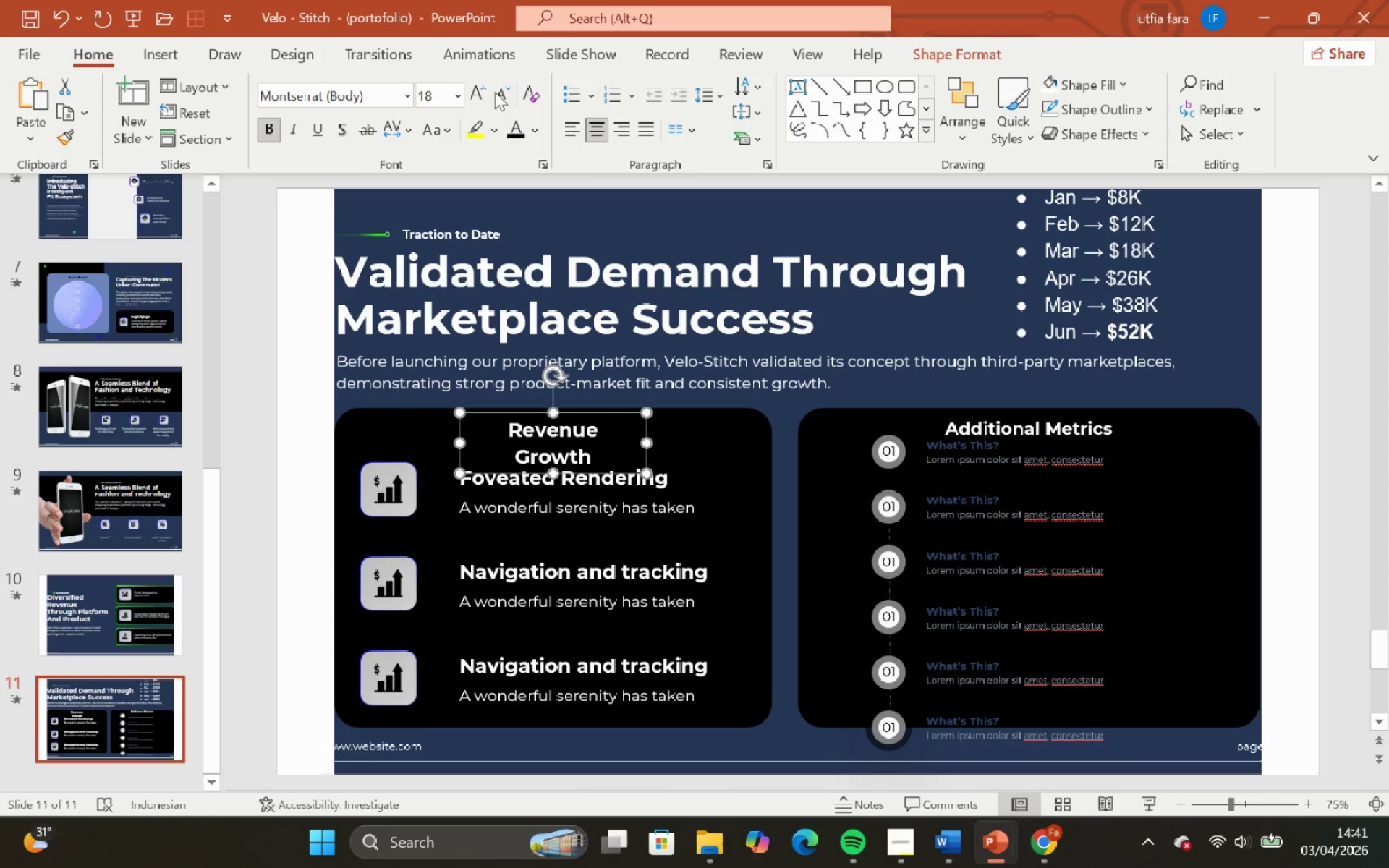 
left_click([502, 91])
 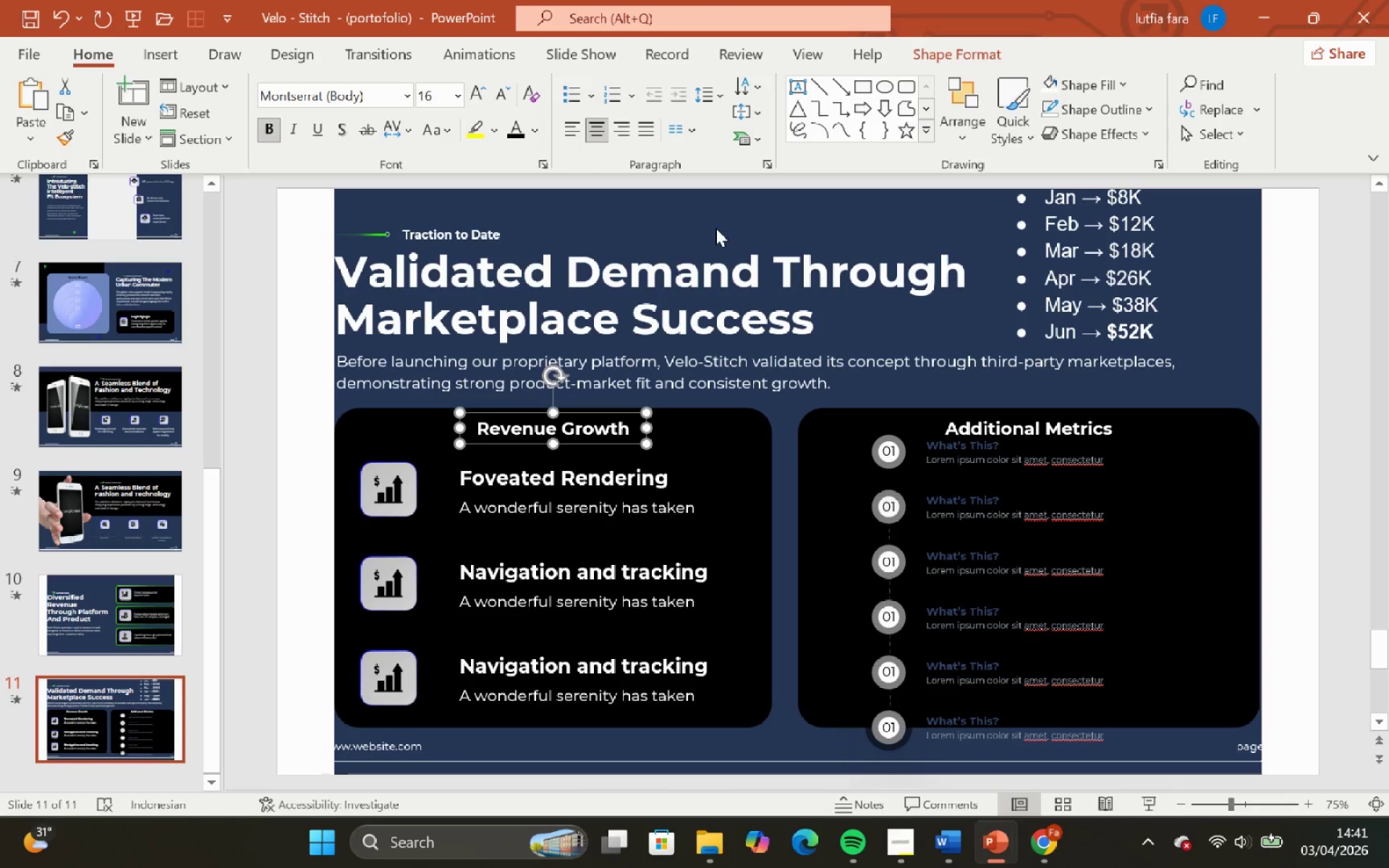 
left_click([768, 197])
 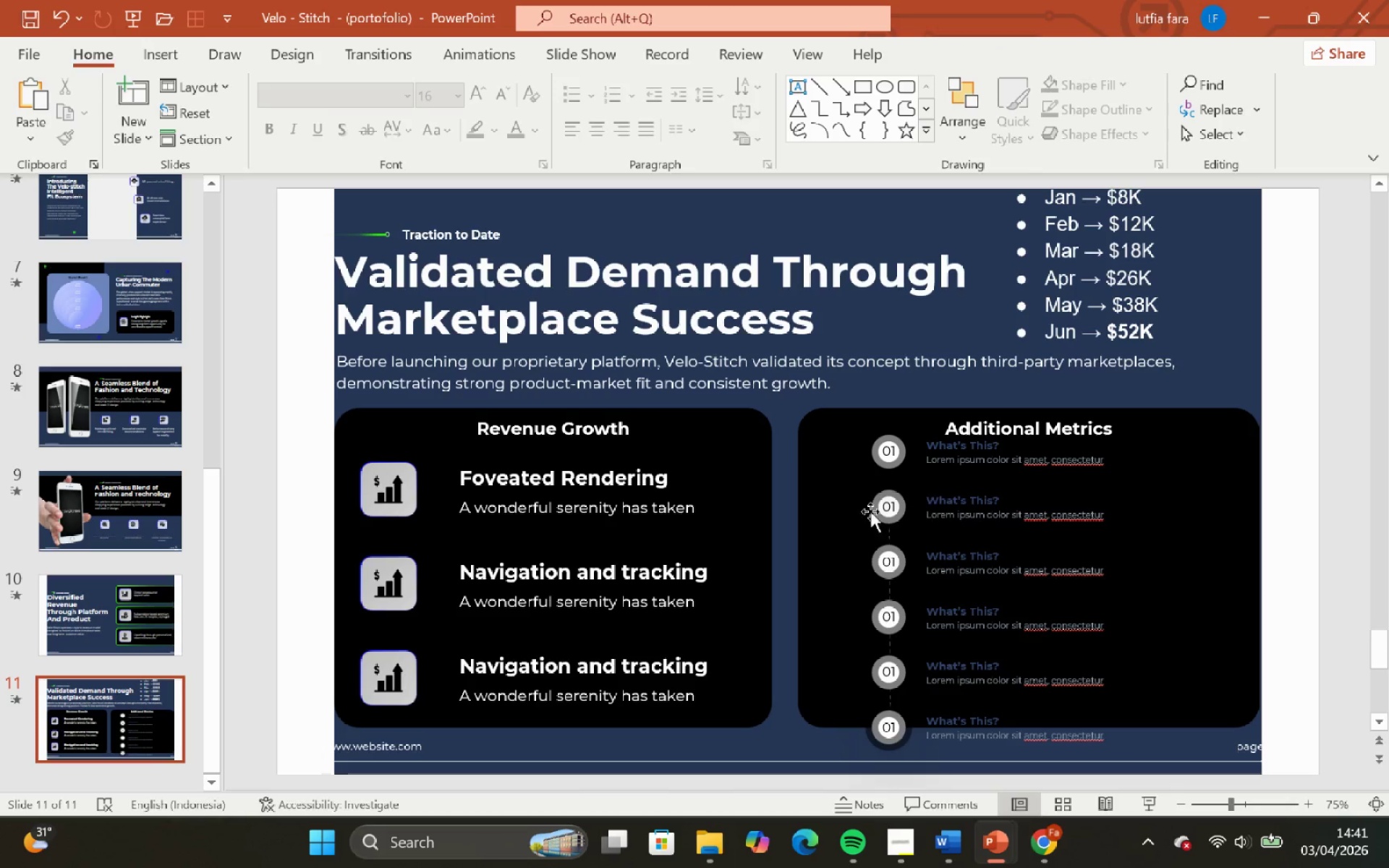 
left_click([888, 443])
 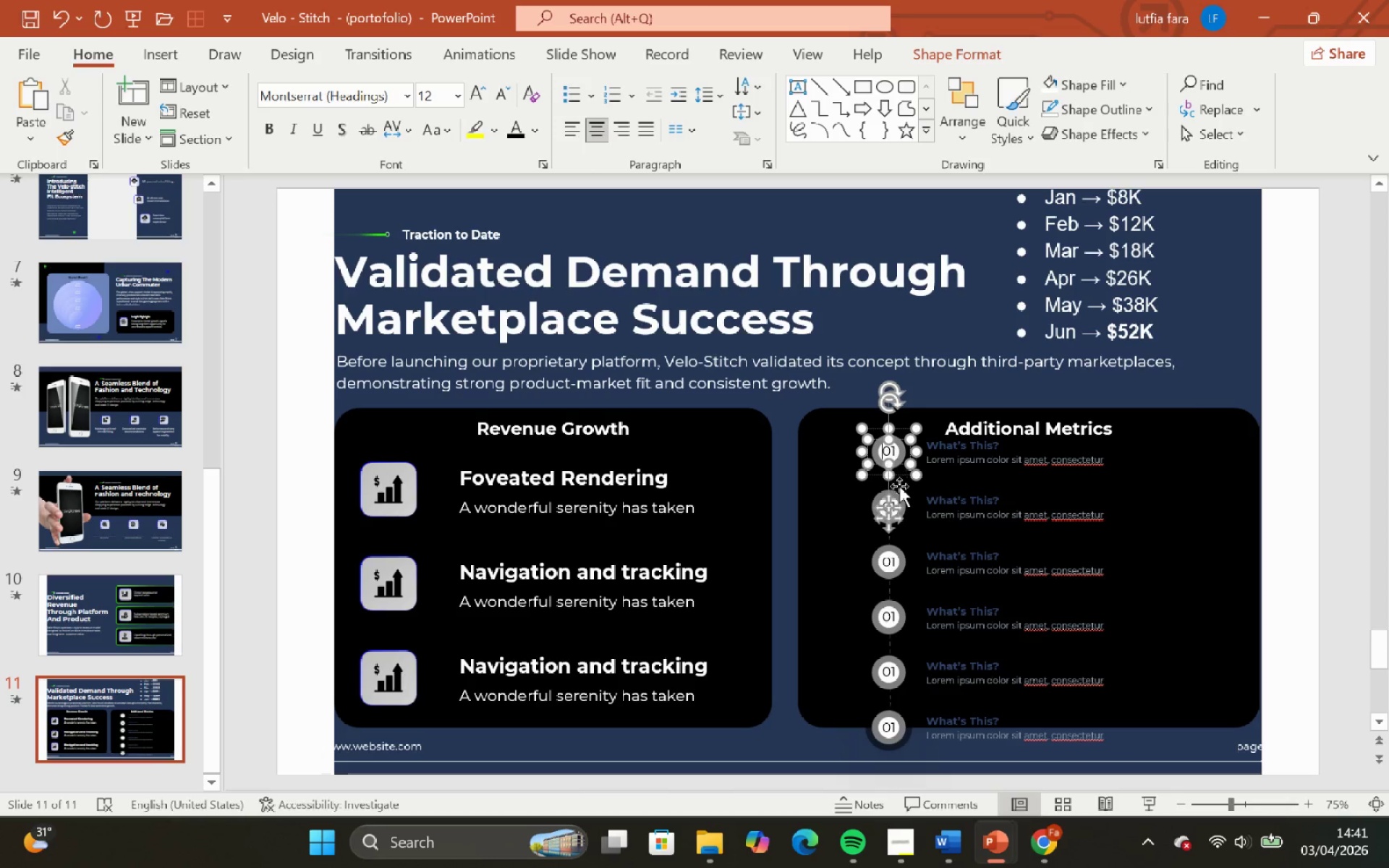 
hold_key(key=ShiftLeft, duration=0.69)
hold_key(key=ControlLeft, duration=0.64)
scroll: coordinate [900, 490], scroll_direction: up, amount: 2.0
 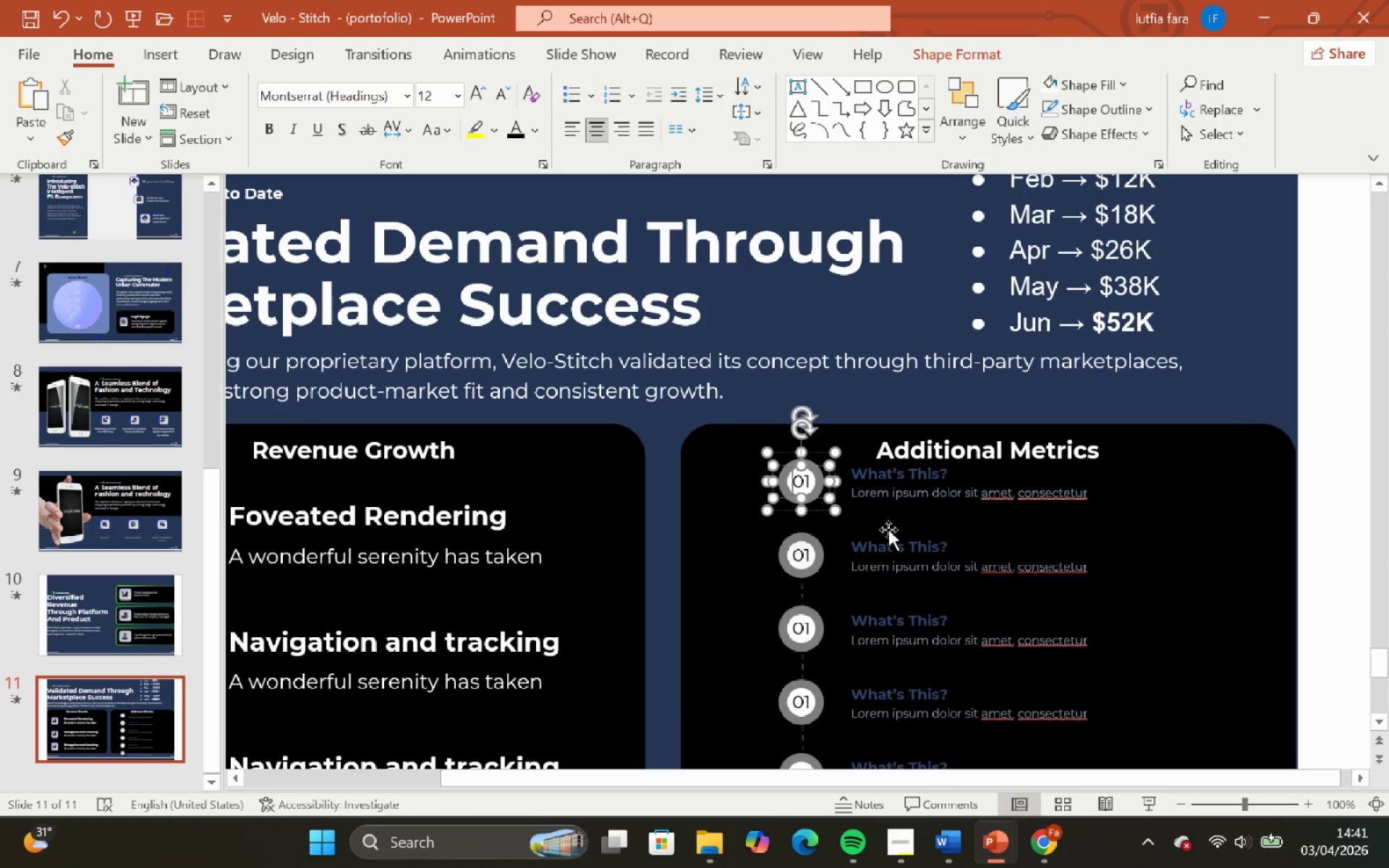 
scroll: coordinate [821, 579], scroll_direction: down, amount: 5.0
 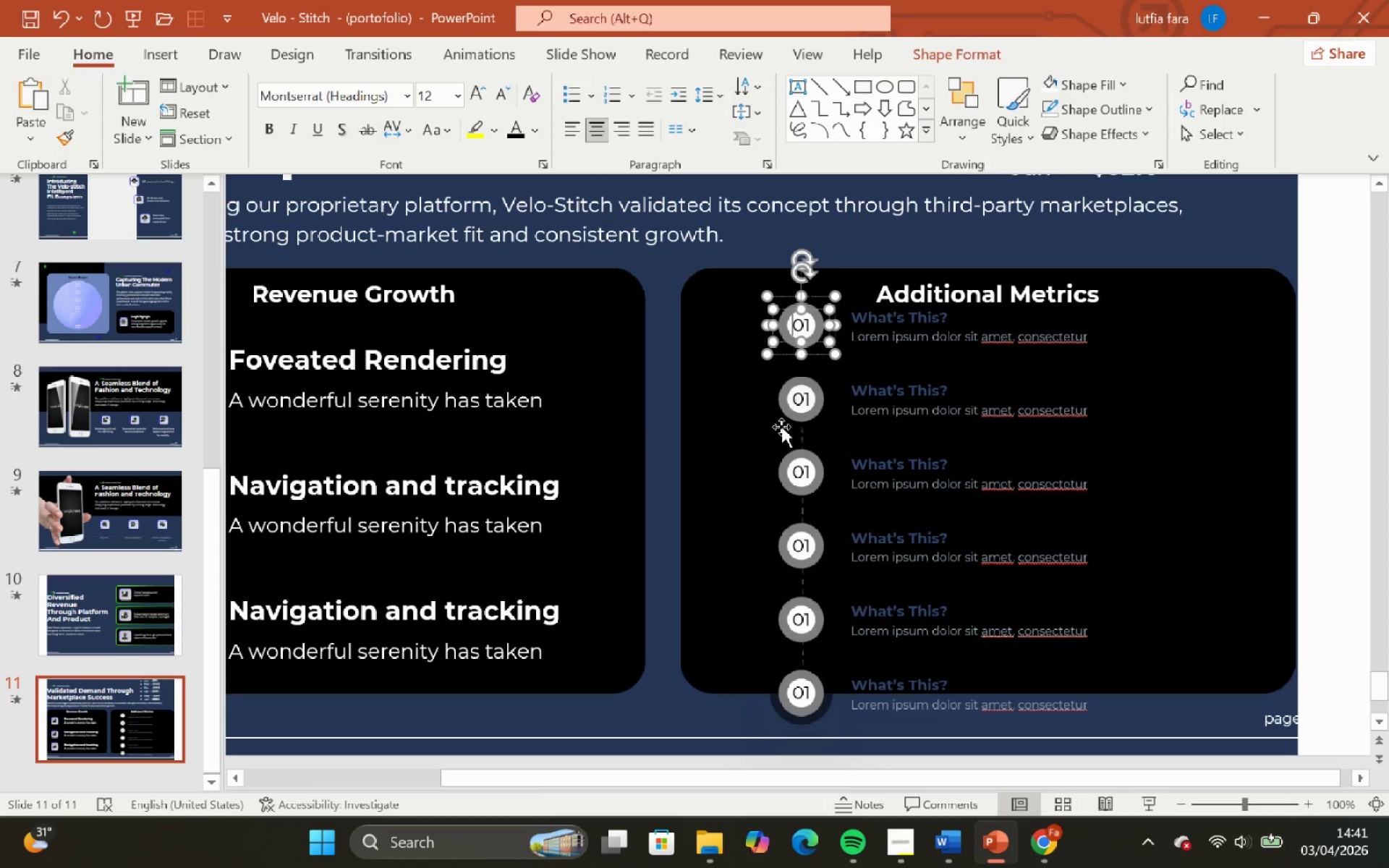 
hold_key(key=ShiftLeft, duration=3.73)
left_click([799, 403])
 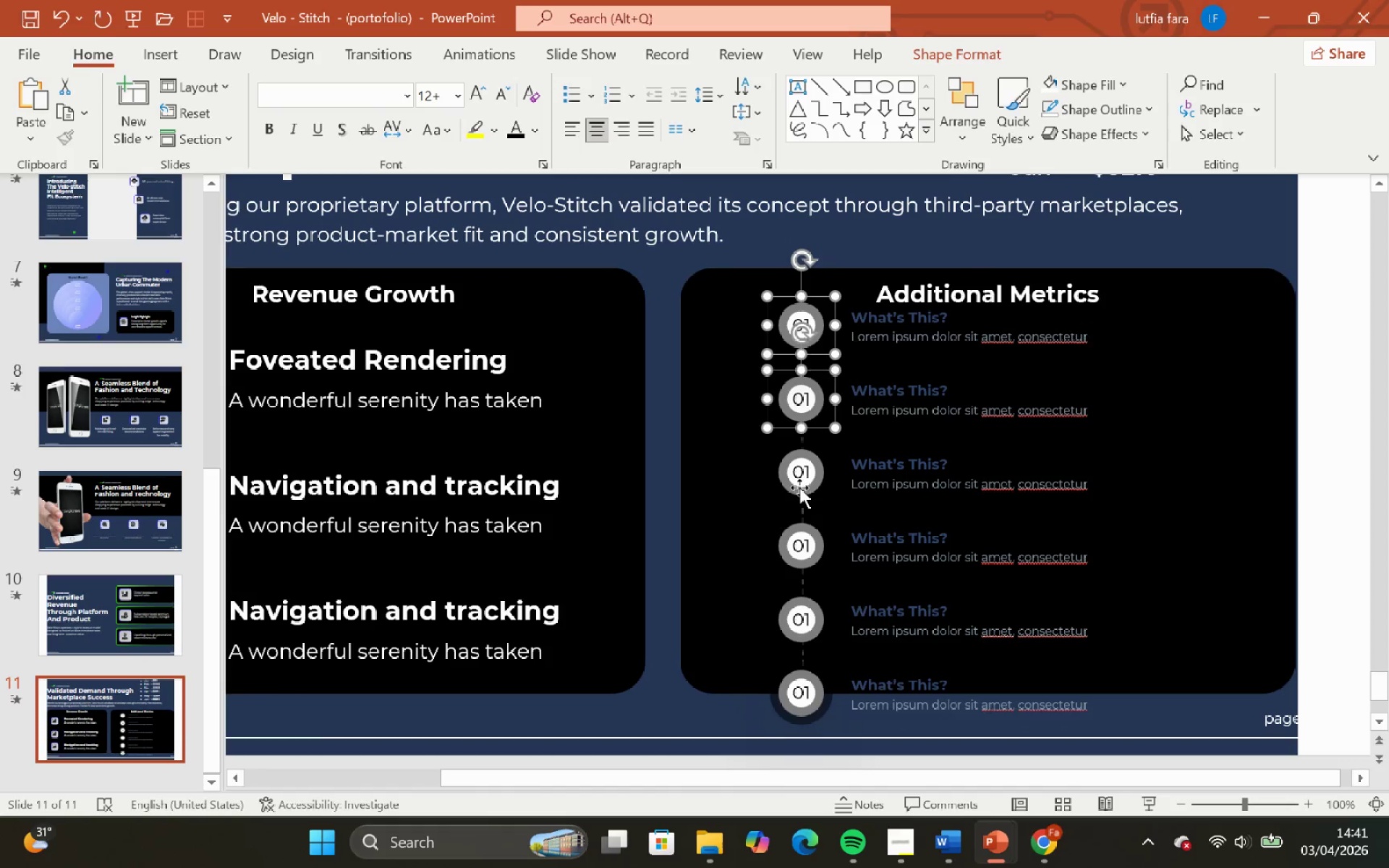 
left_click([799, 488])
 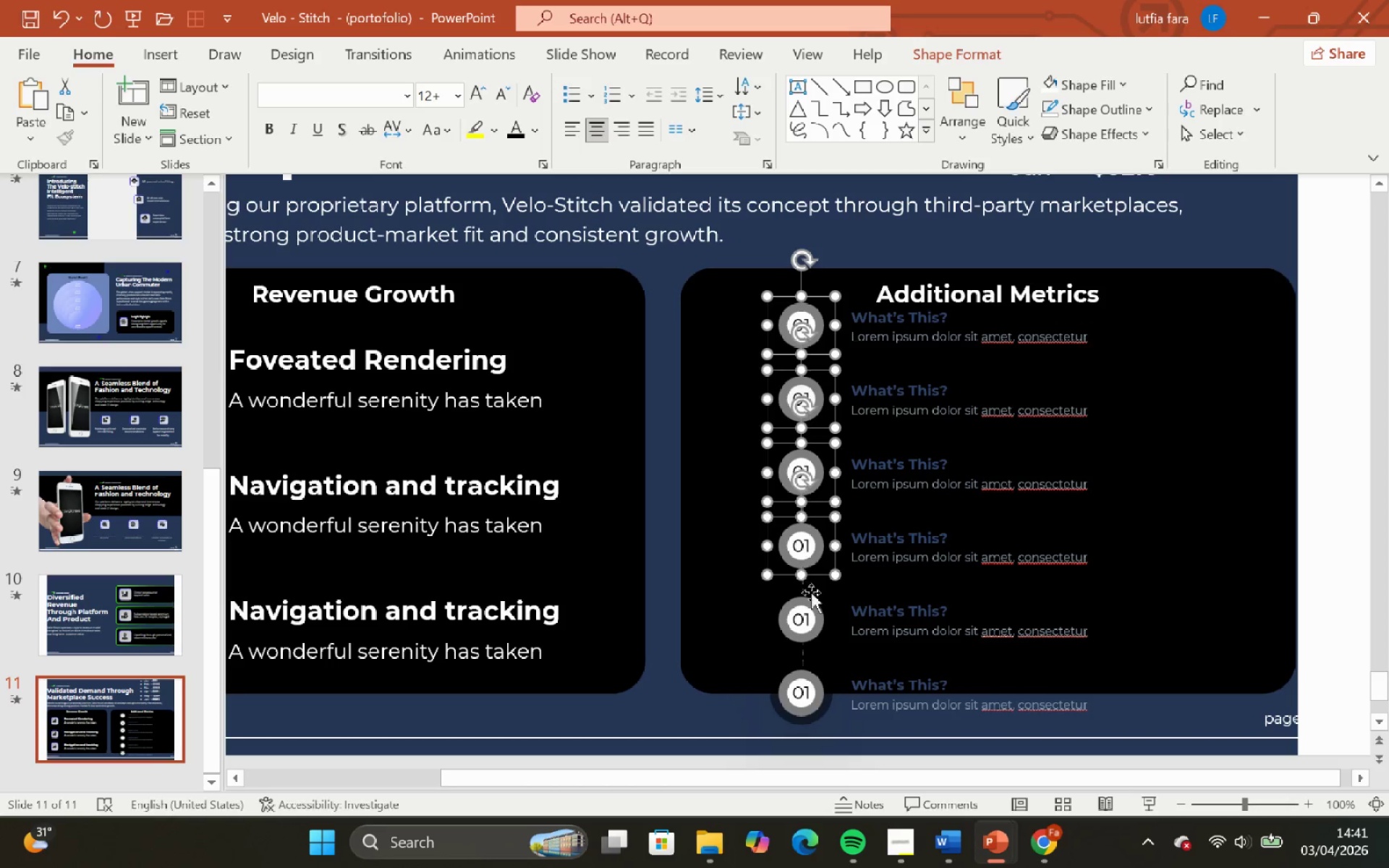 
left_click([809, 610])
 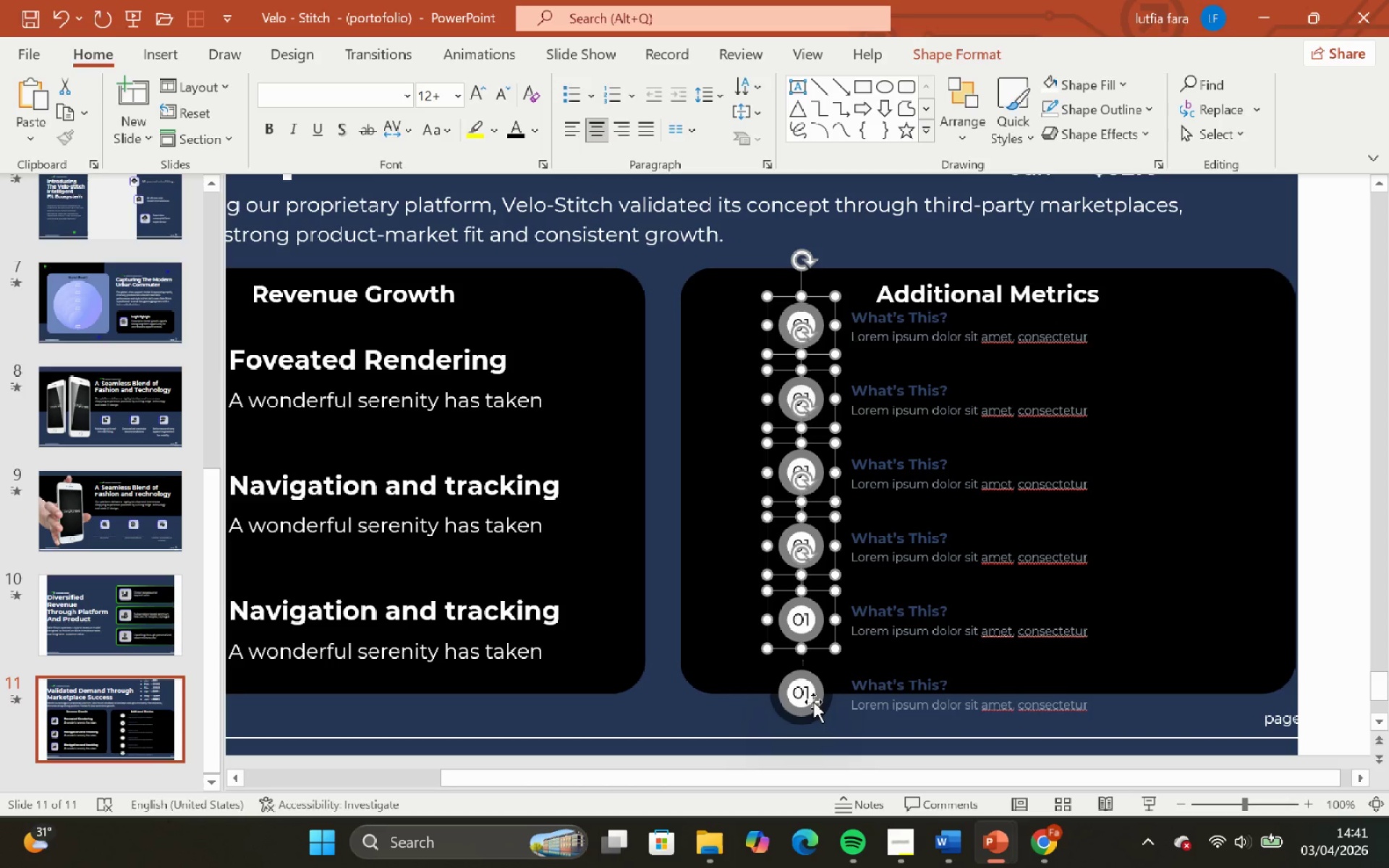 
left_click([813, 702])
 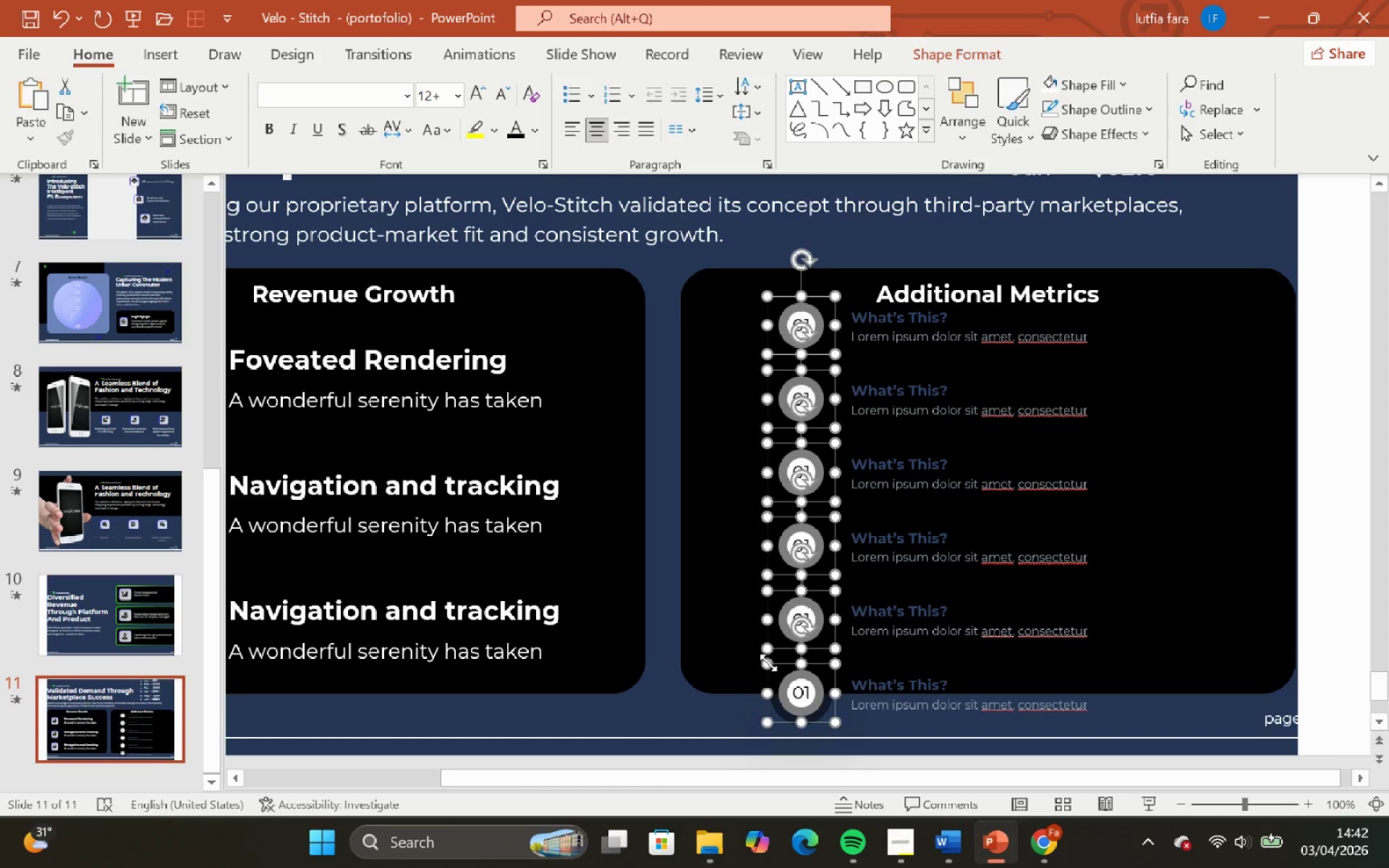 
left_click_drag(start_coordinate=[768, 663], to_coordinate=[786, 689])
 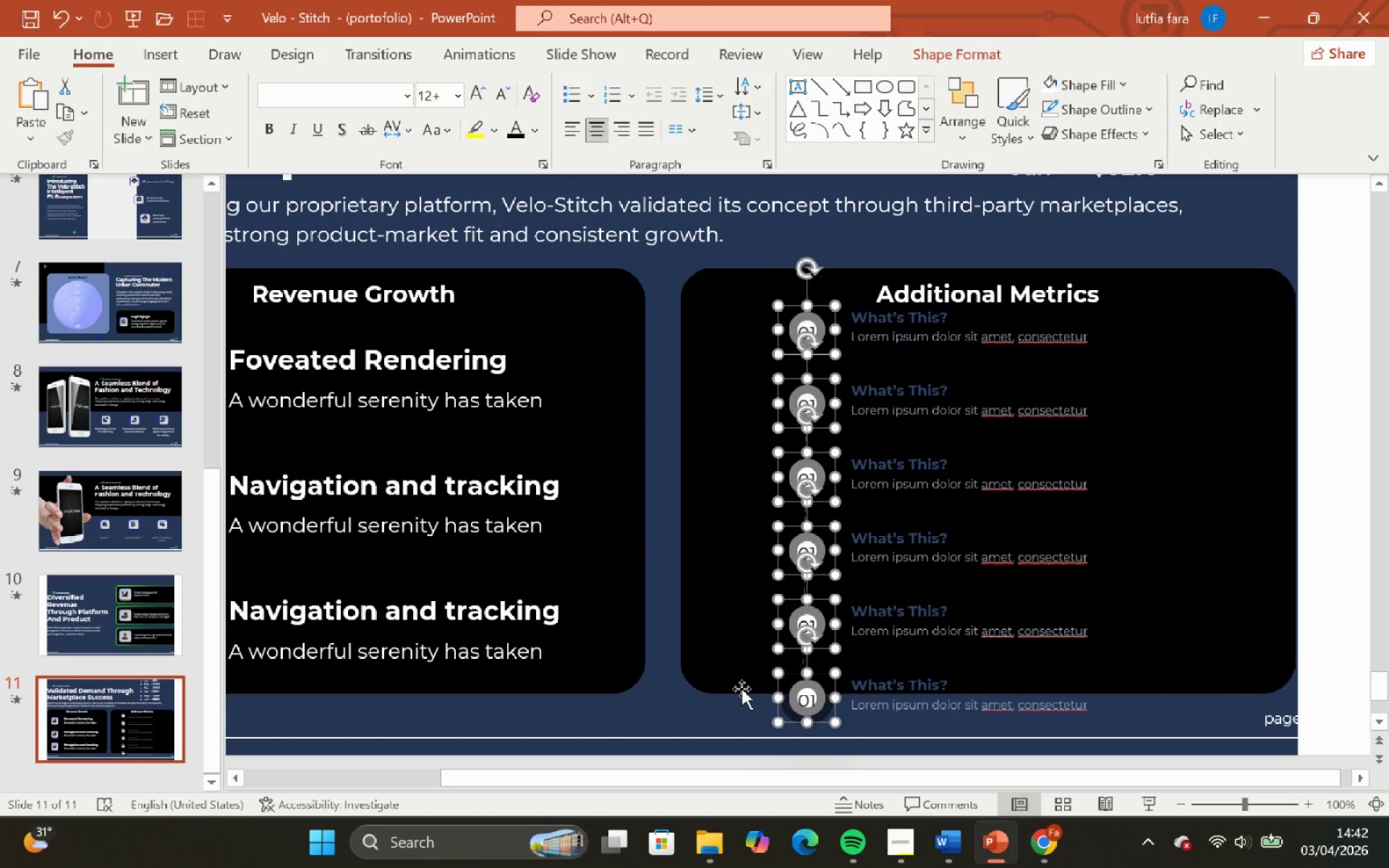 
hold_key(key=ShiftLeft, duration=2.47)
 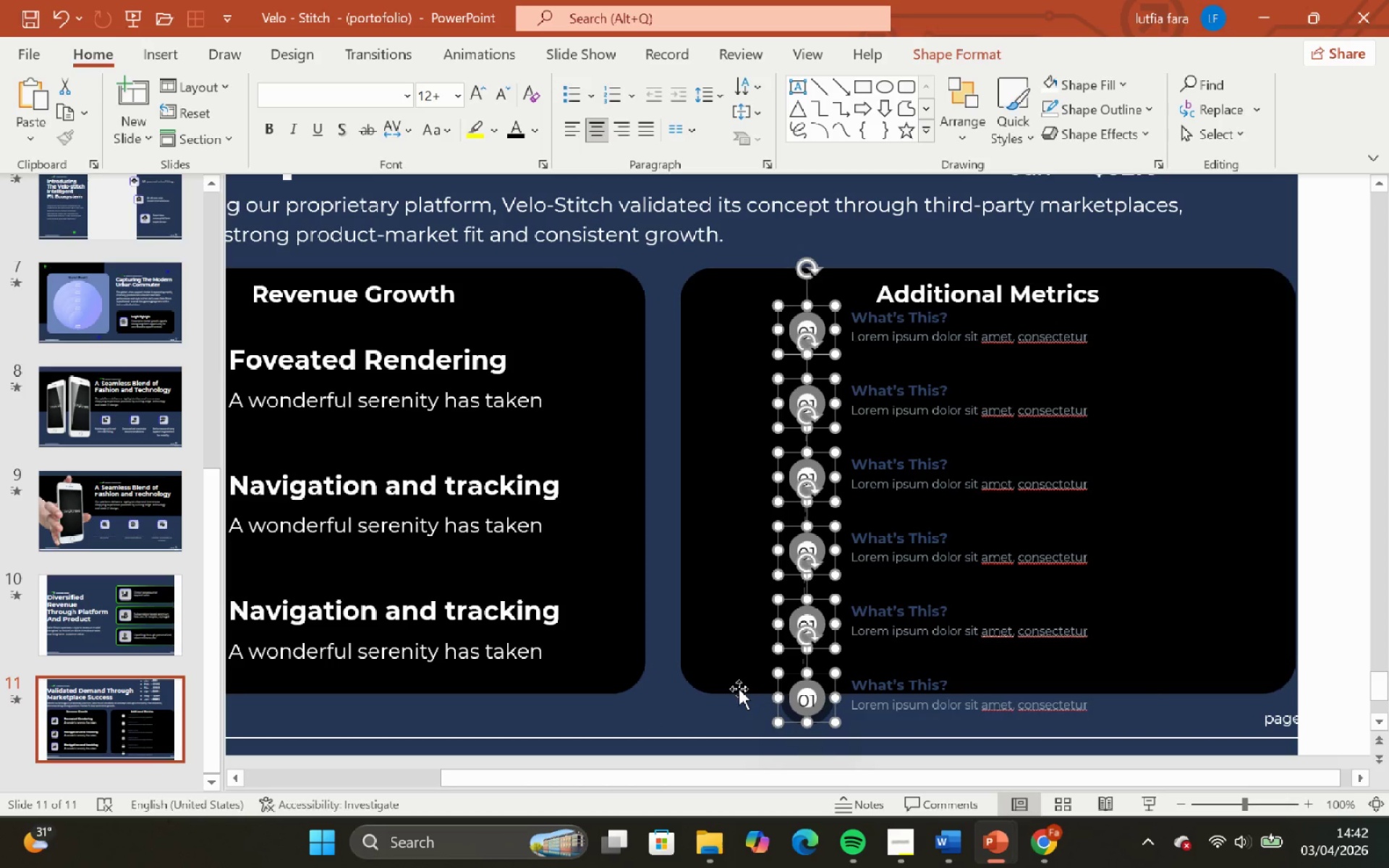 
left_click([739, 689])
 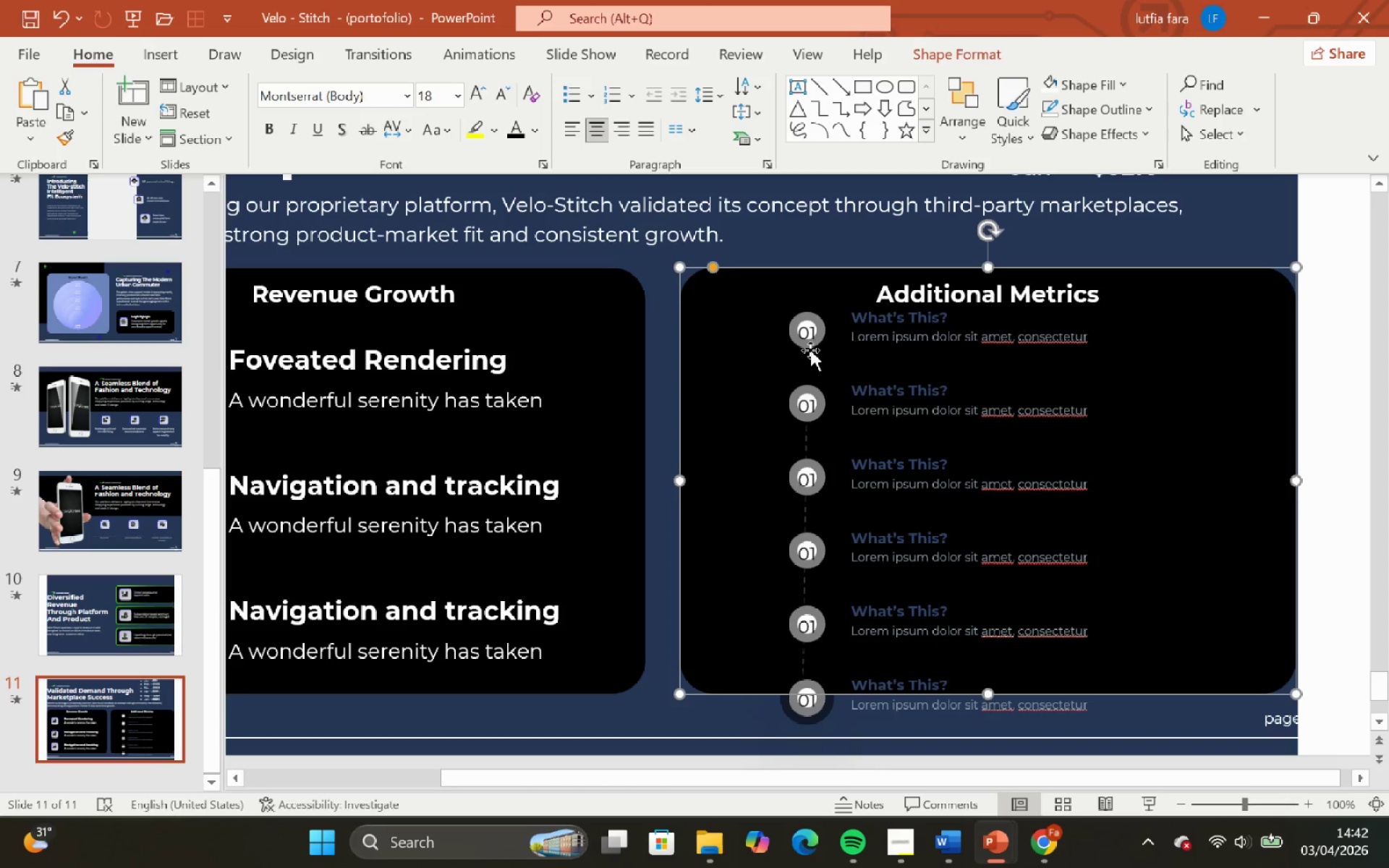 
left_click([807, 334])
 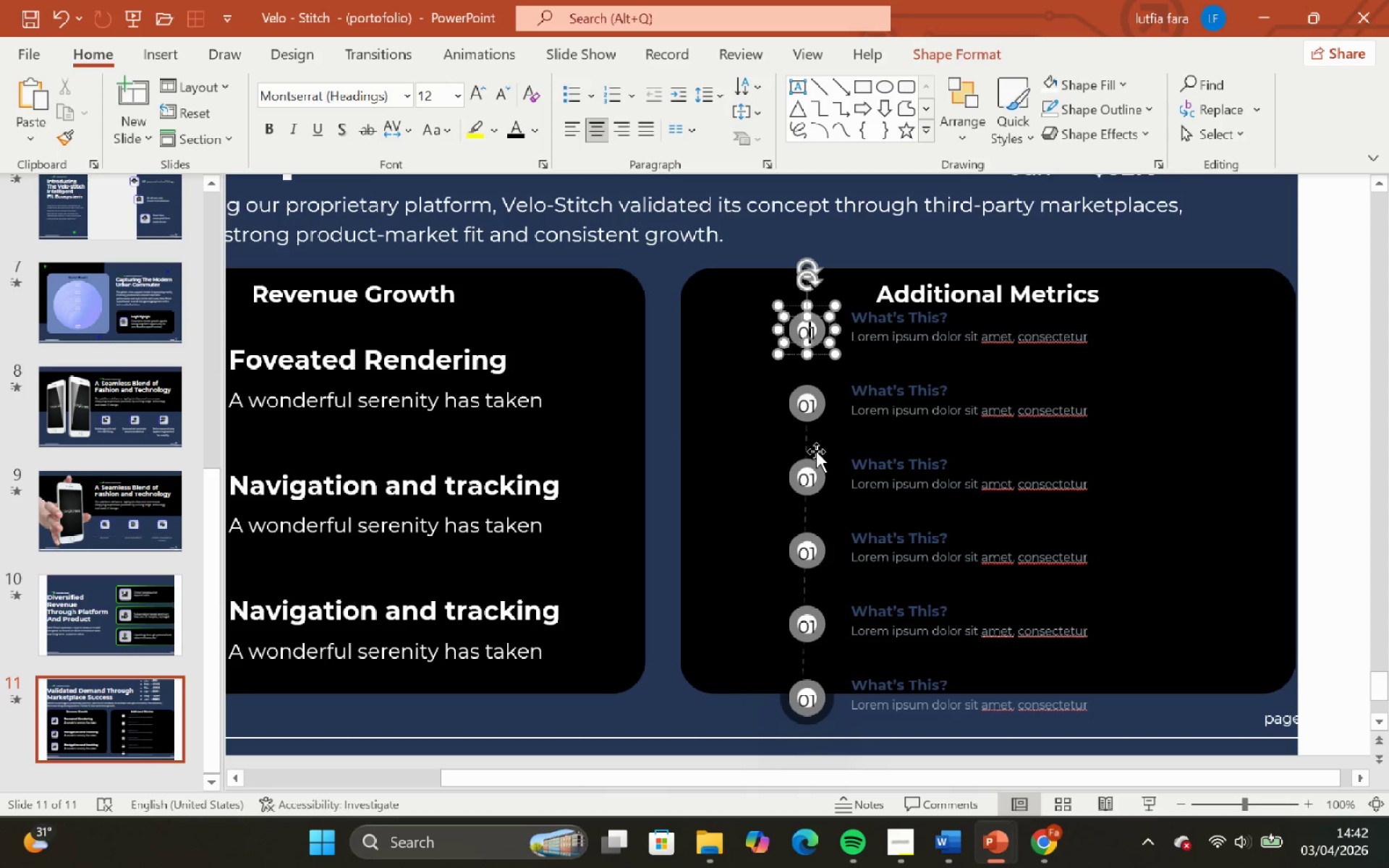 
hold_key(key=ShiftLeft, duration=3.2)
left_click([802, 407])
 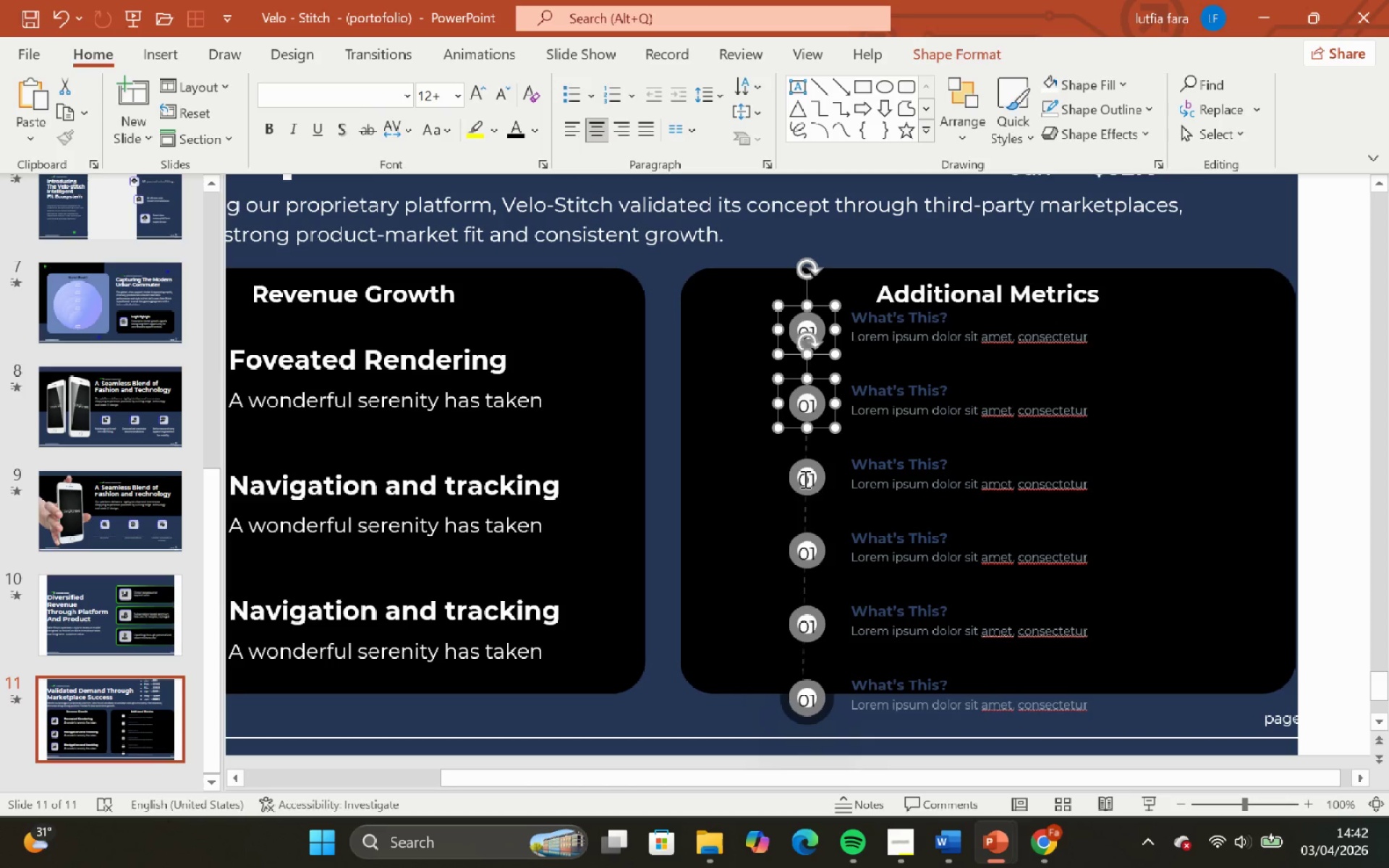 
left_click([804, 479])
 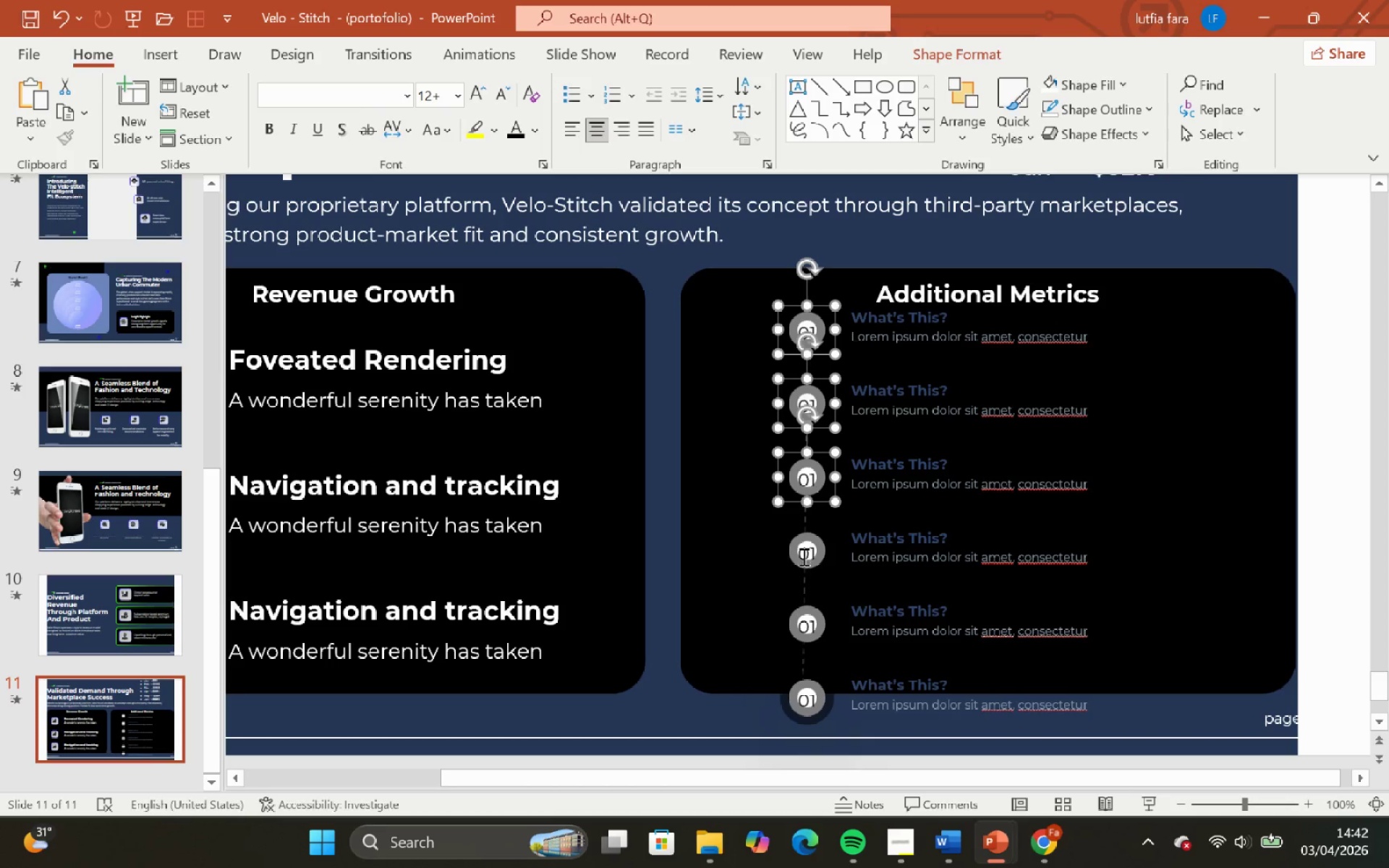 
left_click([802, 555])
 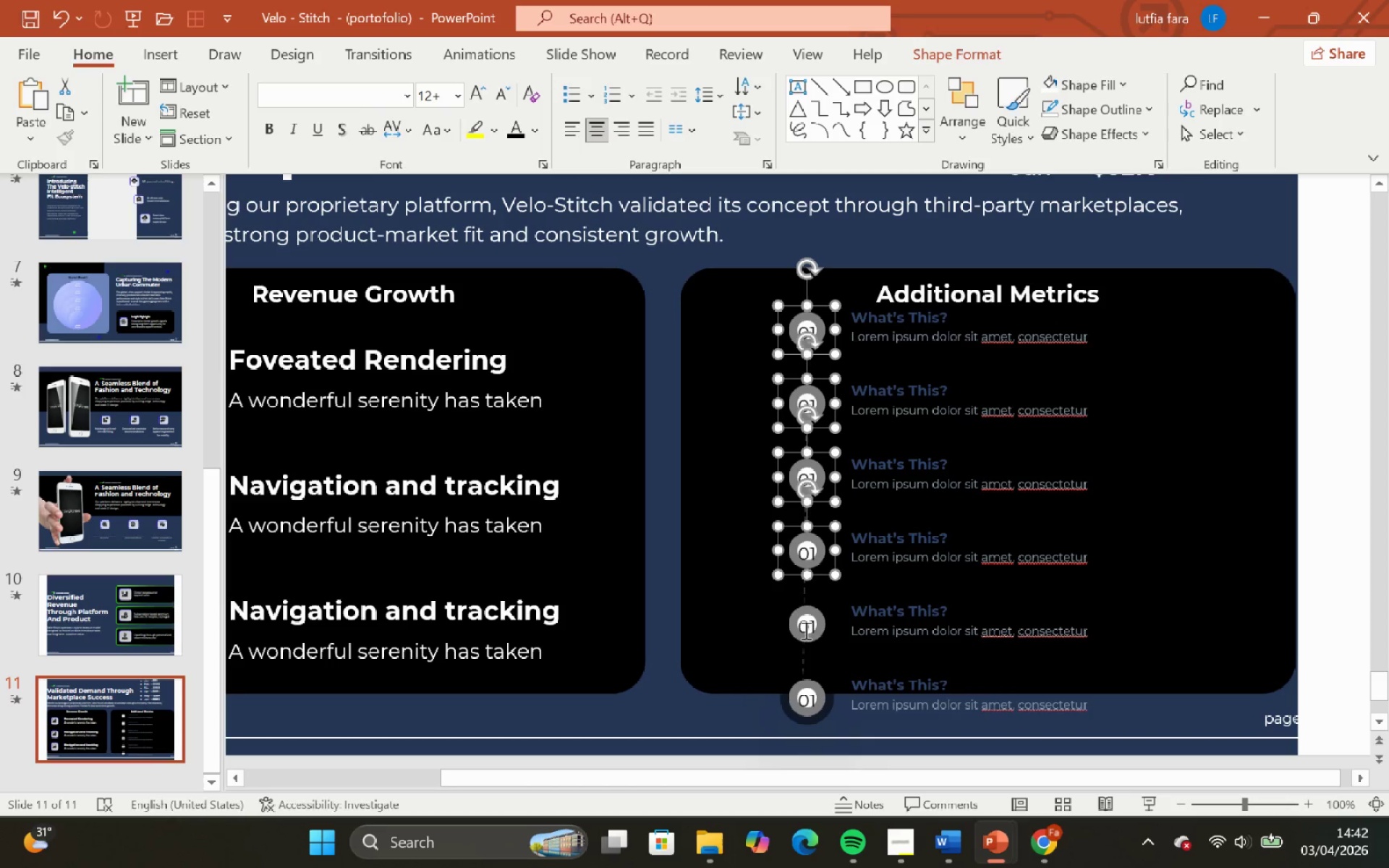 
left_click([804, 629])
 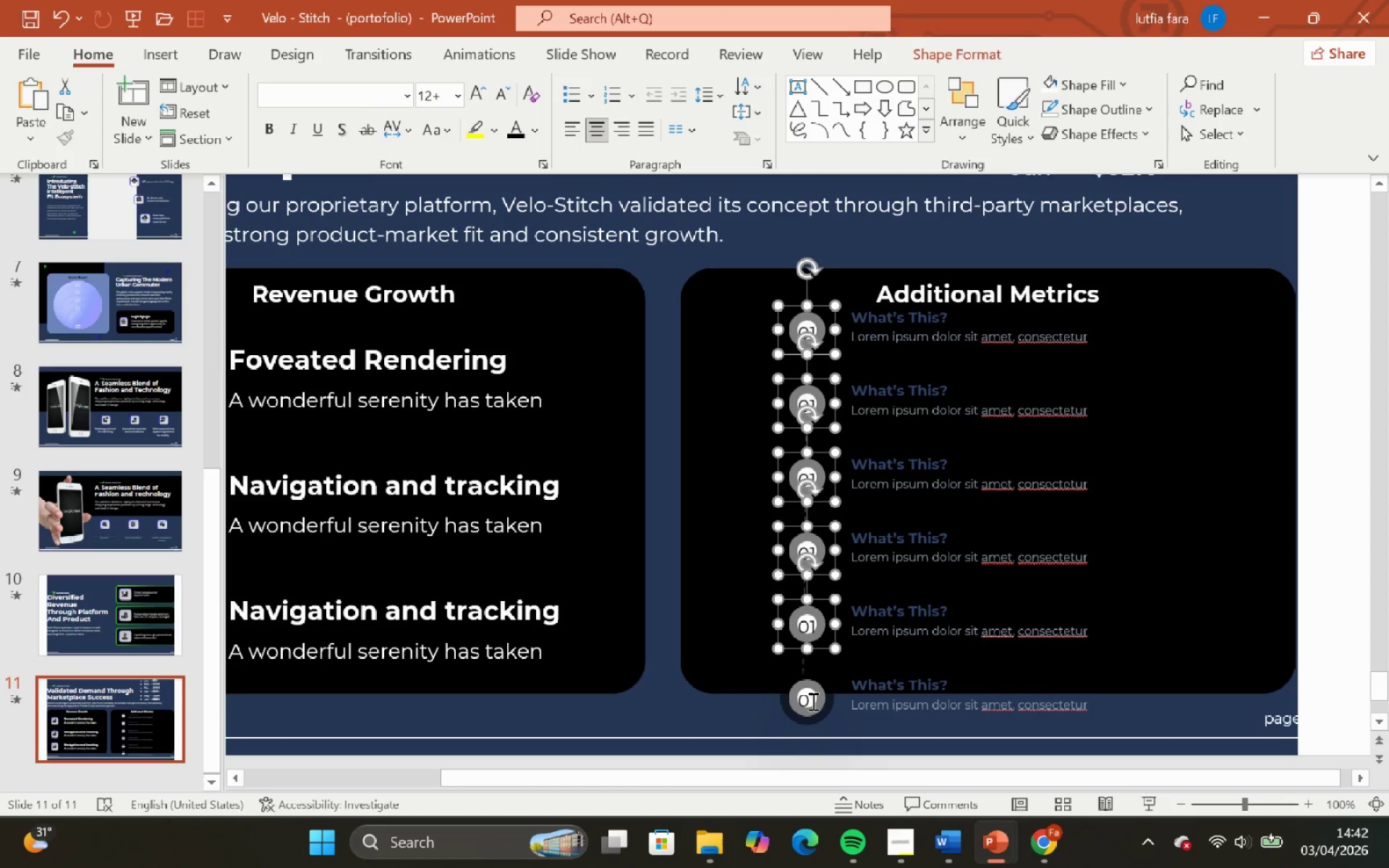 
left_click([812, 701])
 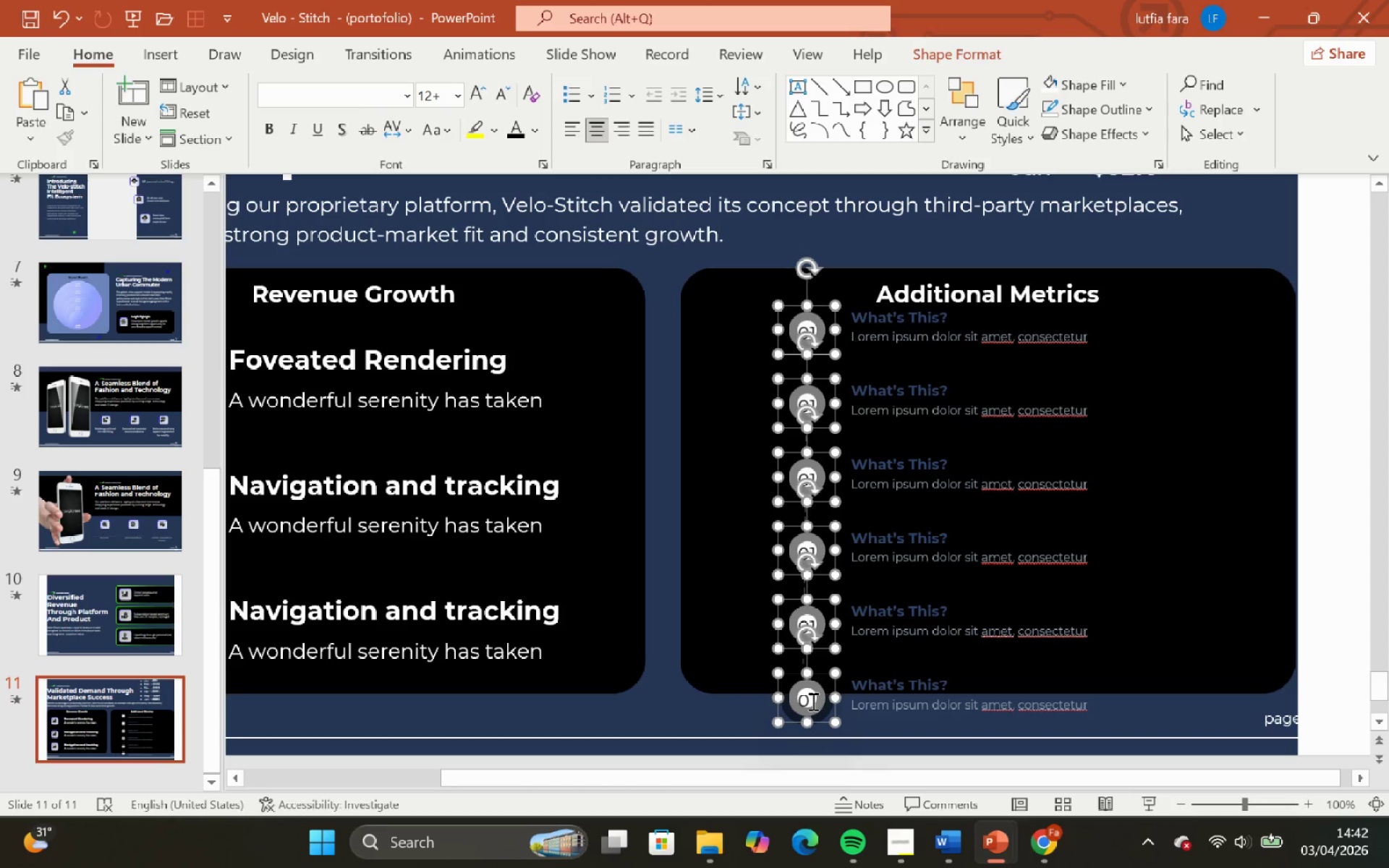 
key(Control+Shift+G)
 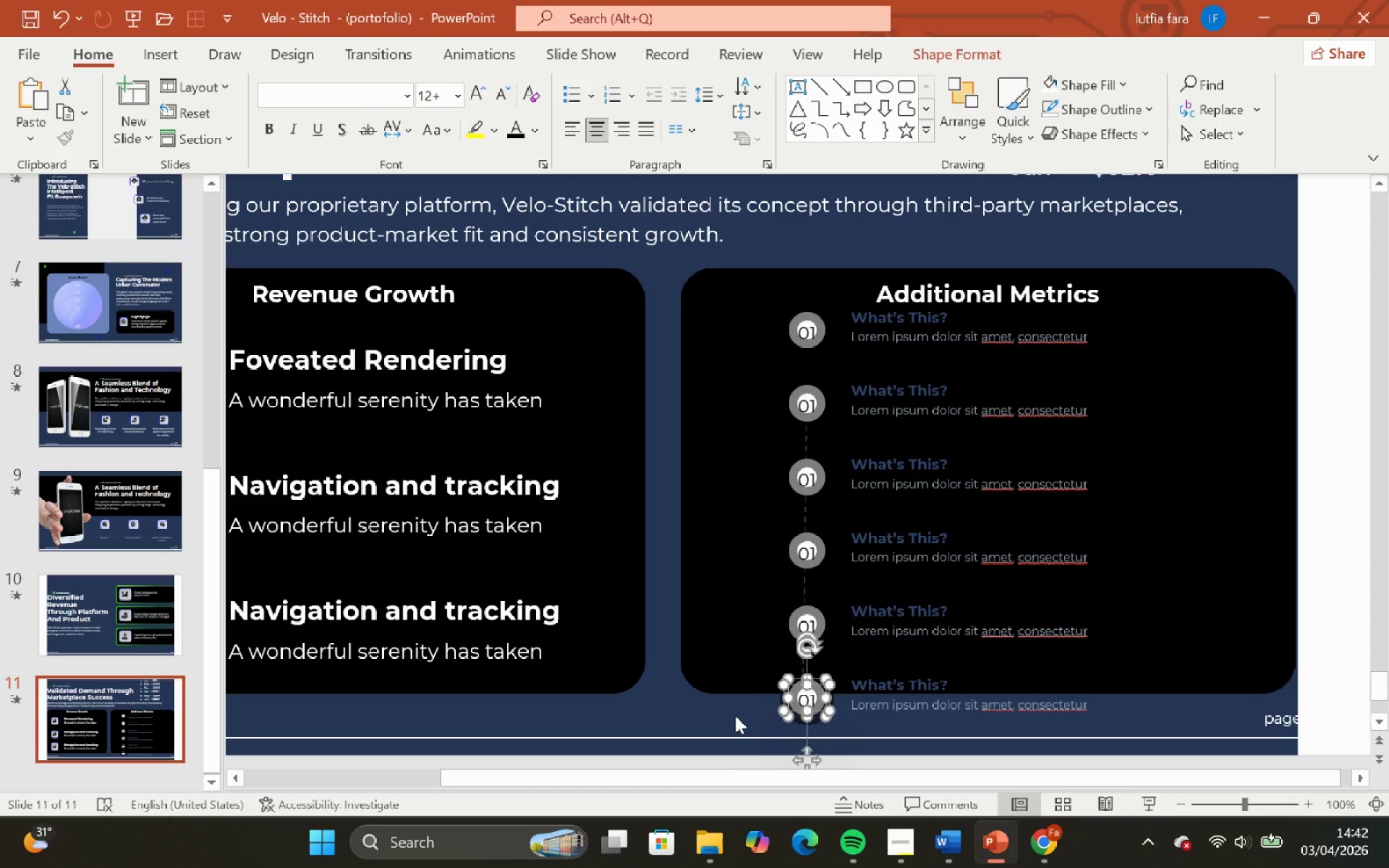 
left_click([735, 715])
 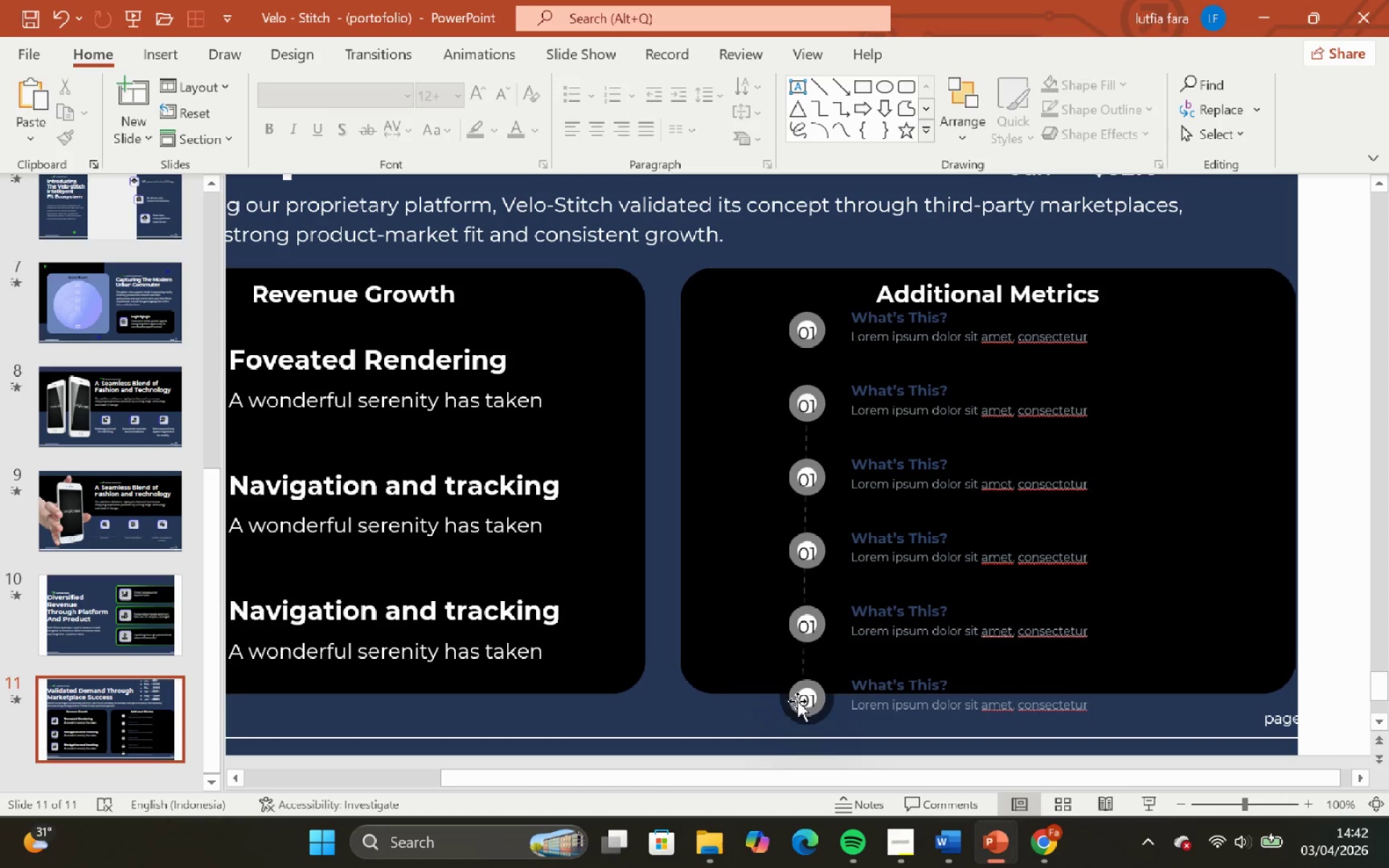 
left_click([813, 697])
 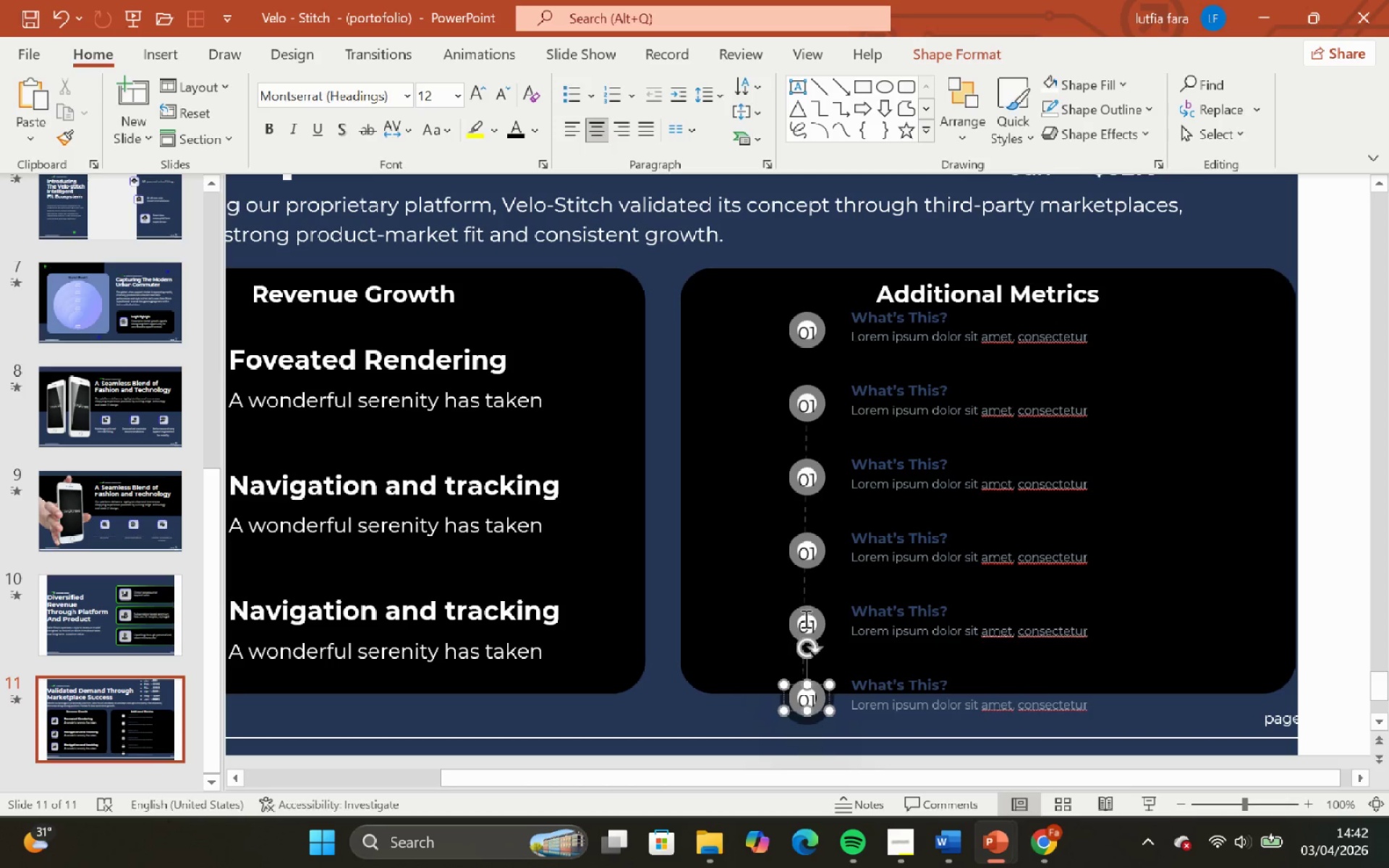 
hold_key(key=ShiftLeft, duration=0.8)
left_click([809, 621])
 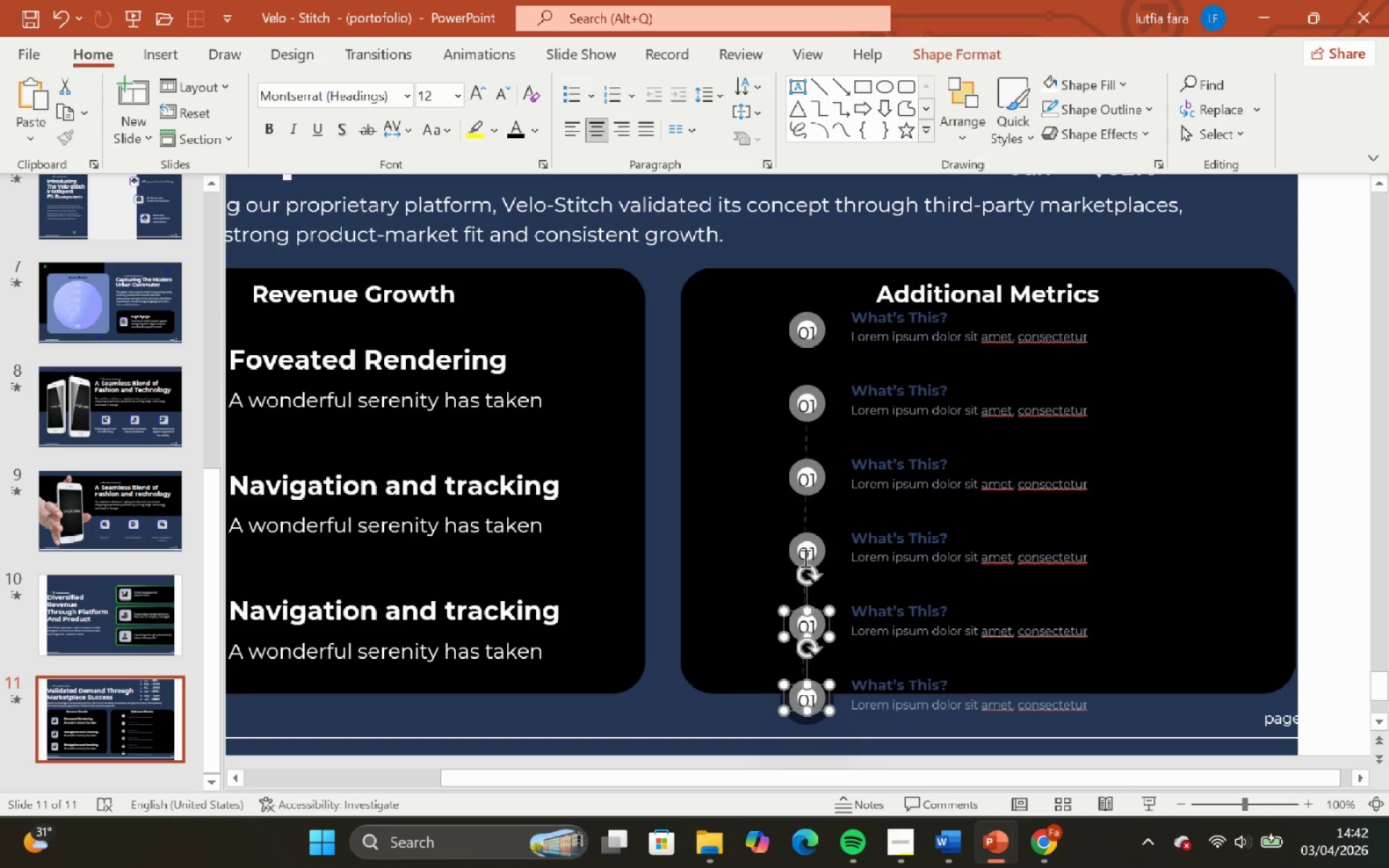 
hold_key(key=ShiftLeft, duration=0.52)
left_click([804, 554])
 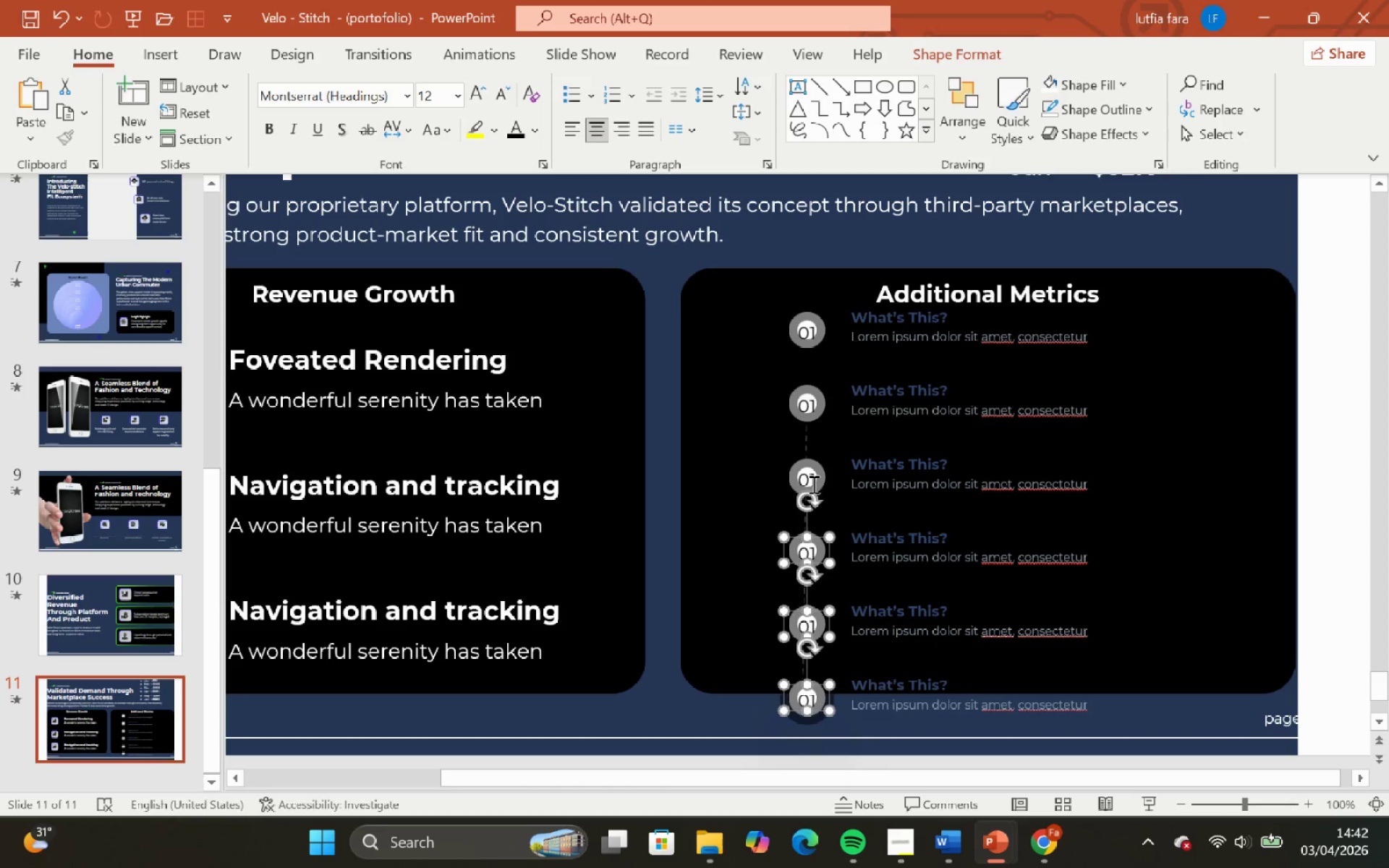 
hold_key(key=ShiftLeft, duration=0.53)
left_click([810, 480])
 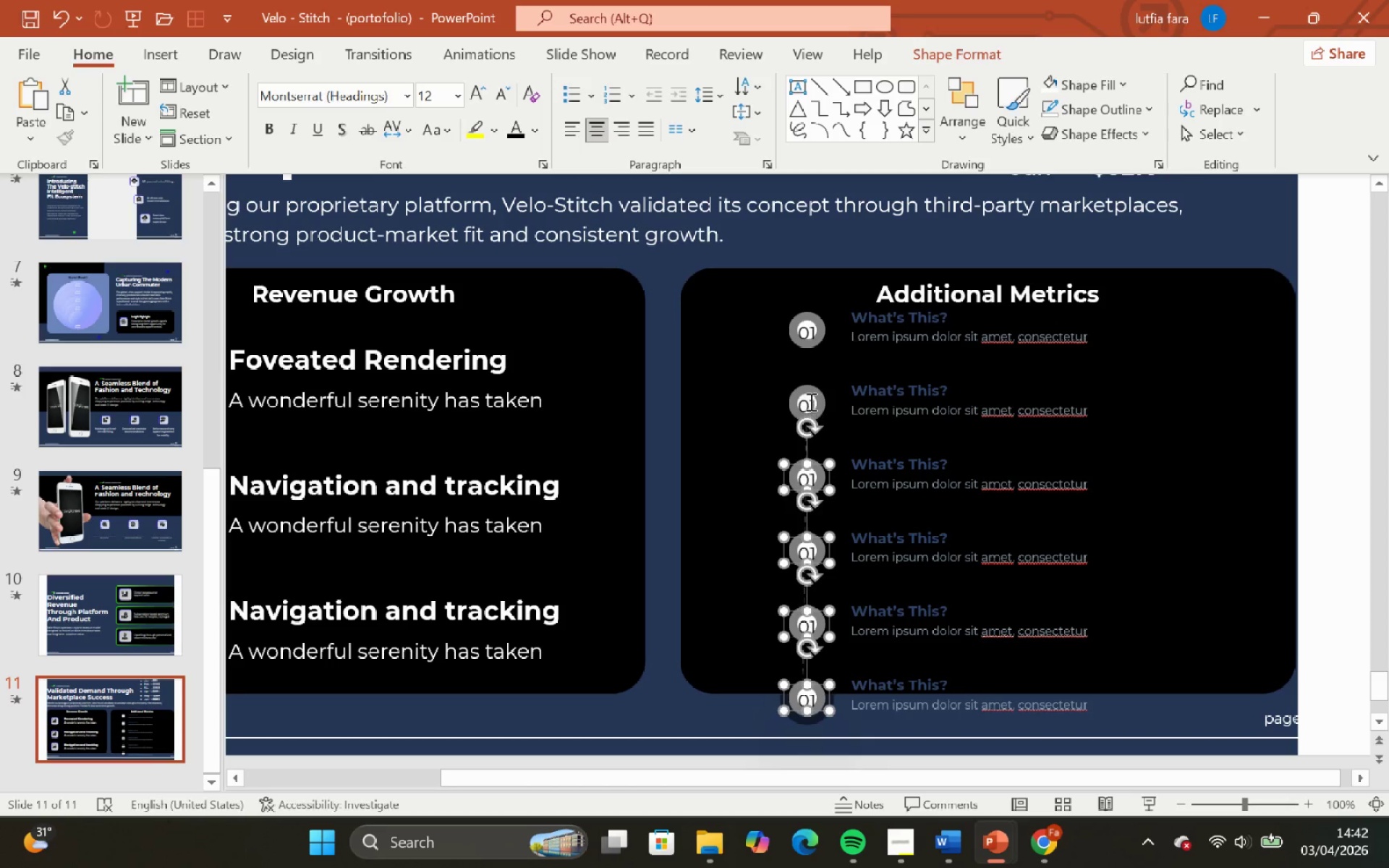 
hold_key(key=ShiftLeft, duration=1.89)
left_click([809, 398])
 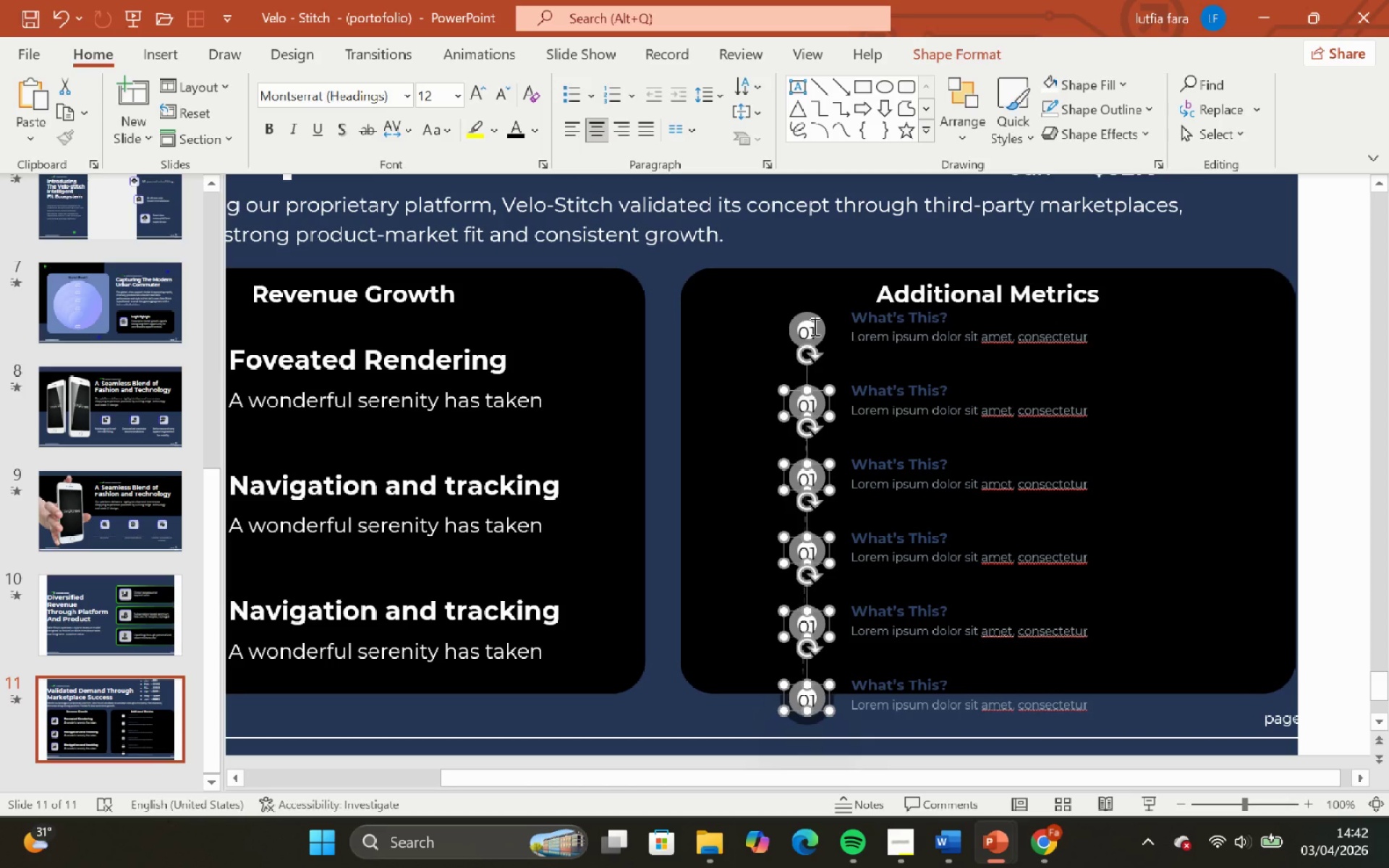 
left_click([813, 326])
 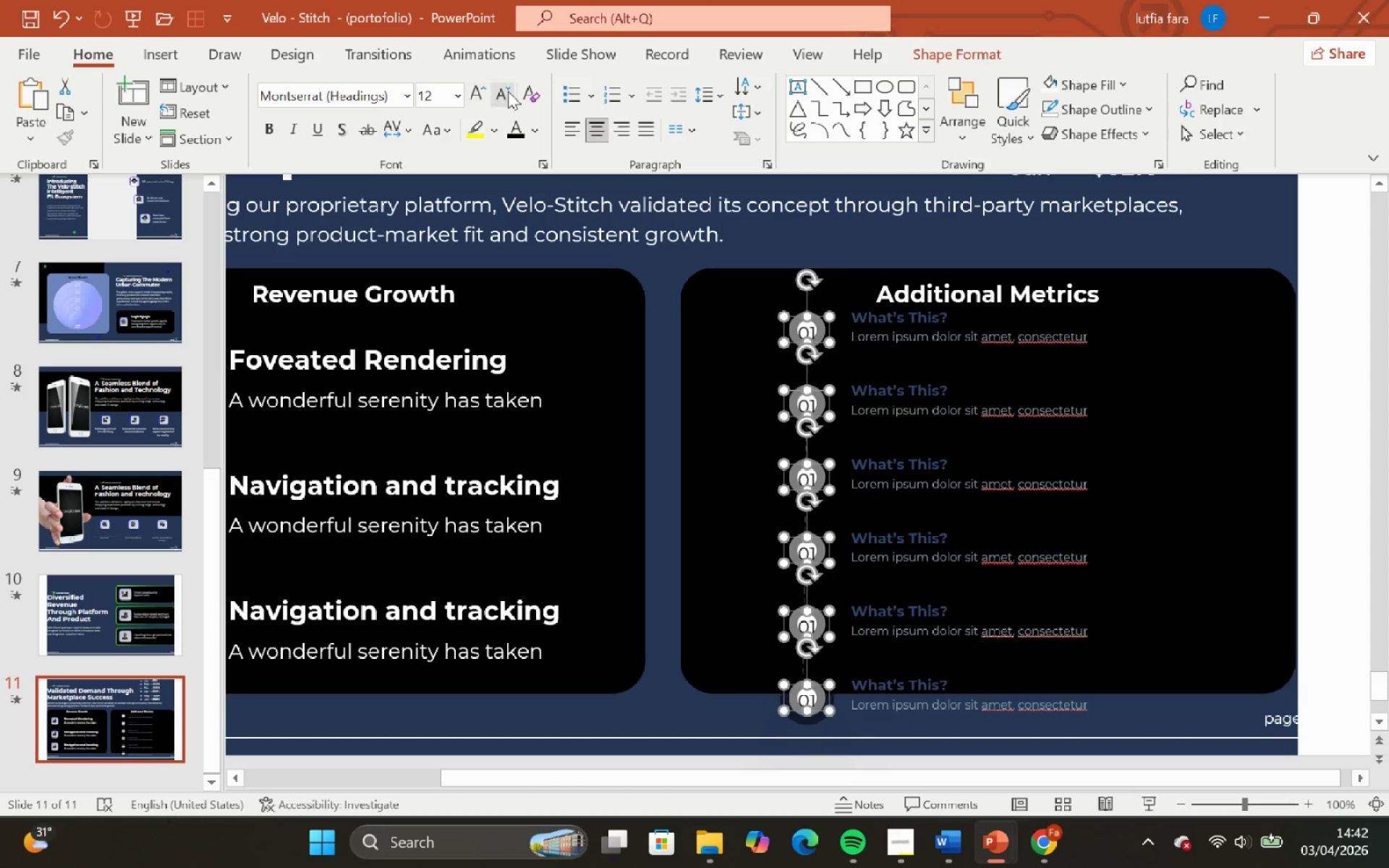 
double_click([508, 91])
 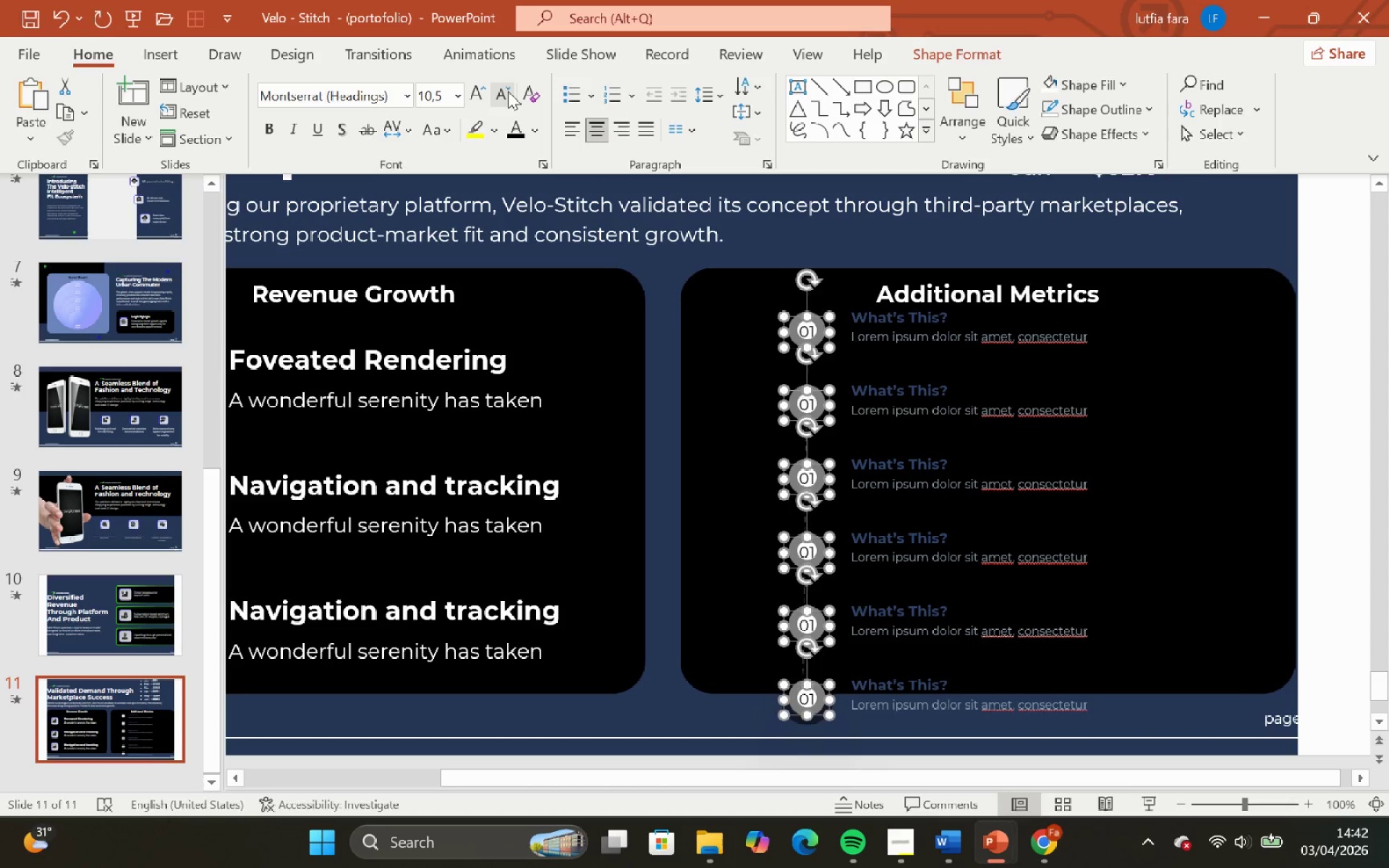 
triple_click([508, 91])
 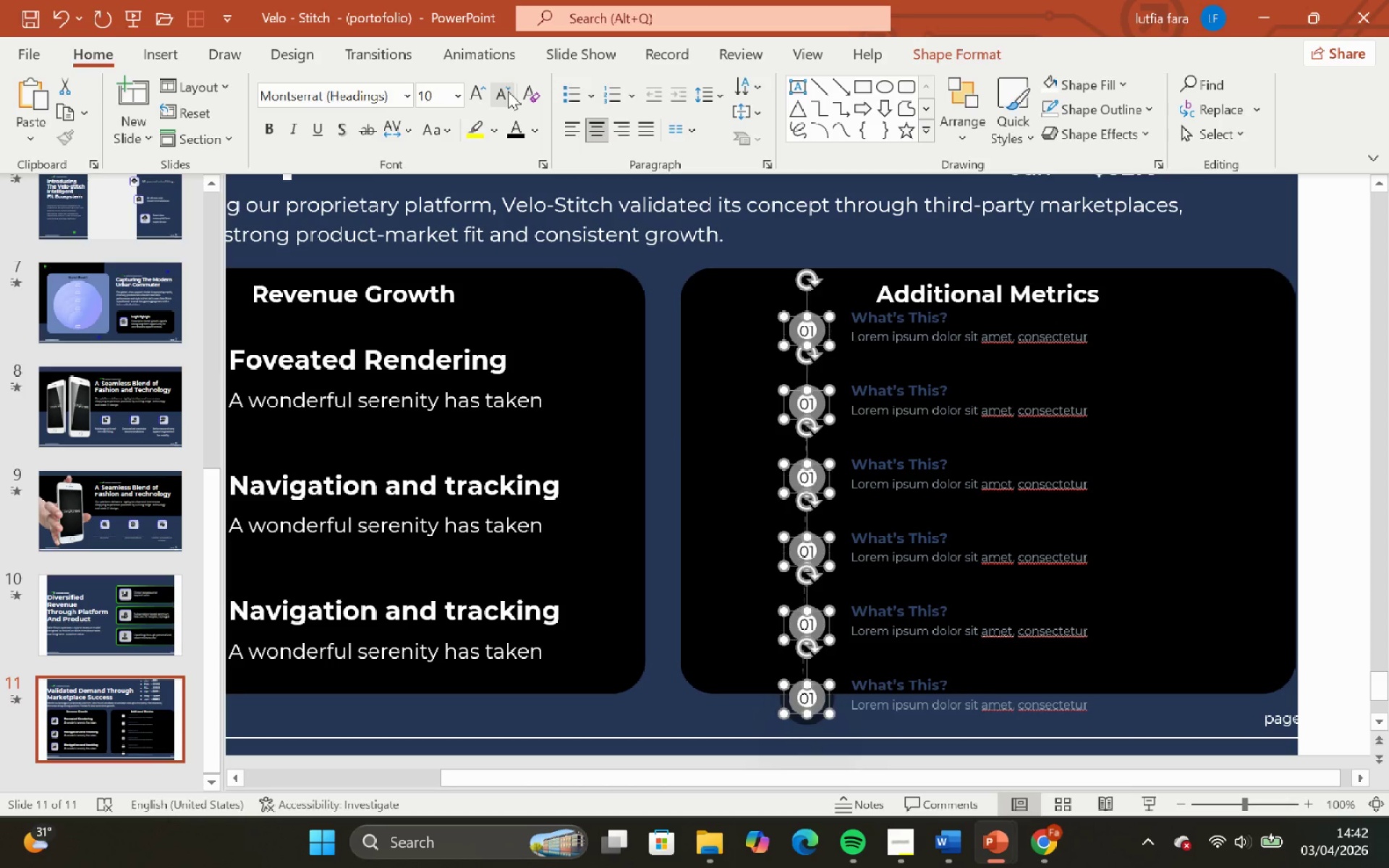 
triple_click([508, 91])
 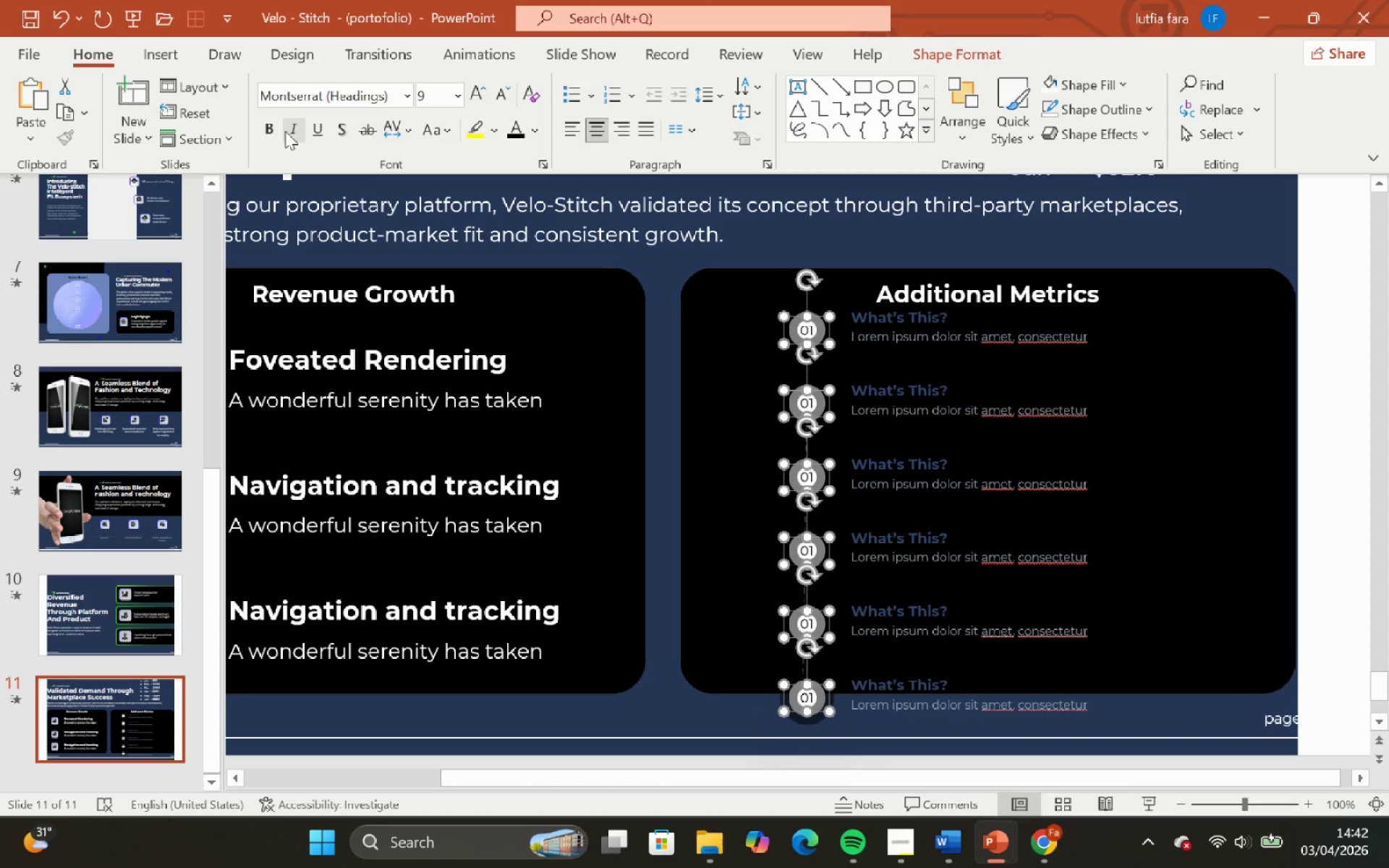 
left_click([273, 137])
 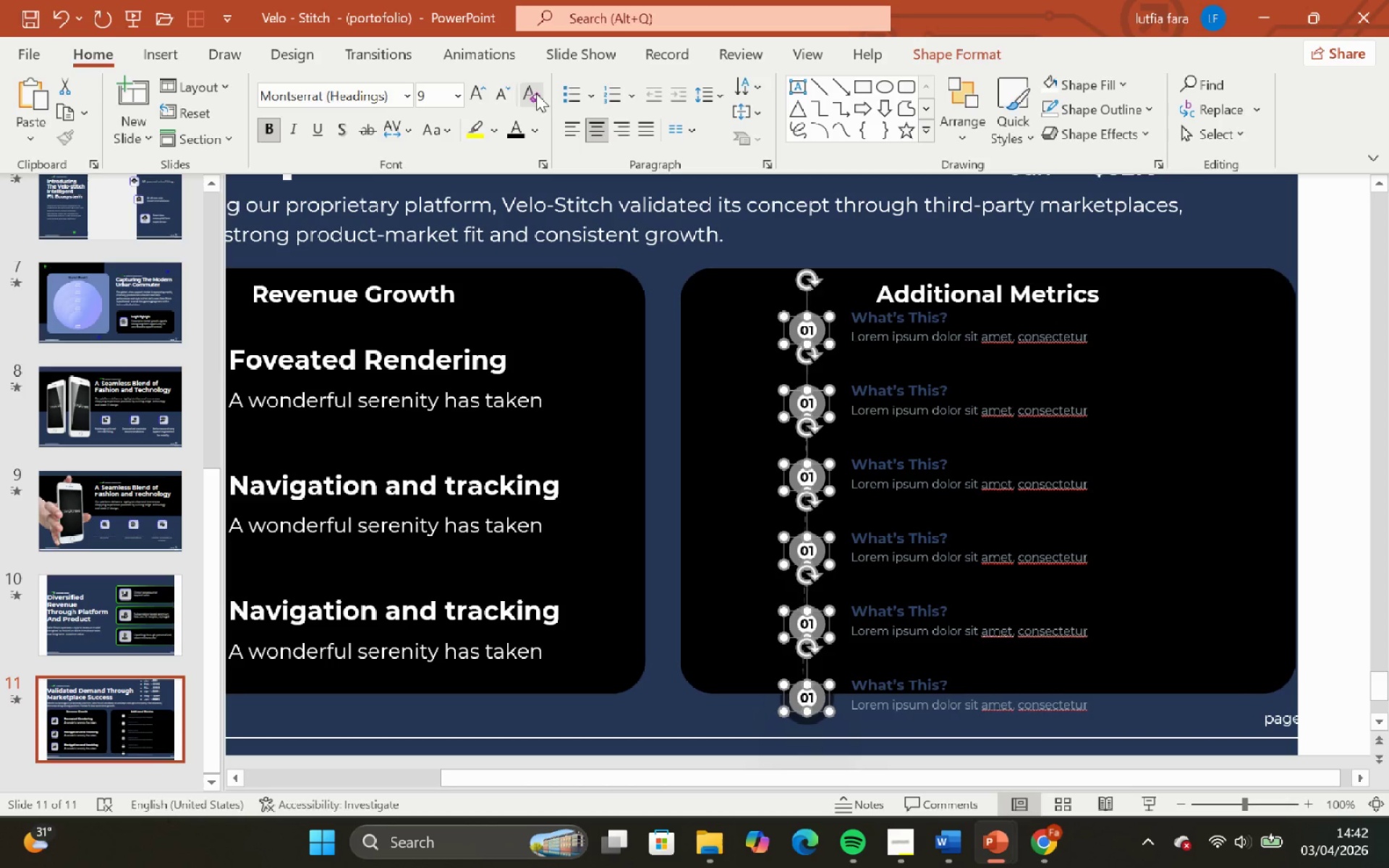 
left_click([501, 95])
 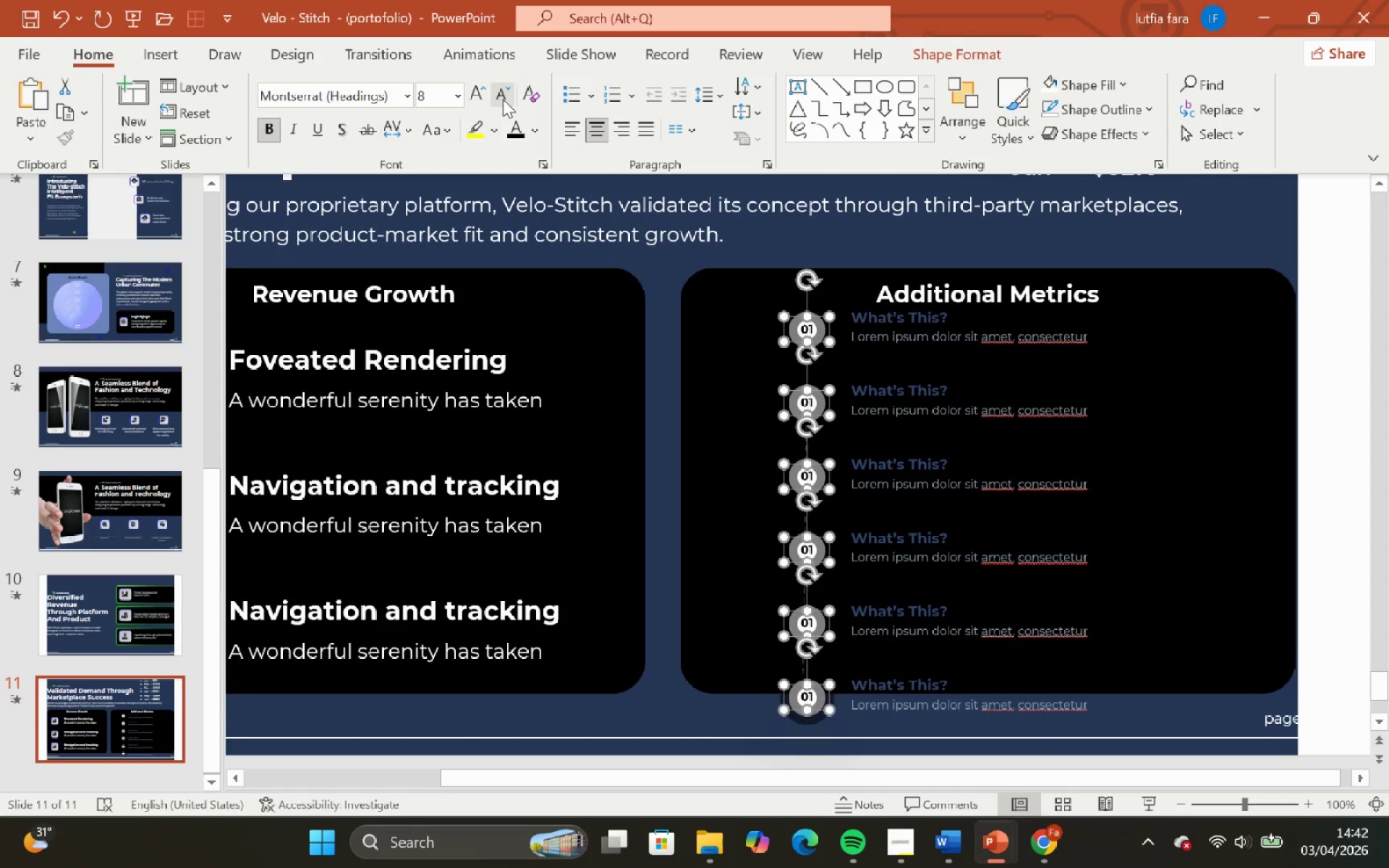 
left_click([503, 99])
 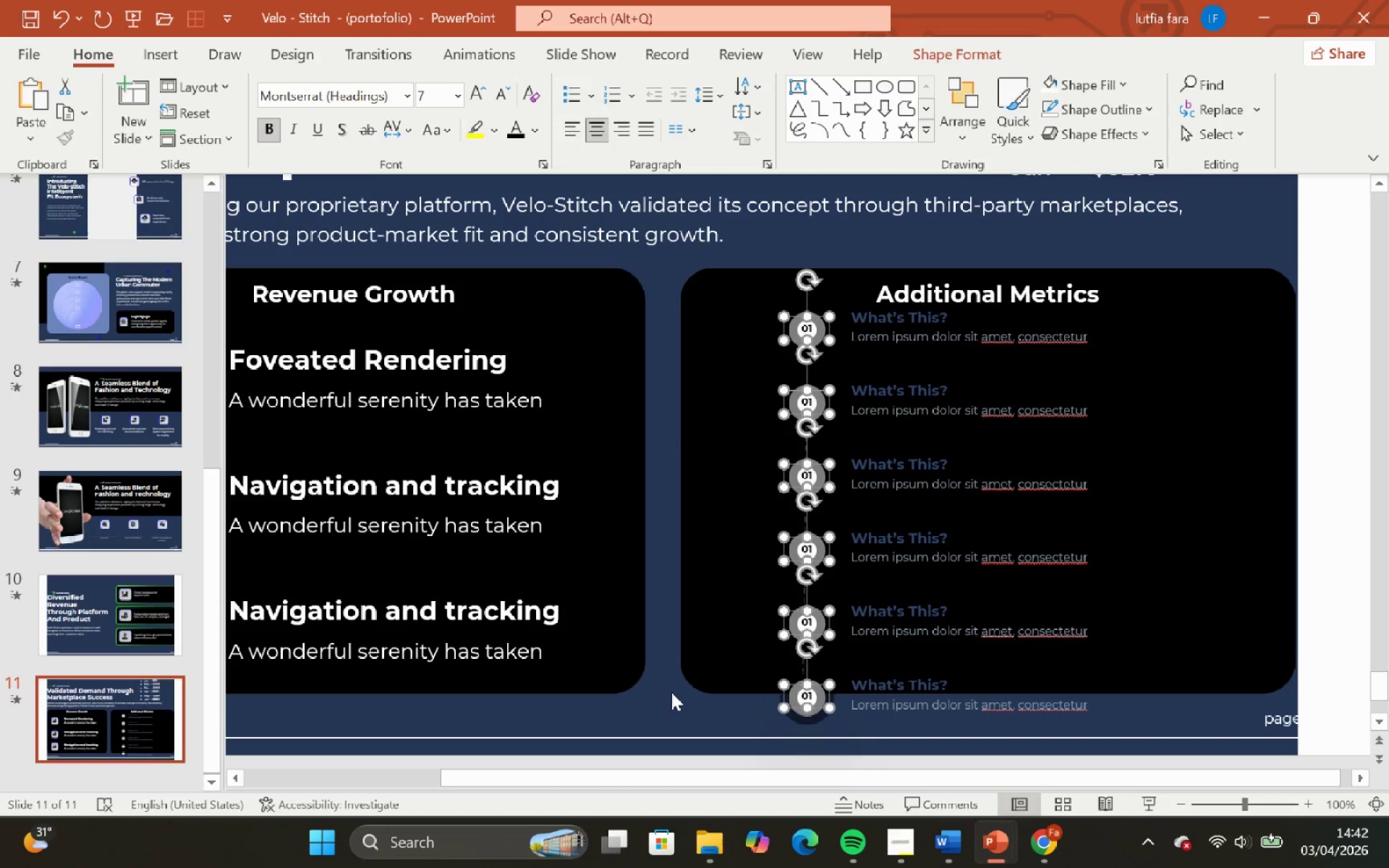 
left_click([671, 692])
 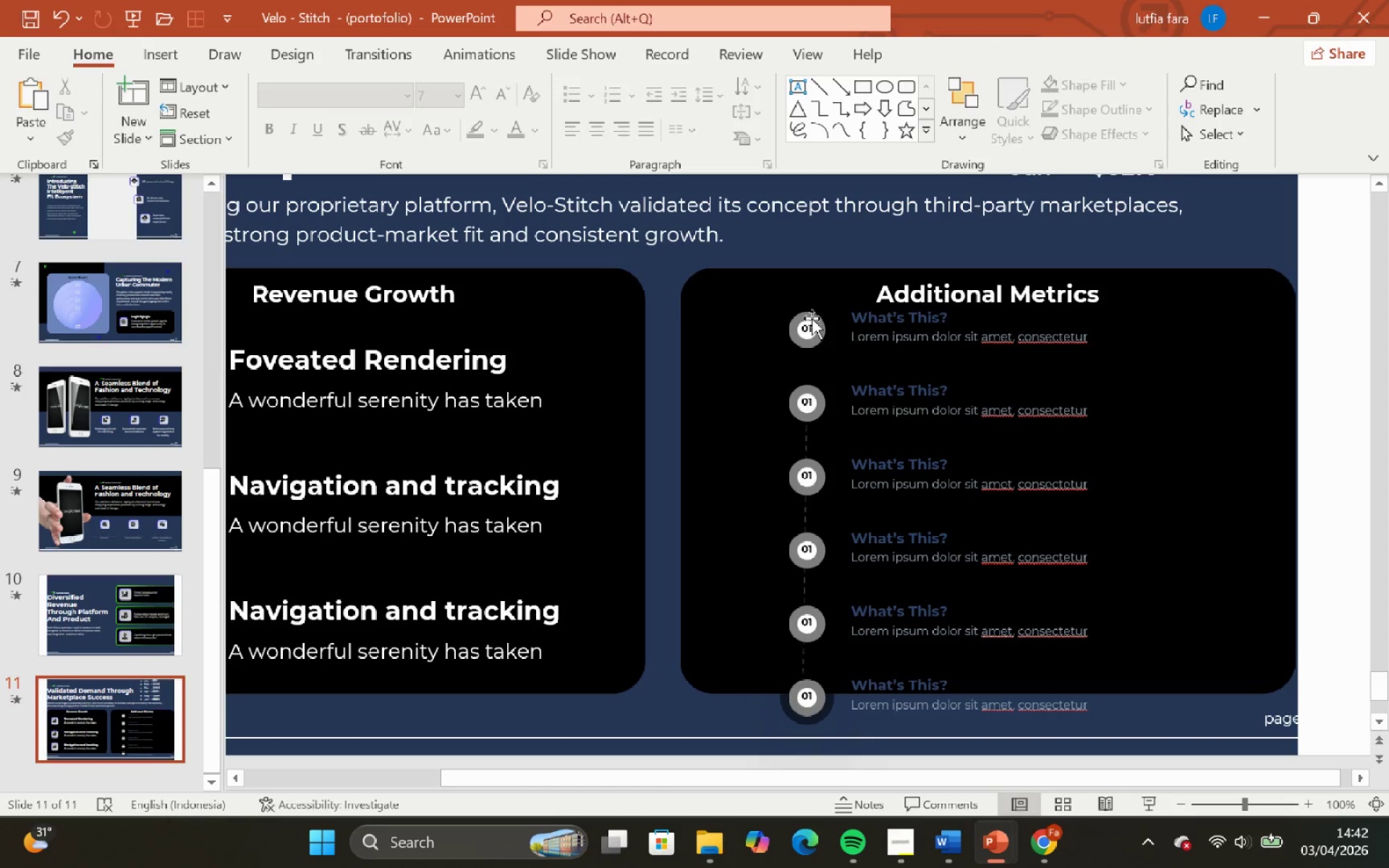 
left_click([809, 327])
 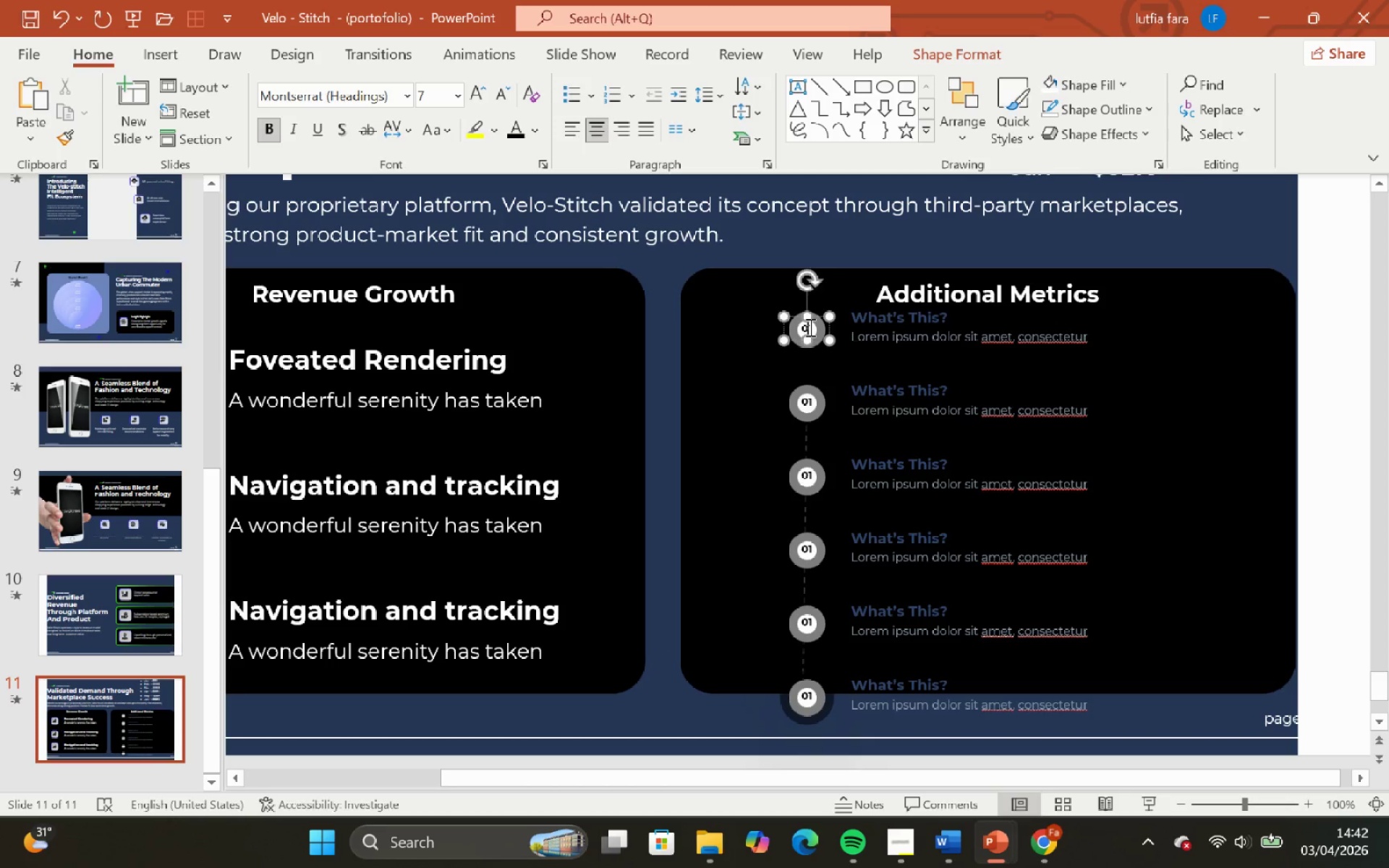 
hold_key(key=ShiftLeft, duration=0.62)
hold_key(key=ControlLeft, duration=0.55)
scroll: coordinate [809, 327], scroll_direction: up, amount: 1.0
 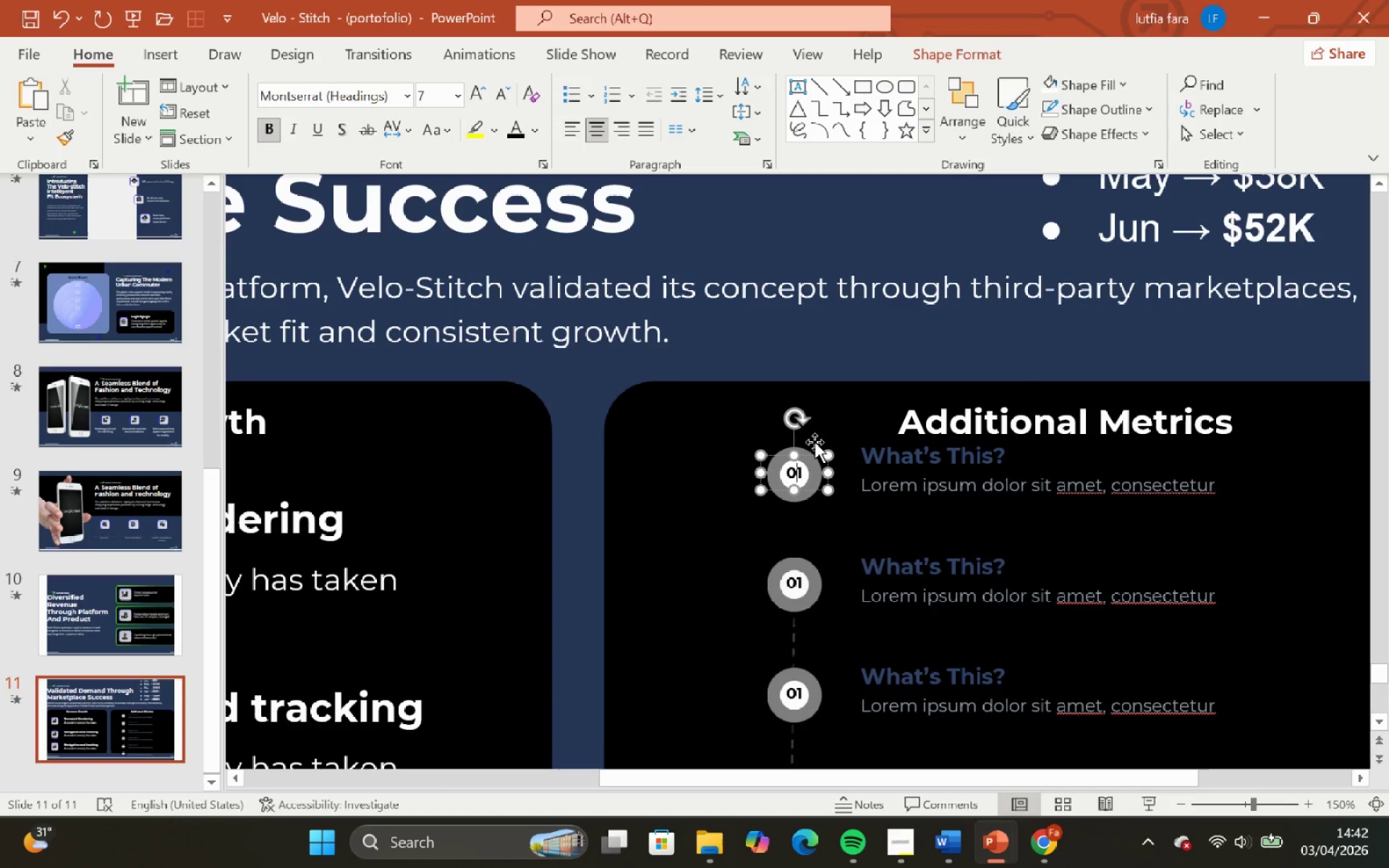 
hold_key(key=ShiftLeft, duration=1.58)
left_click([801, 448])
 